 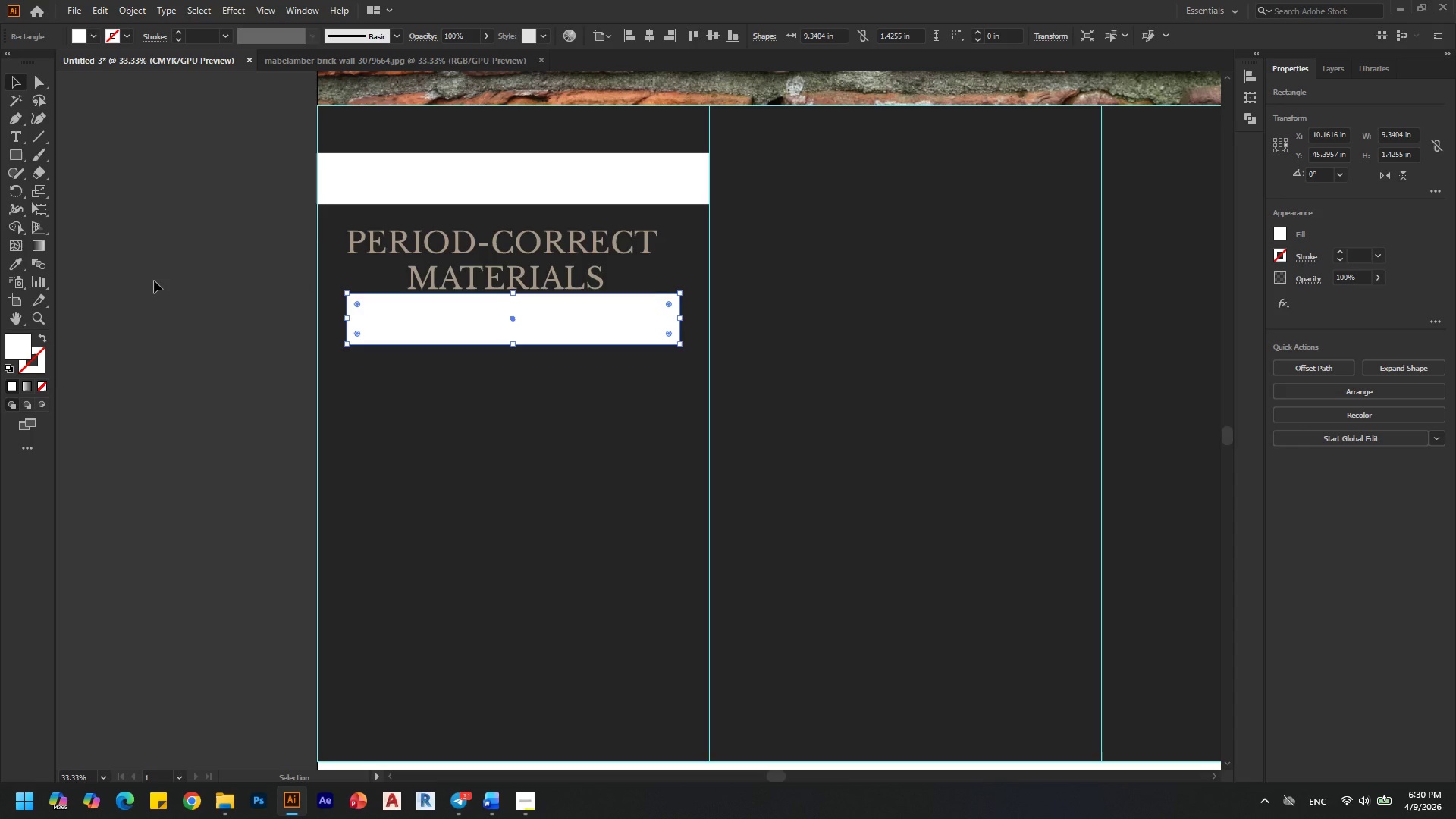 
left_click([153, 280])
 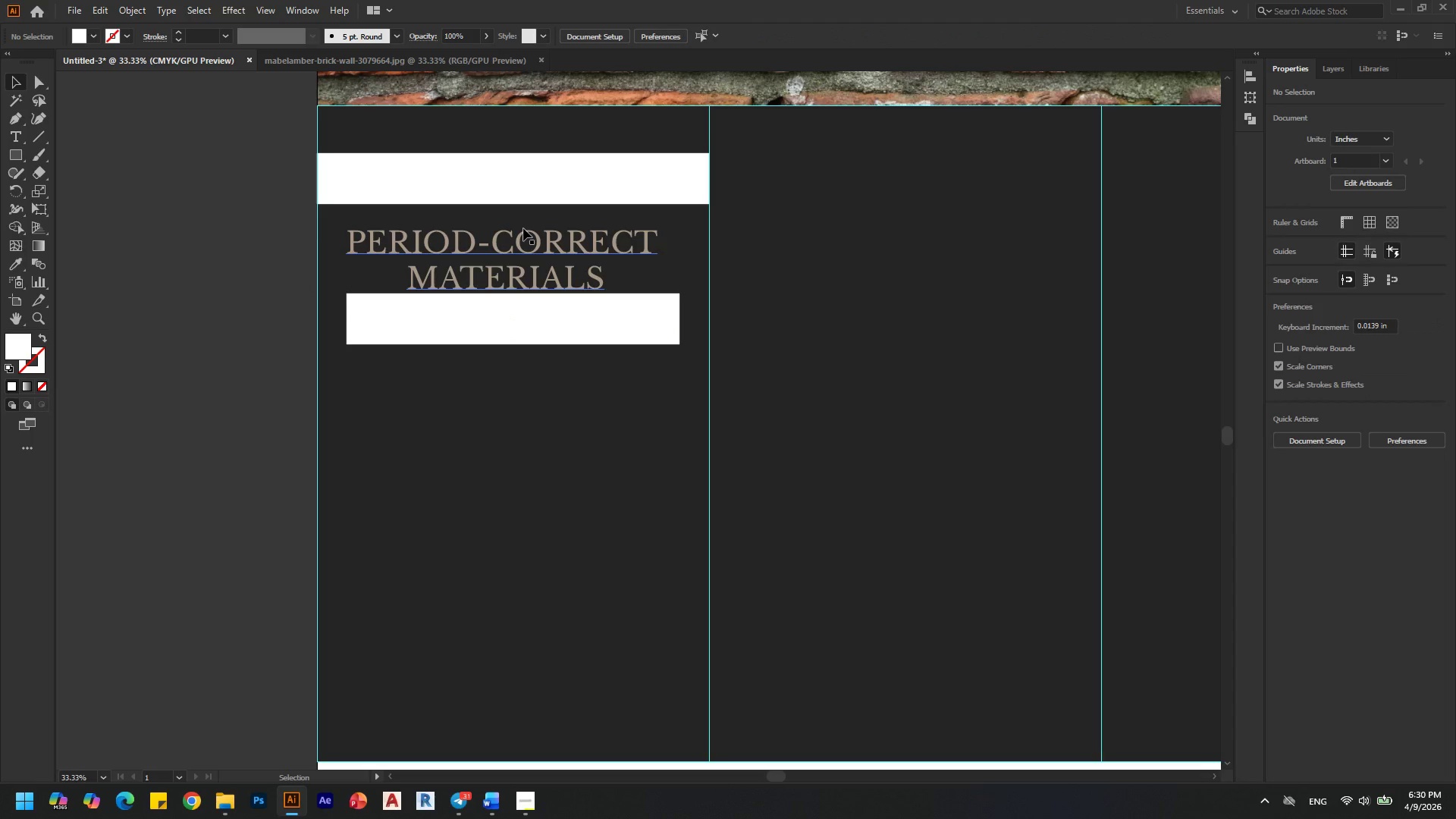 
left_click([523, 228])
 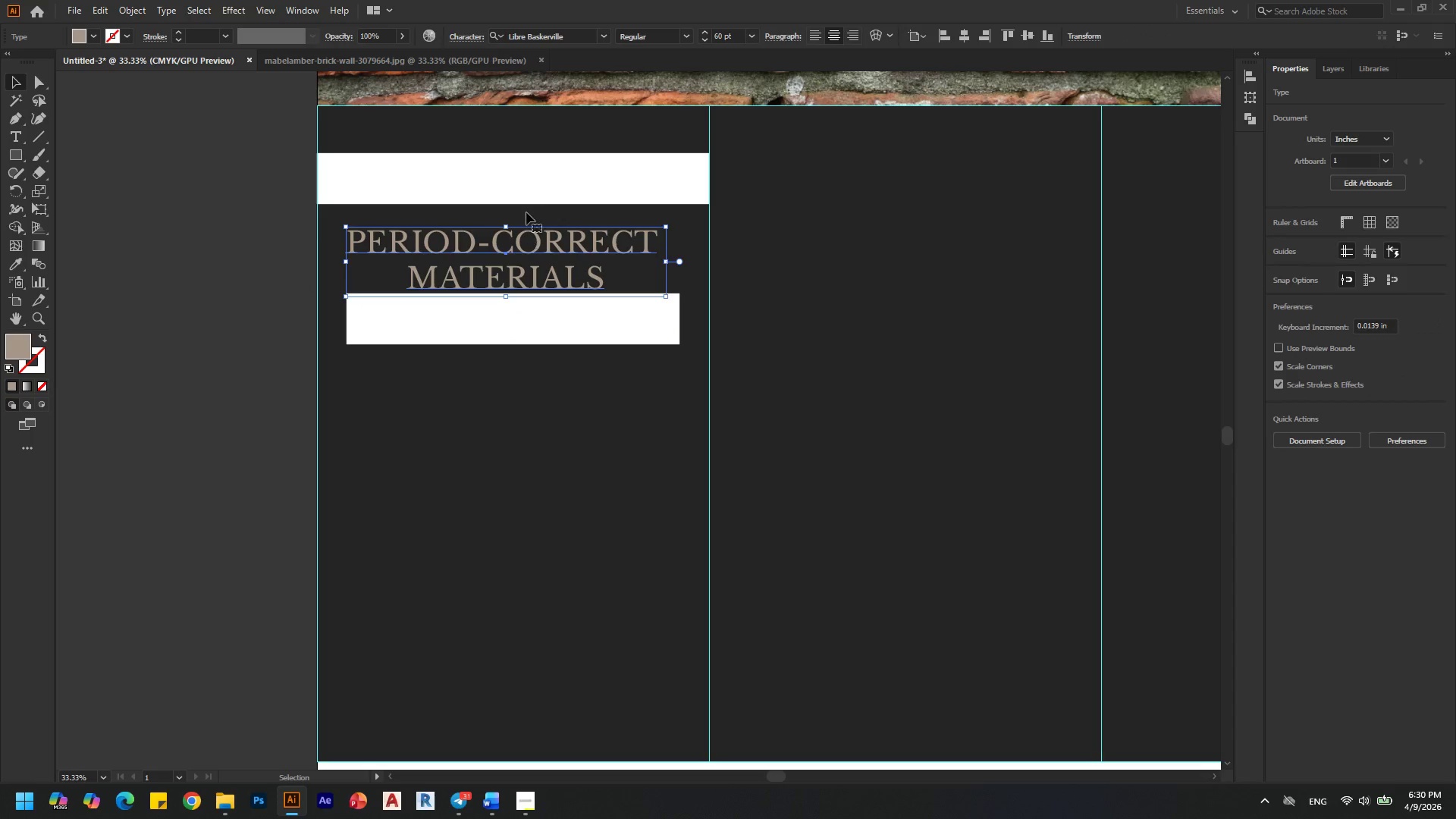 
hold_key(key=ShiftLeft, duration=0.48)
left_click([542, 190])
 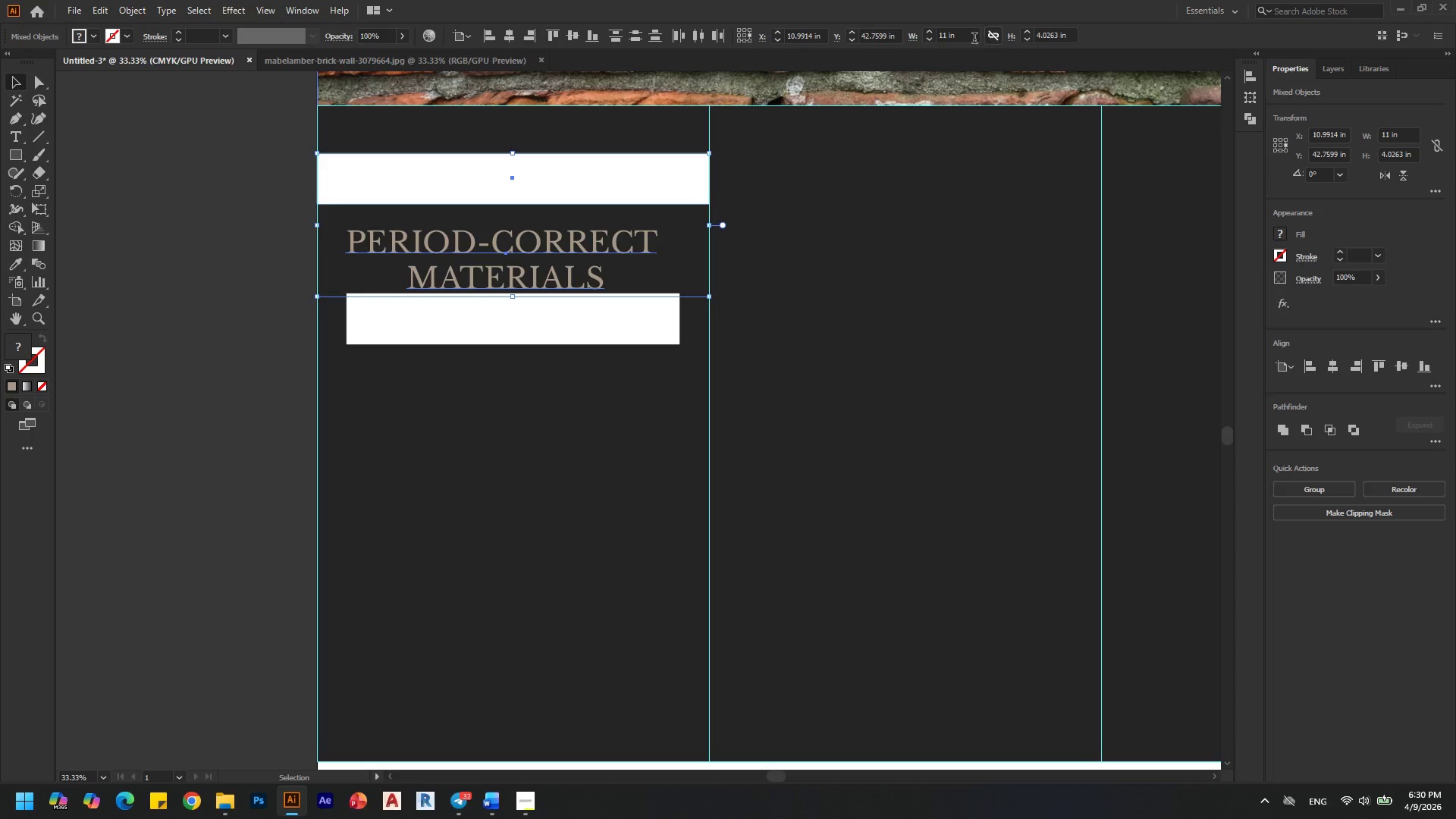 
left_click([1256, 89])
 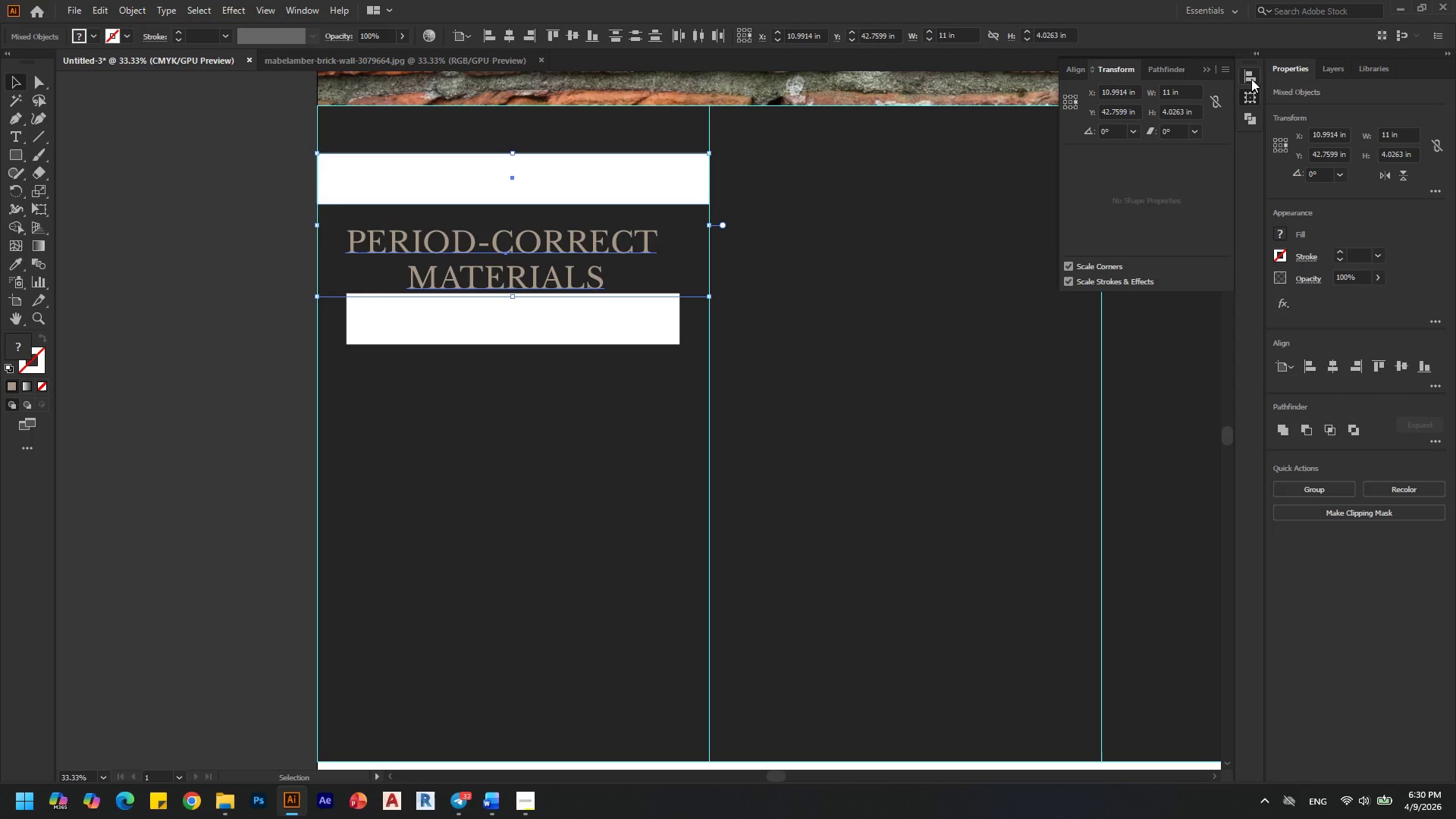 
left_click([1251, 79])
 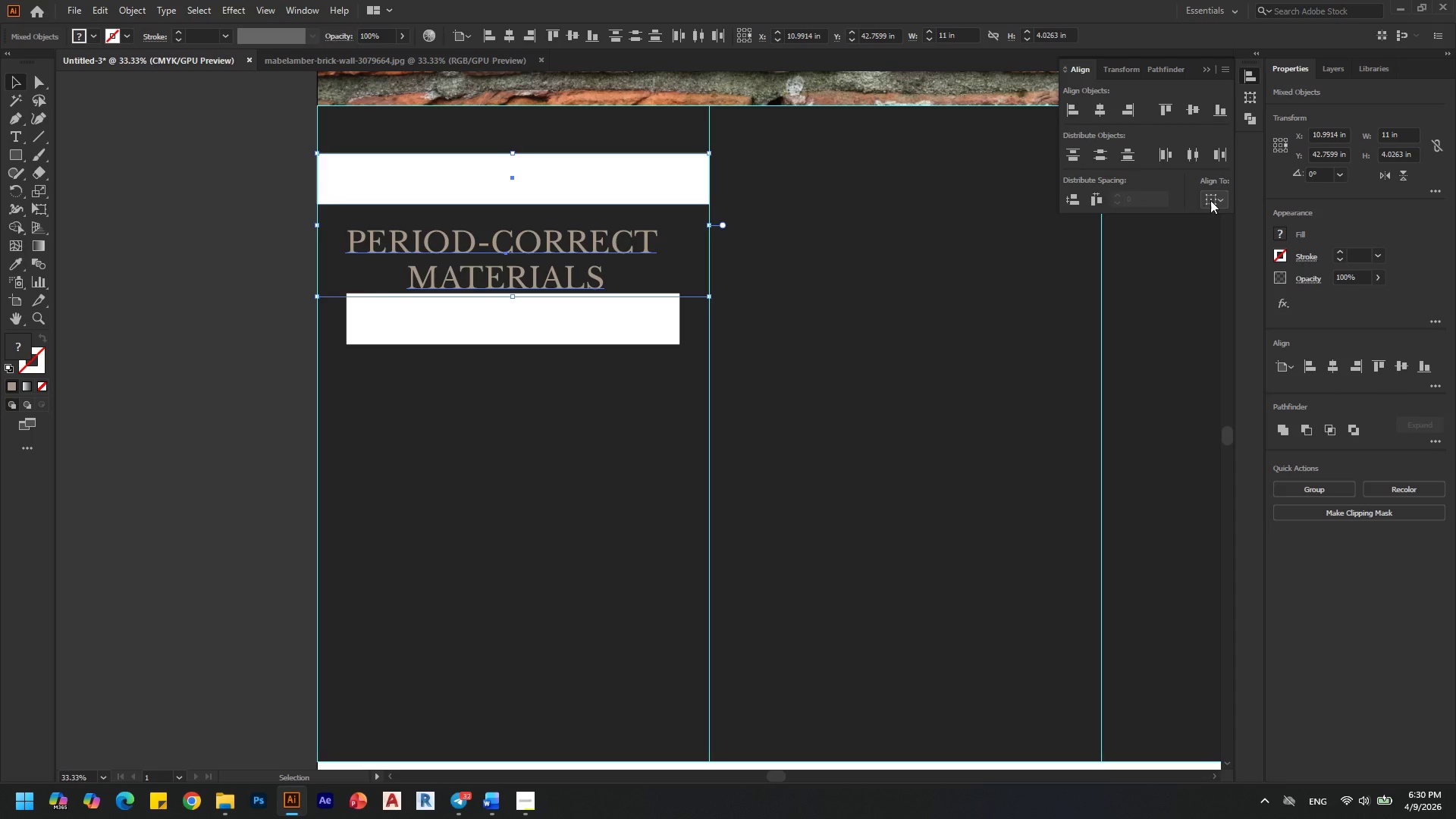 
left_click([1212, 199])
 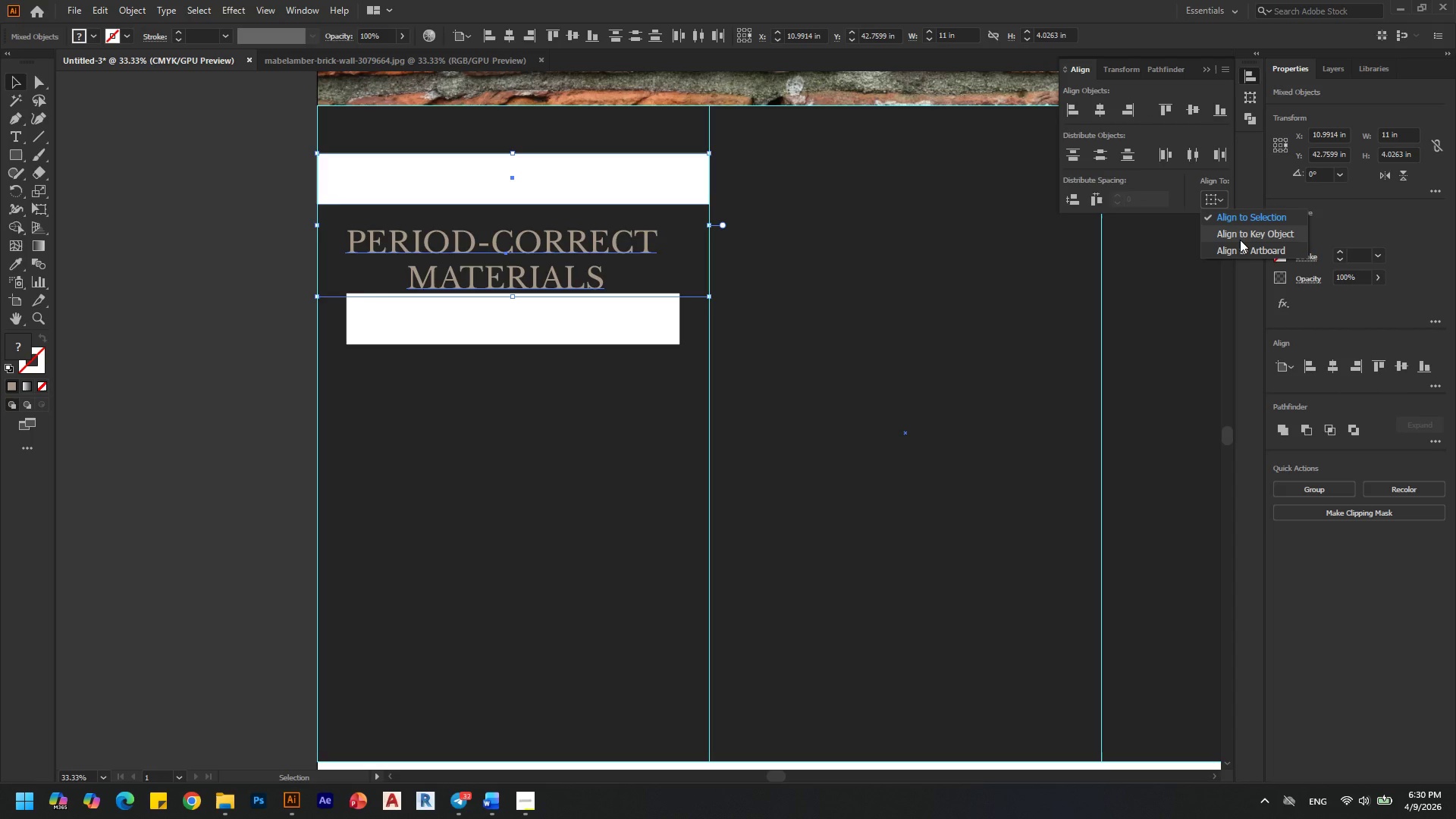 
left_click([1243, 213])
 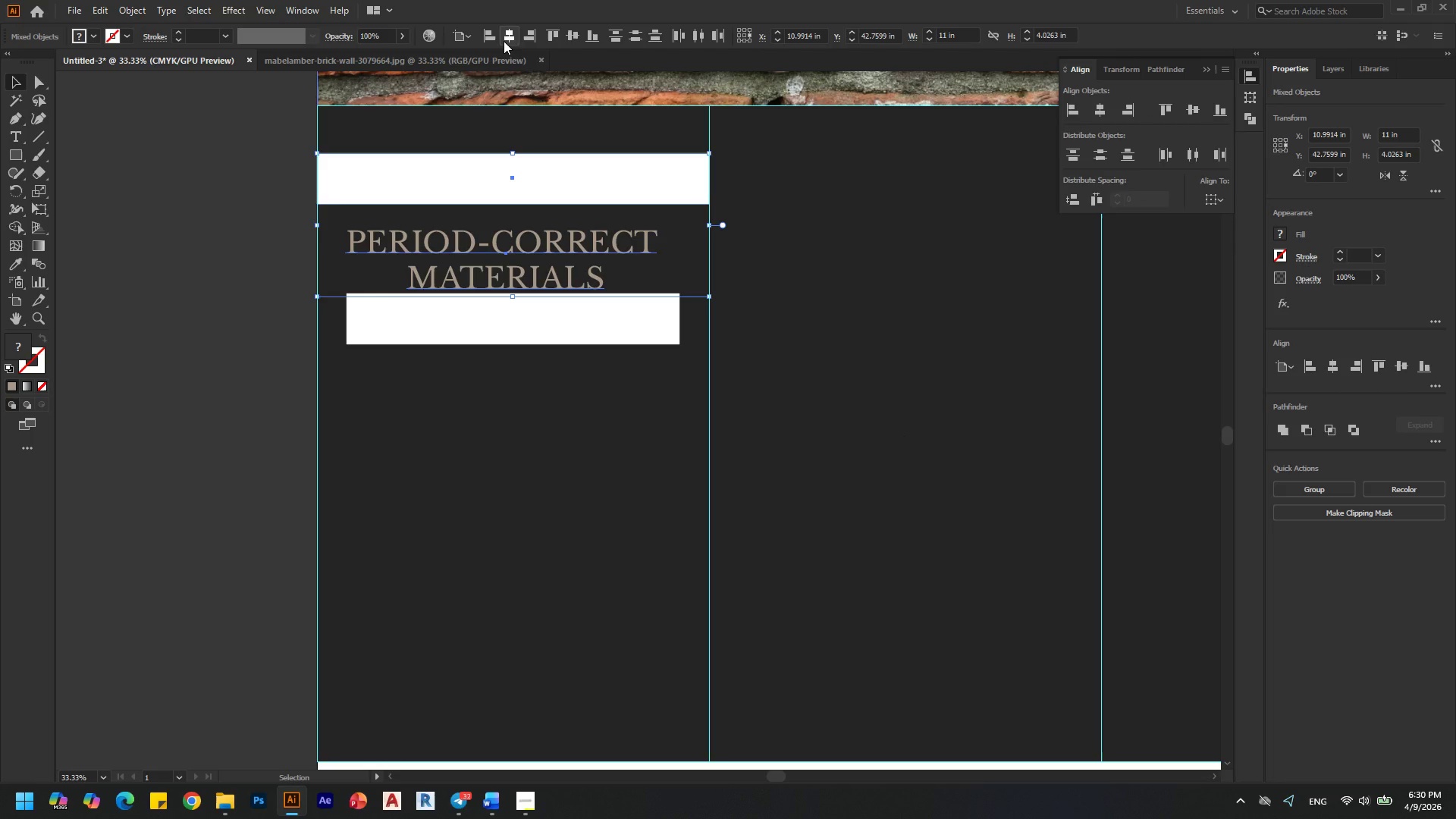 
left_click([505, 41])
 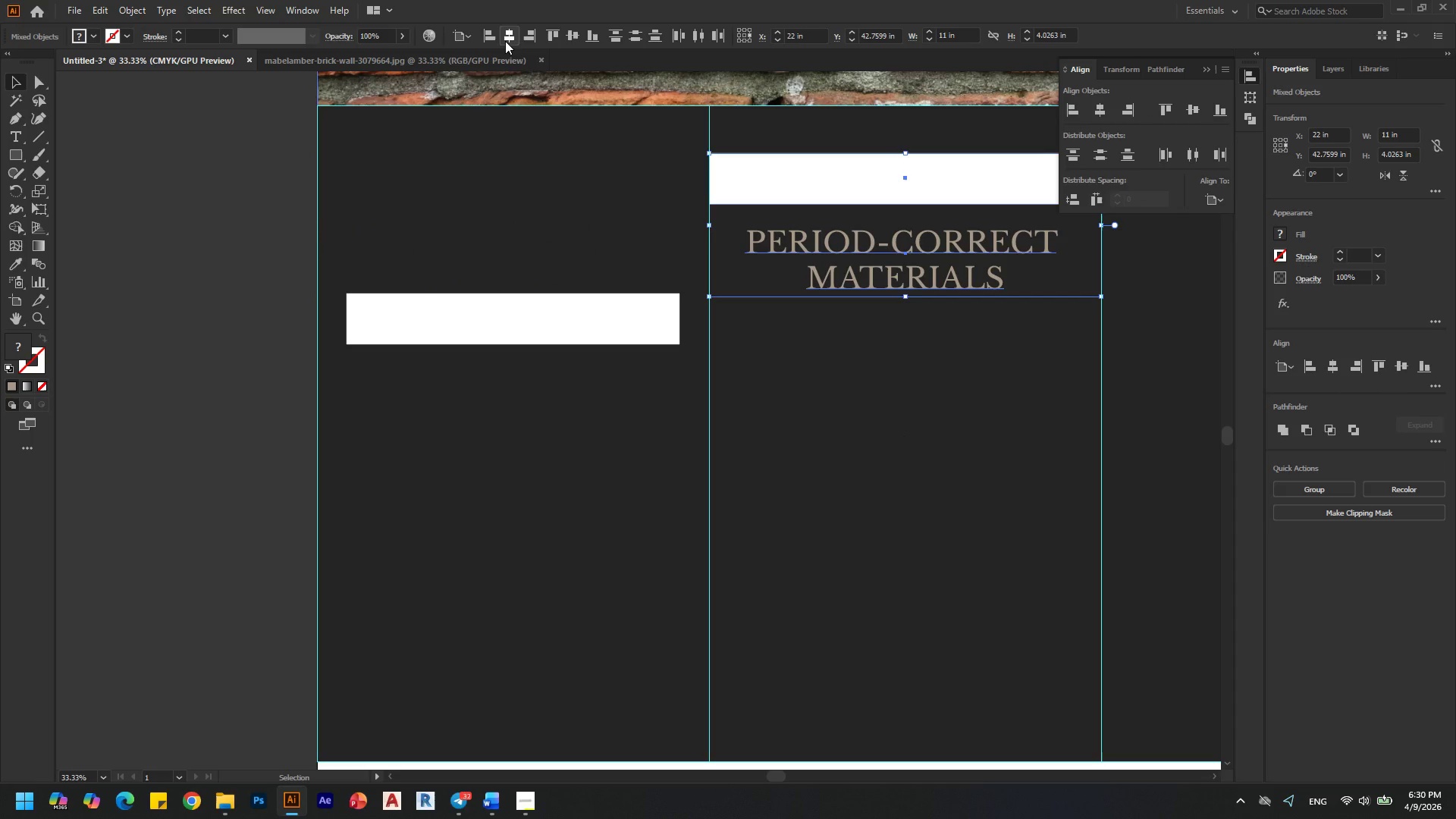 
key(Control+ControlLeft)
 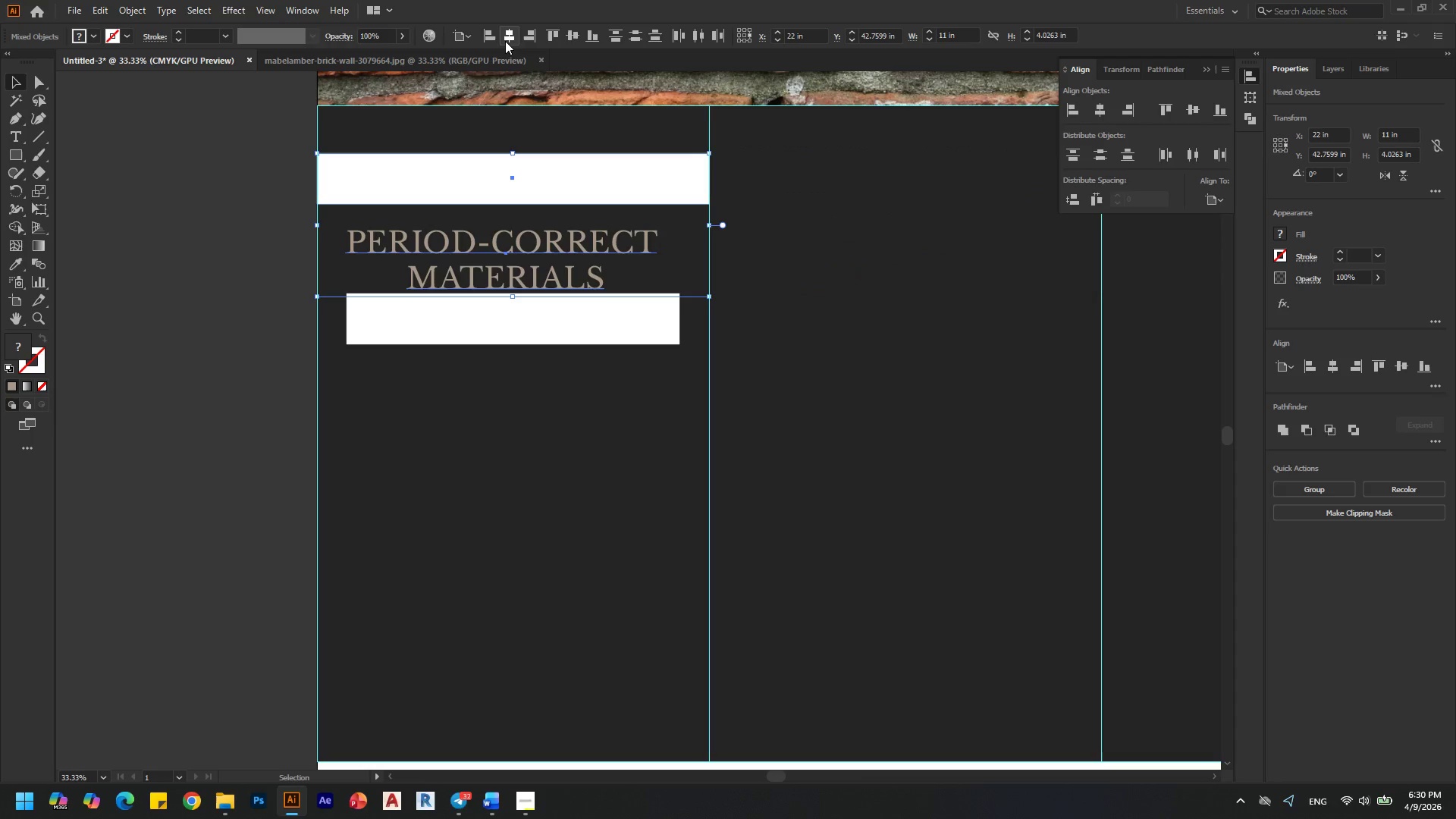 
key(Control+Z)
 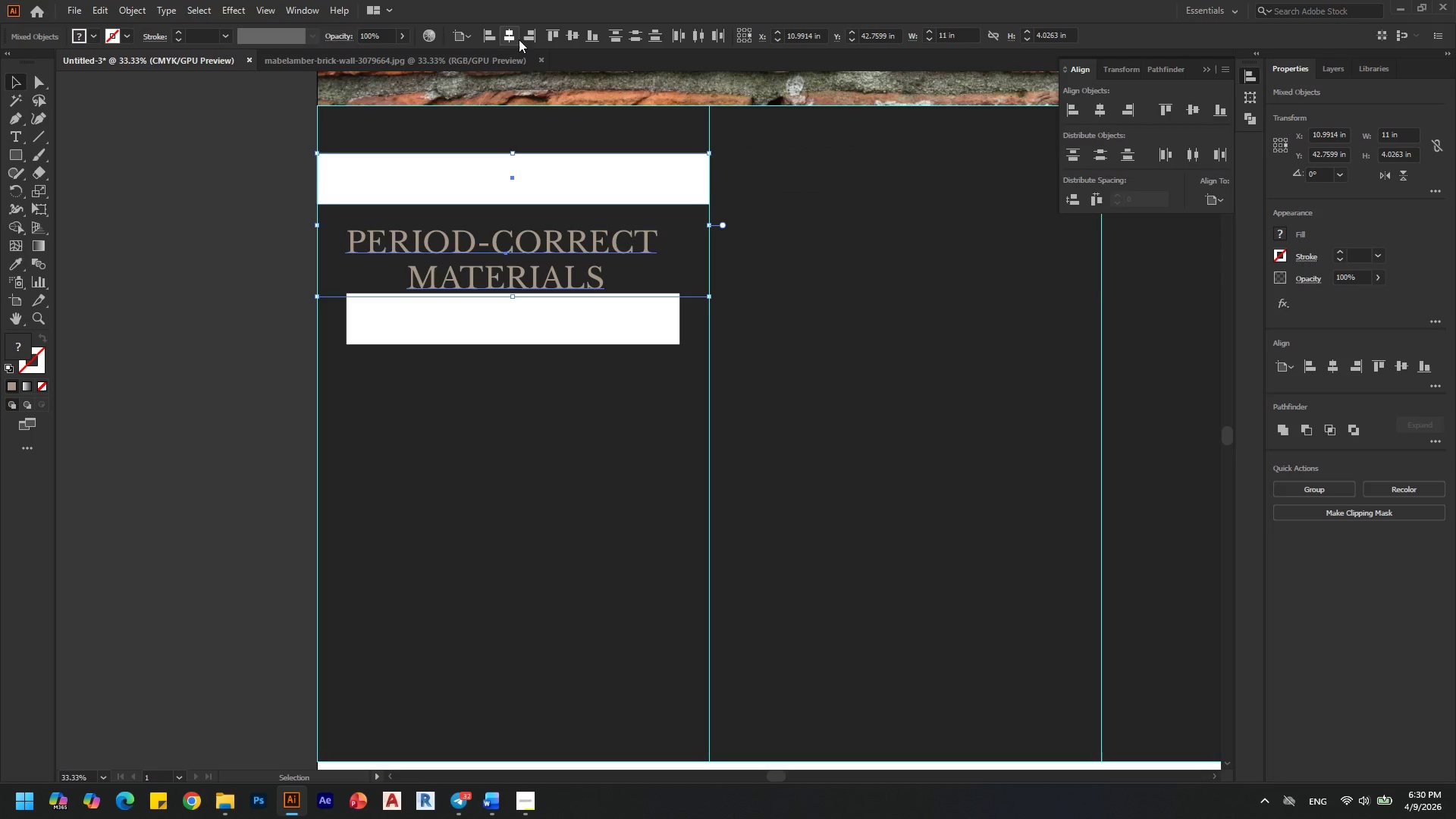 
left_click([507, 37])
 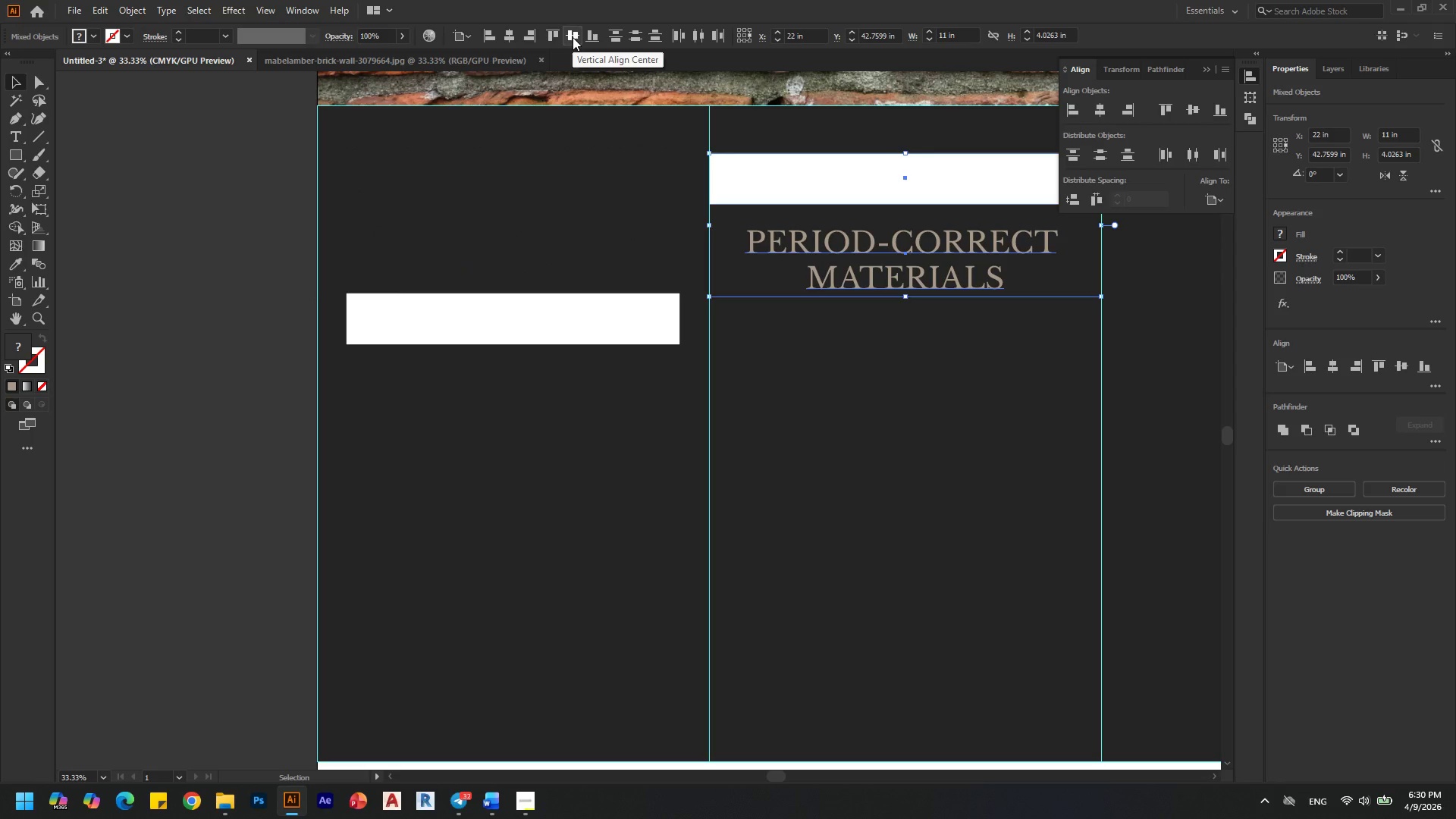 
left_click_drag(start_coordinate=[961, 194], to_coordinate=[567, 172])
 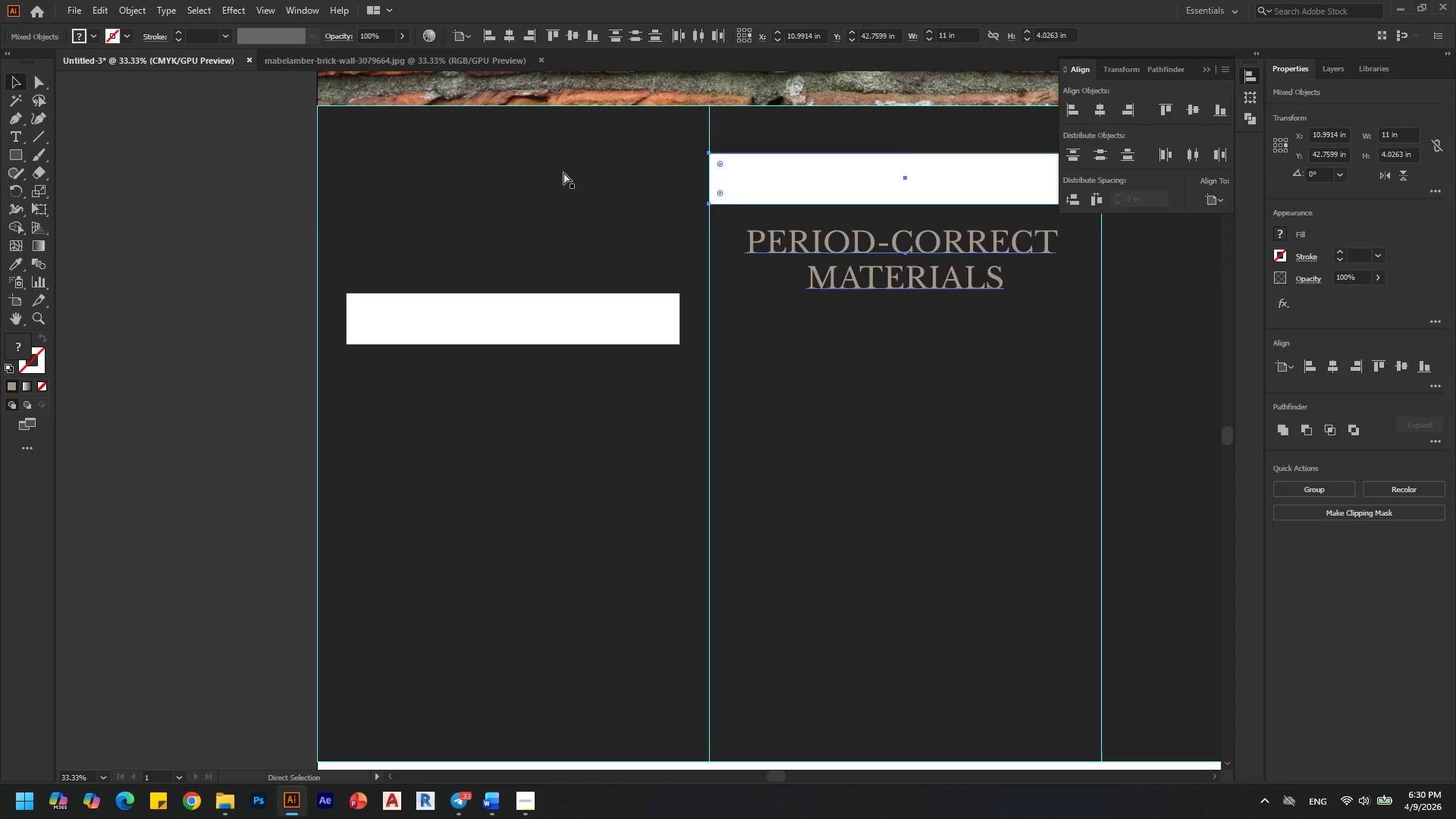 
hold_key(key=ShiftLeft, duration=1.53)
 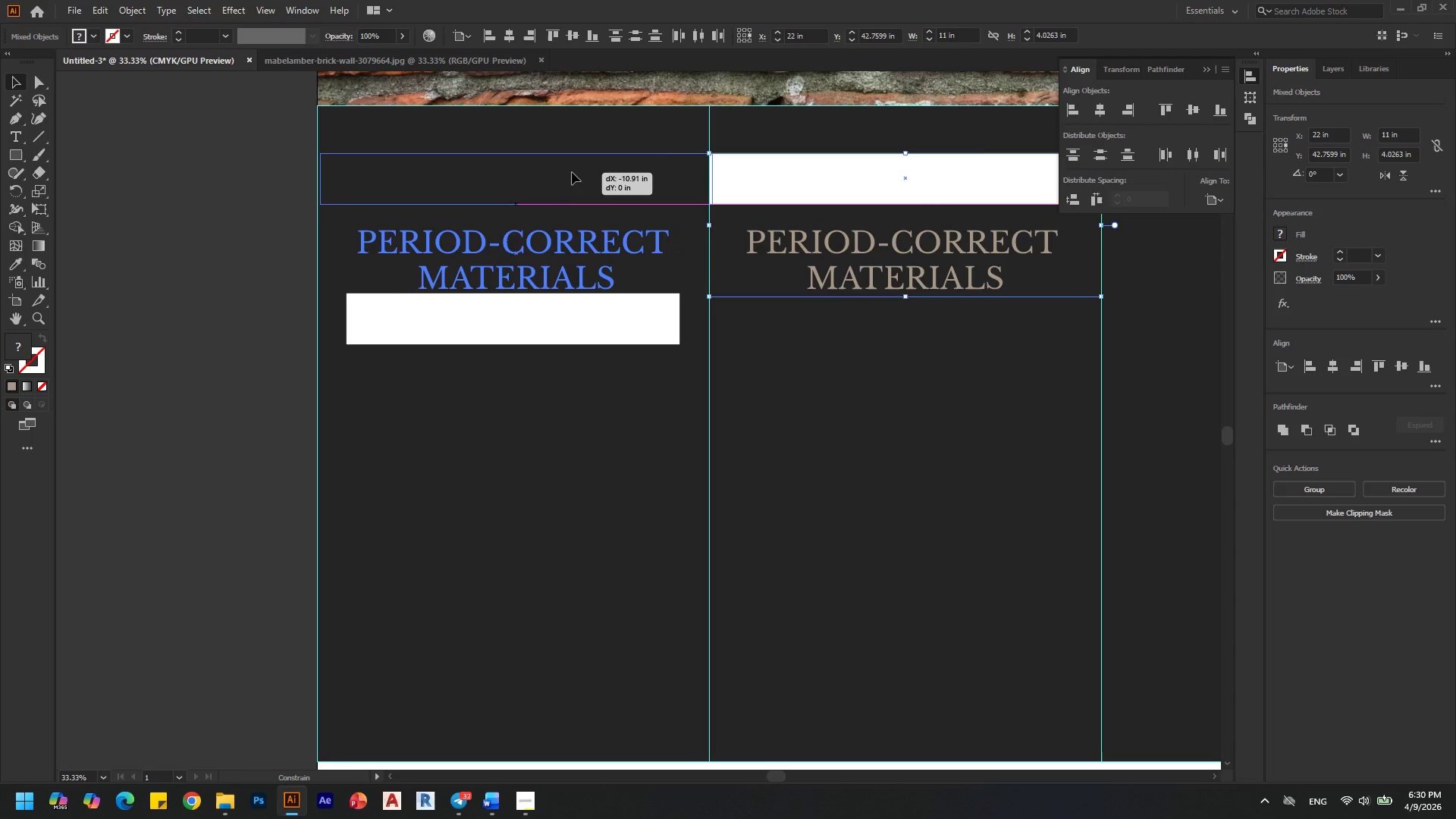 
hold_key(key=ShiftLeft, duration=1.52)
 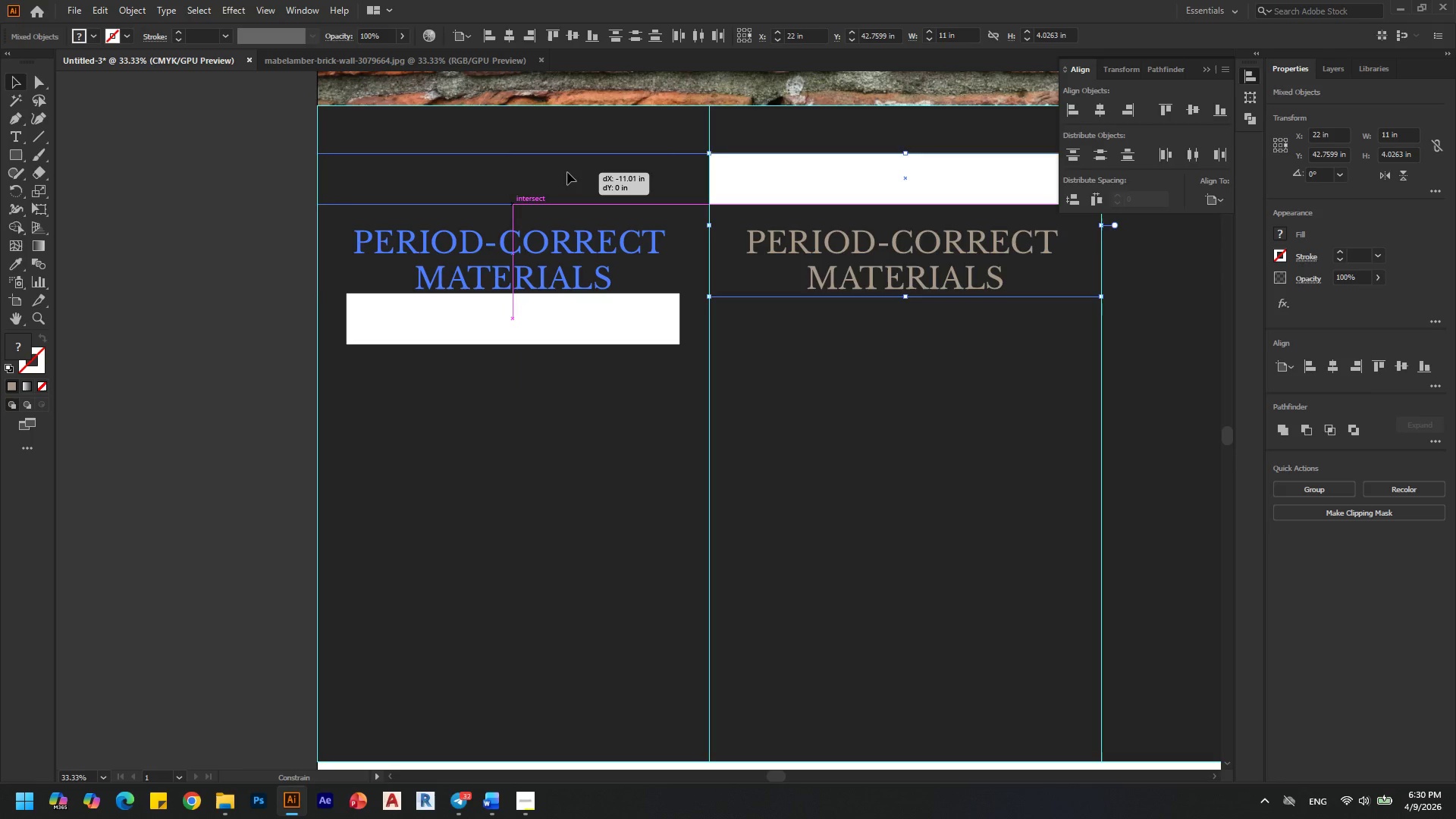 
key(Shift+ShiftLeft)
 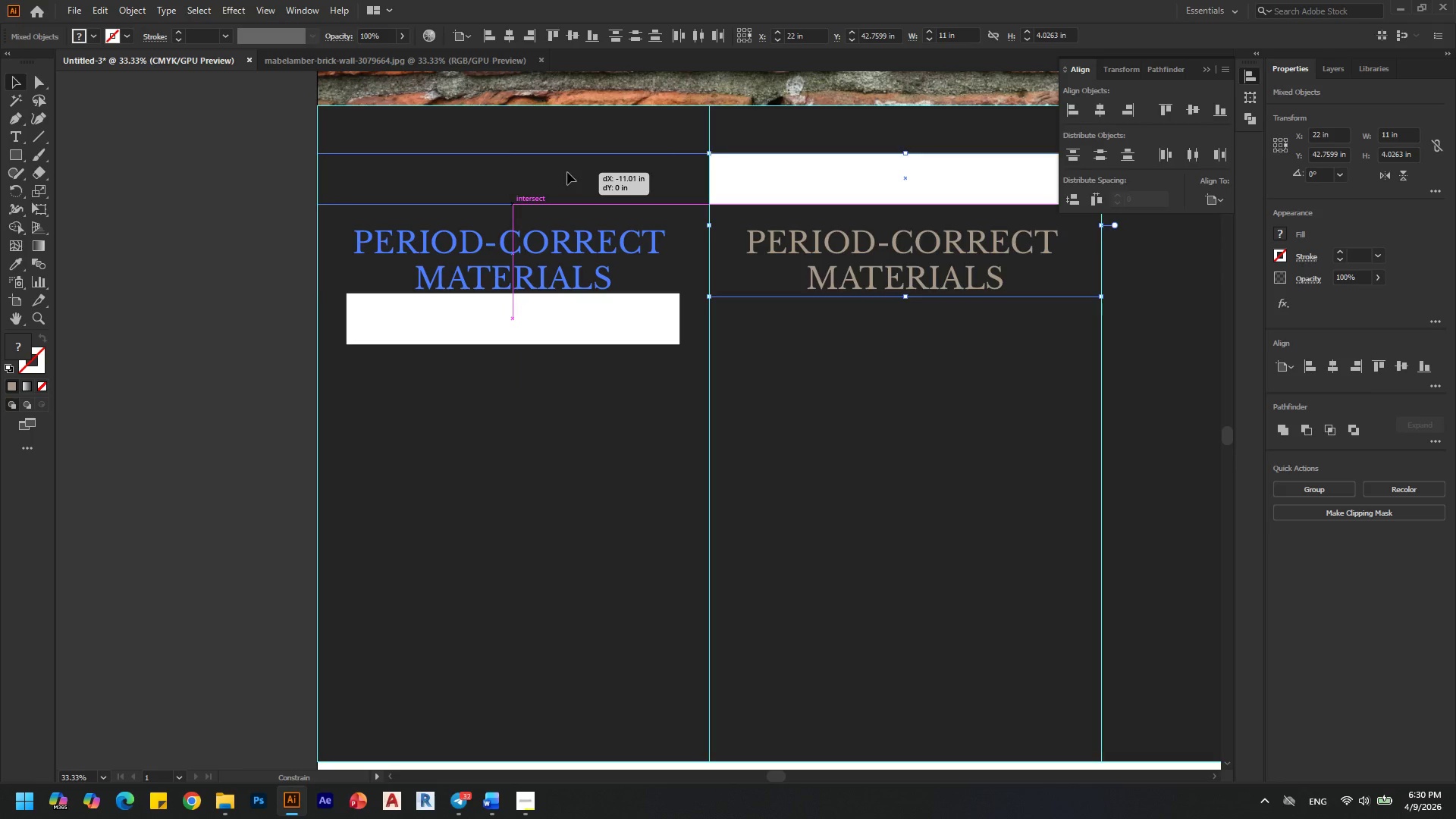 
key(Shift+ShiftLeft)
 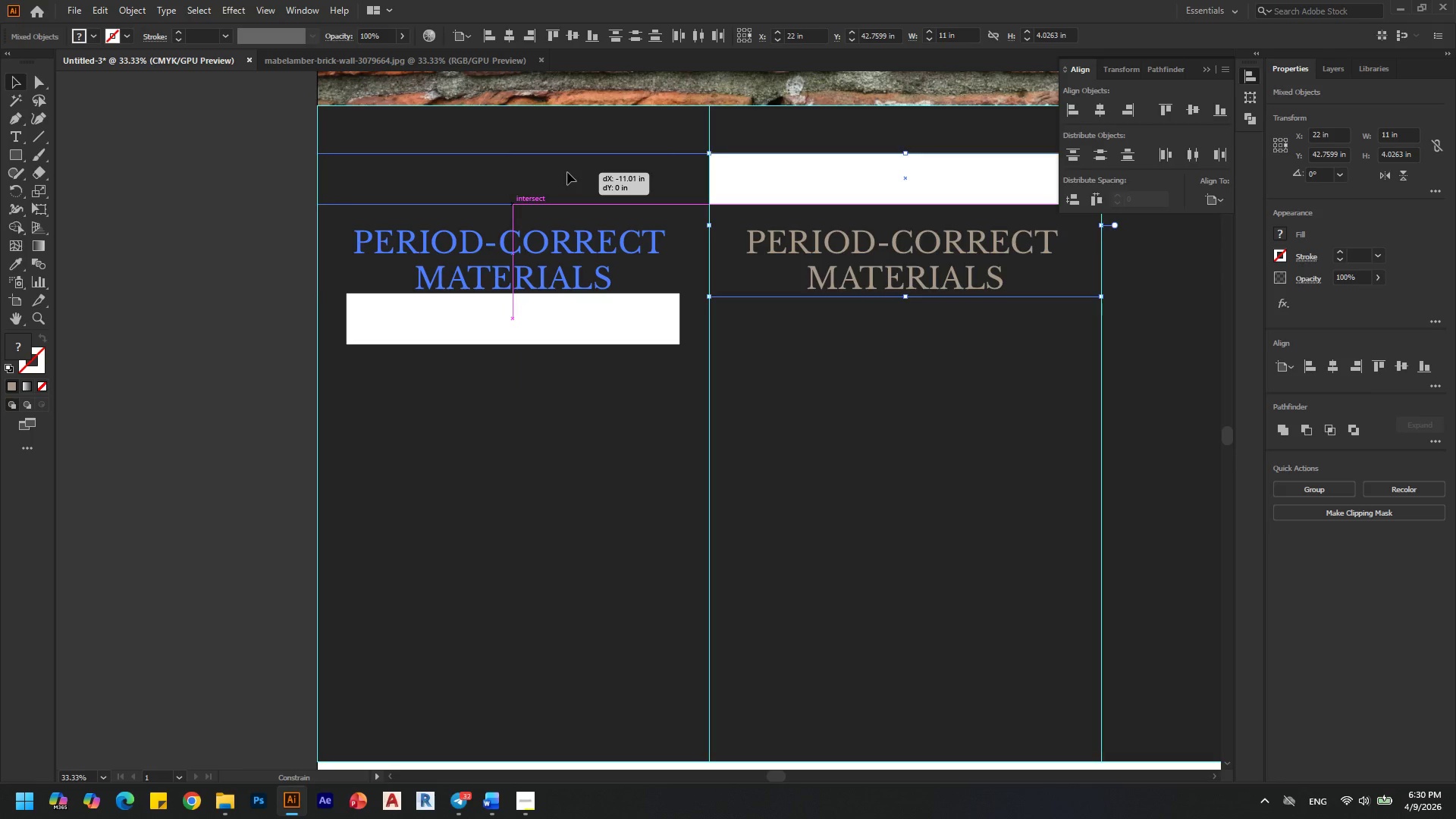 
key(Shift+ShiftLeft)
 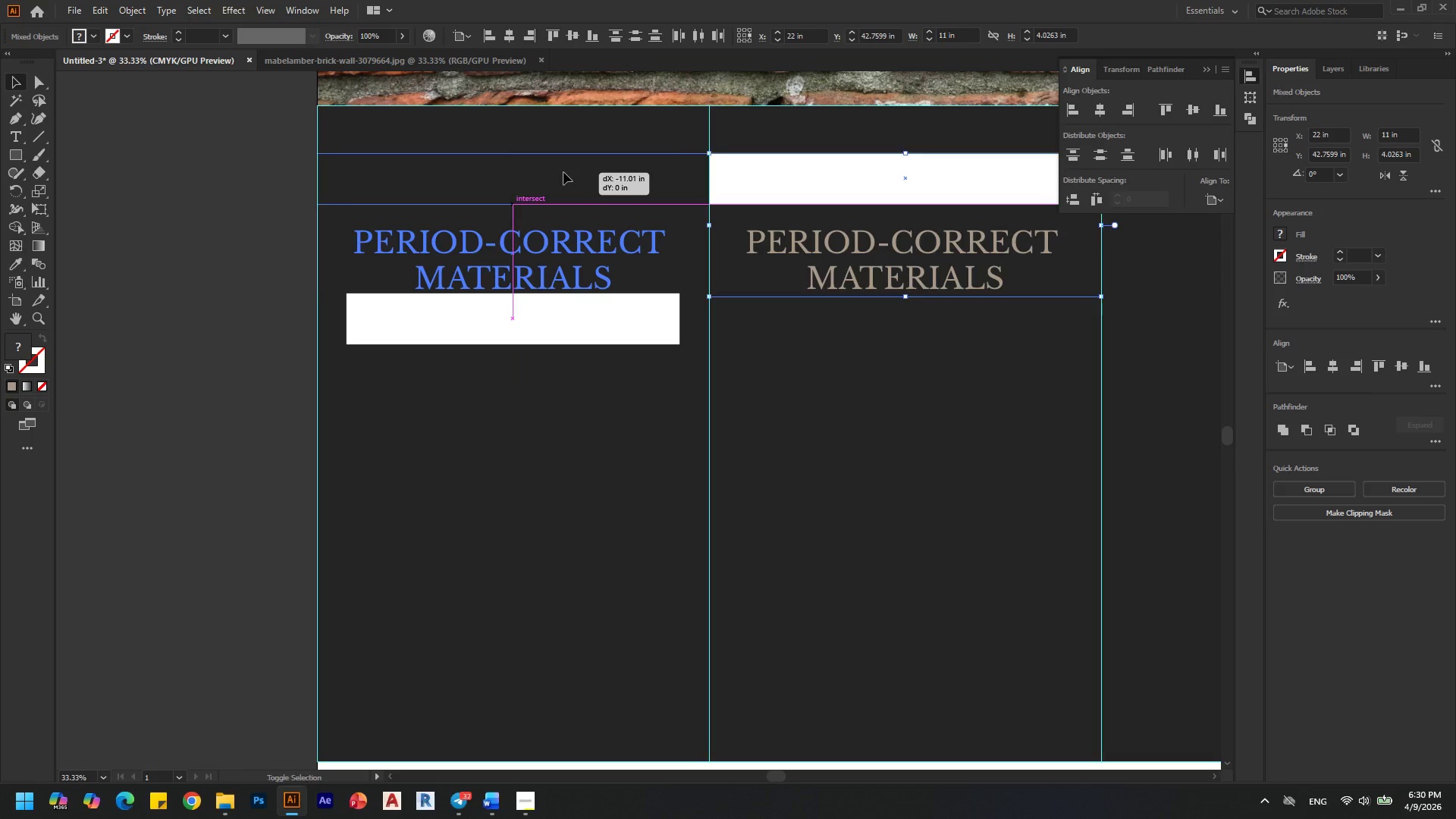 
key(Shift+ShiftLeft)
 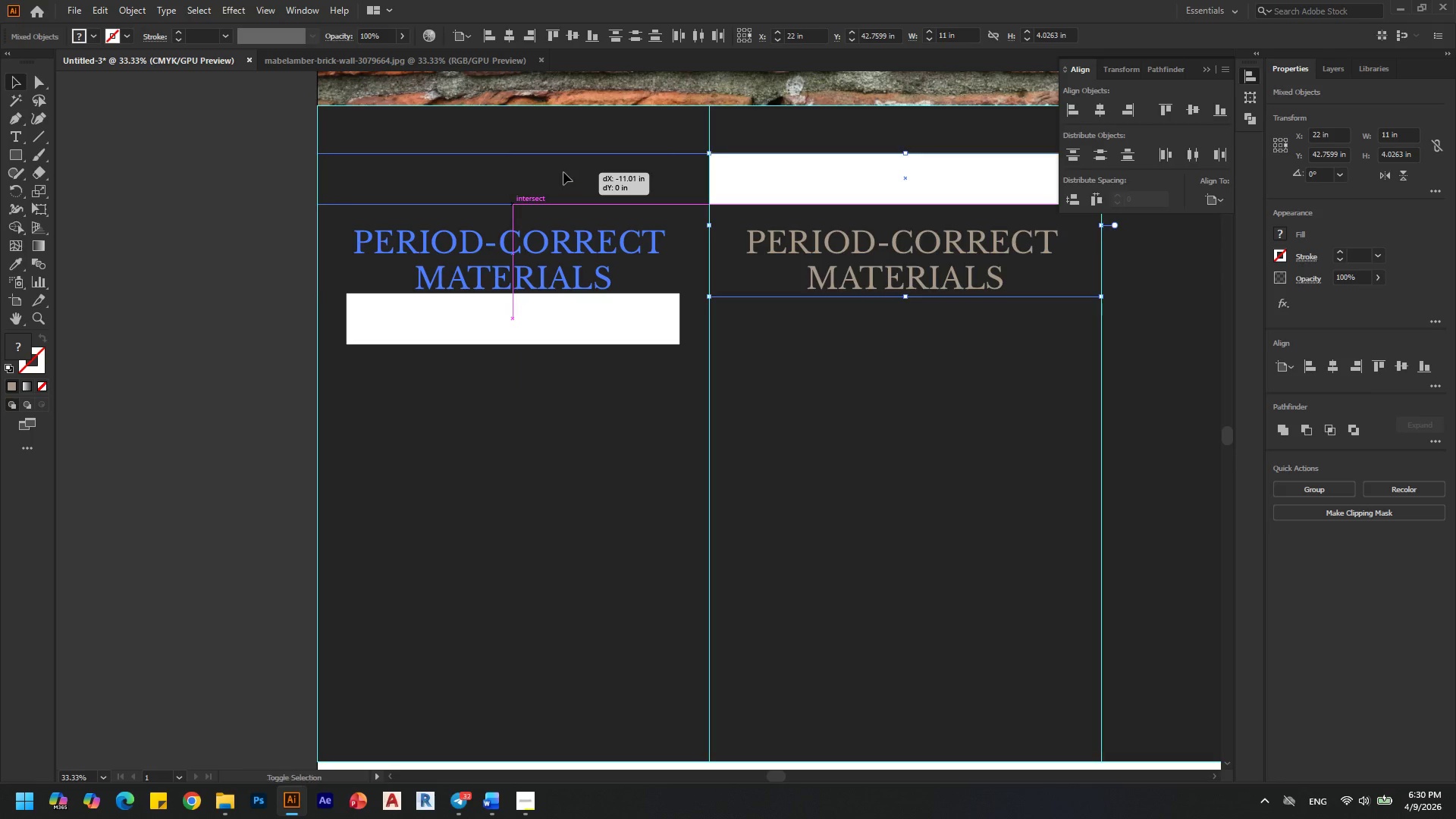 
key(Shift+ShiftLeft)
 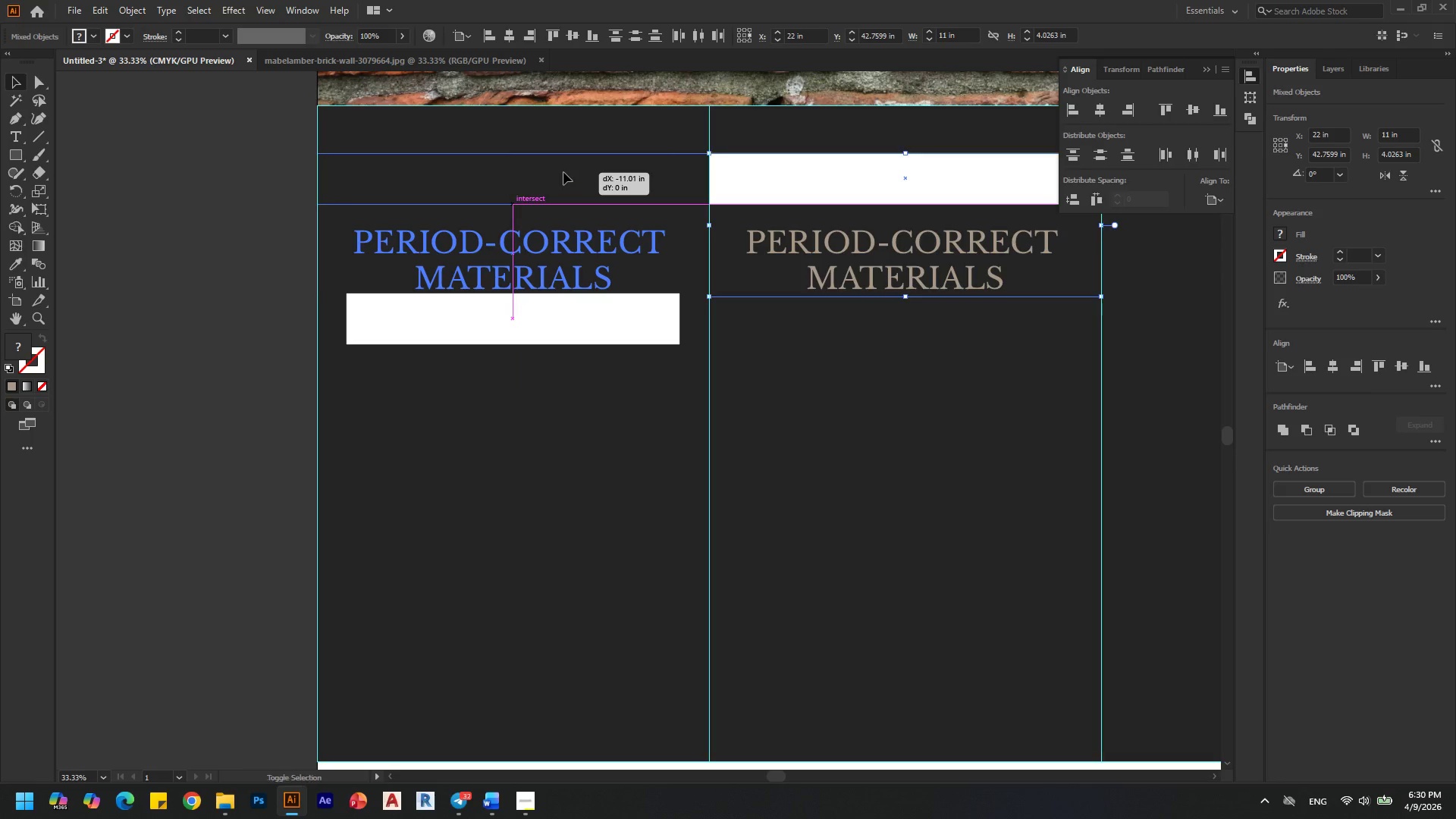 
key(Shift+ShiftLeft)
 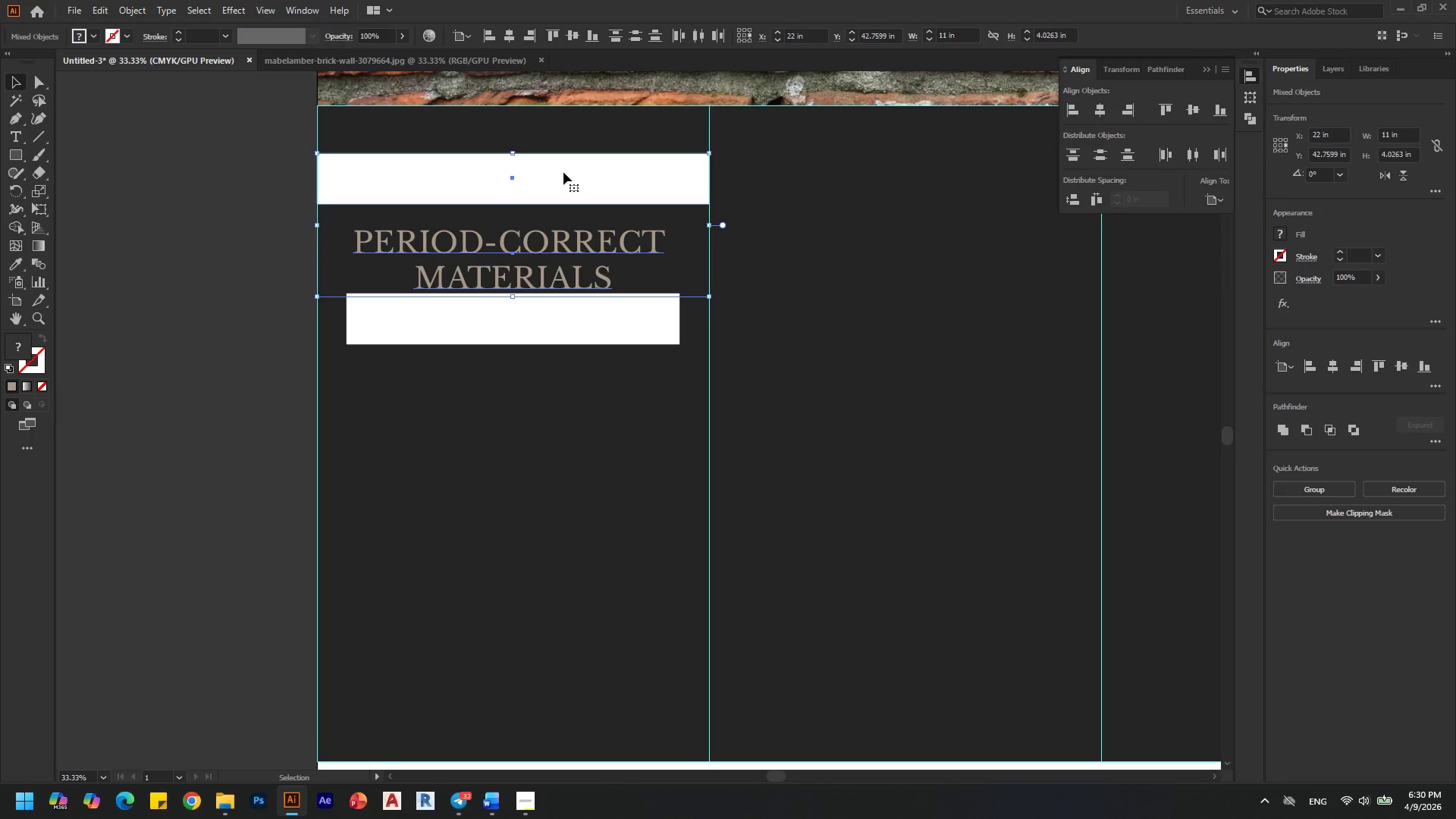 
key(Control+ControlLeft)
 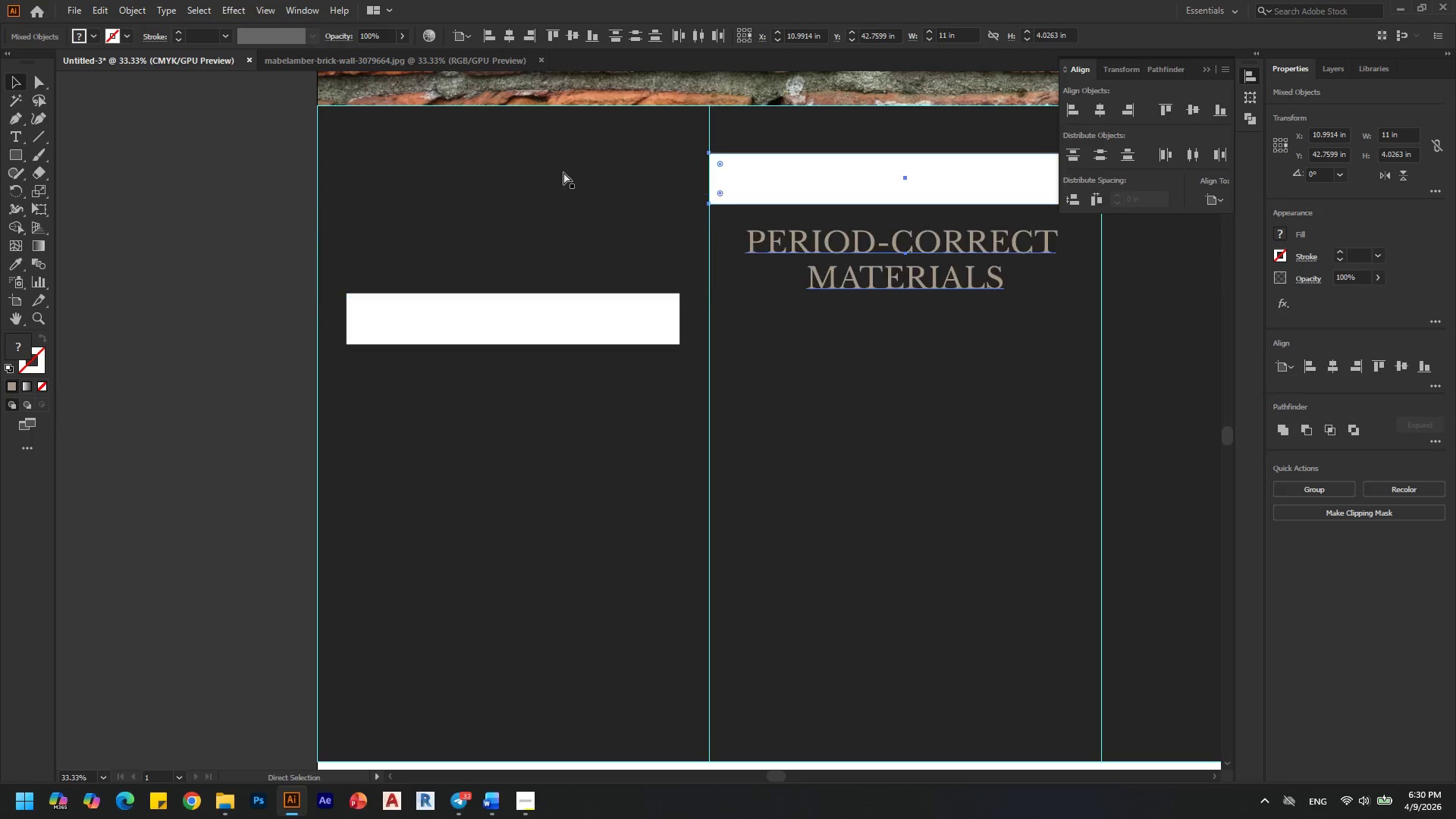 
key(Control+Z)
 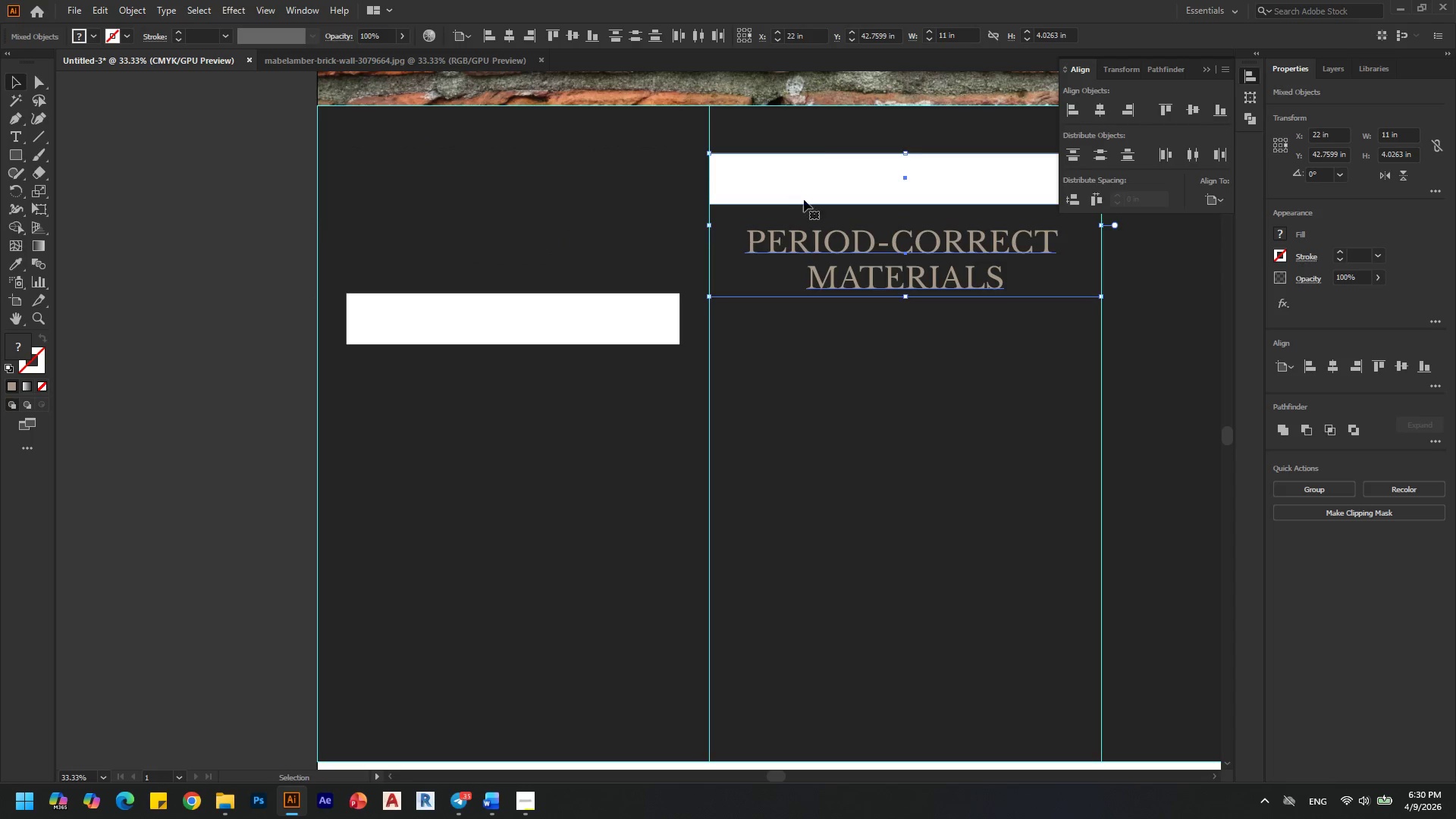 
hold_key(key=AltLeft, duration=0.33)
 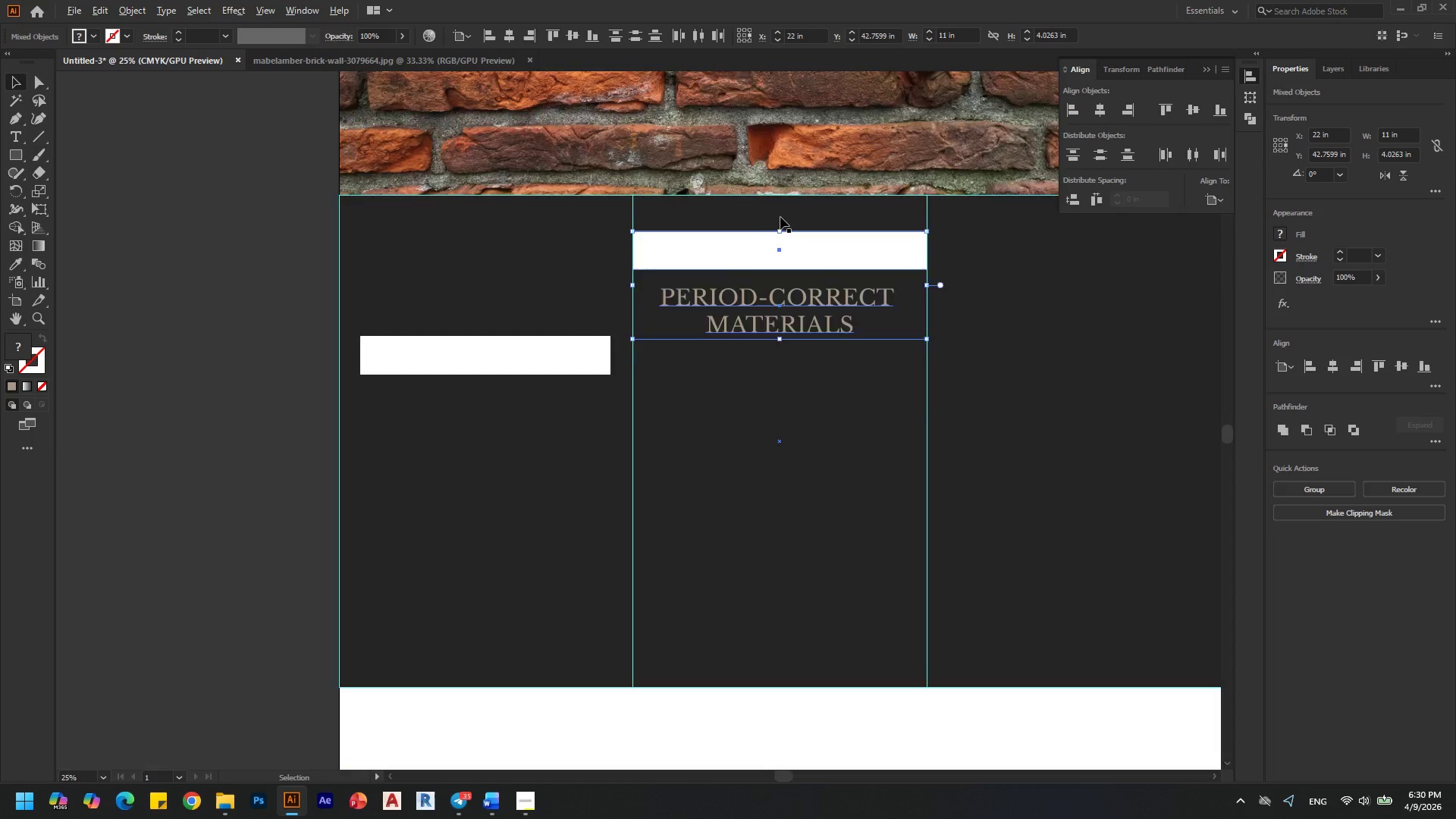 
key(Alt+AltLeft)
 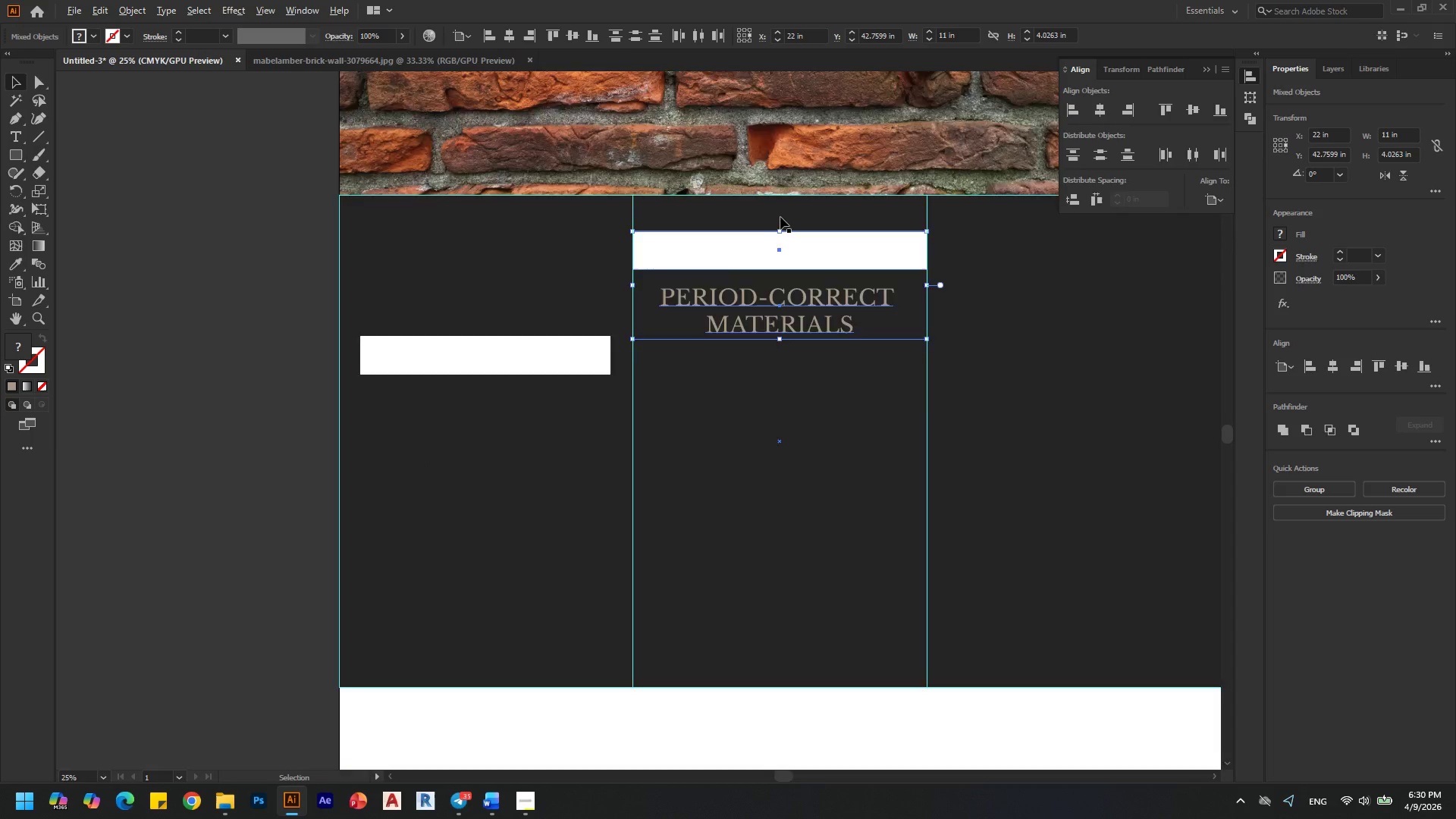 
scroll: coordinate [403, 463], scroll_direction: none, amount: 0.0
 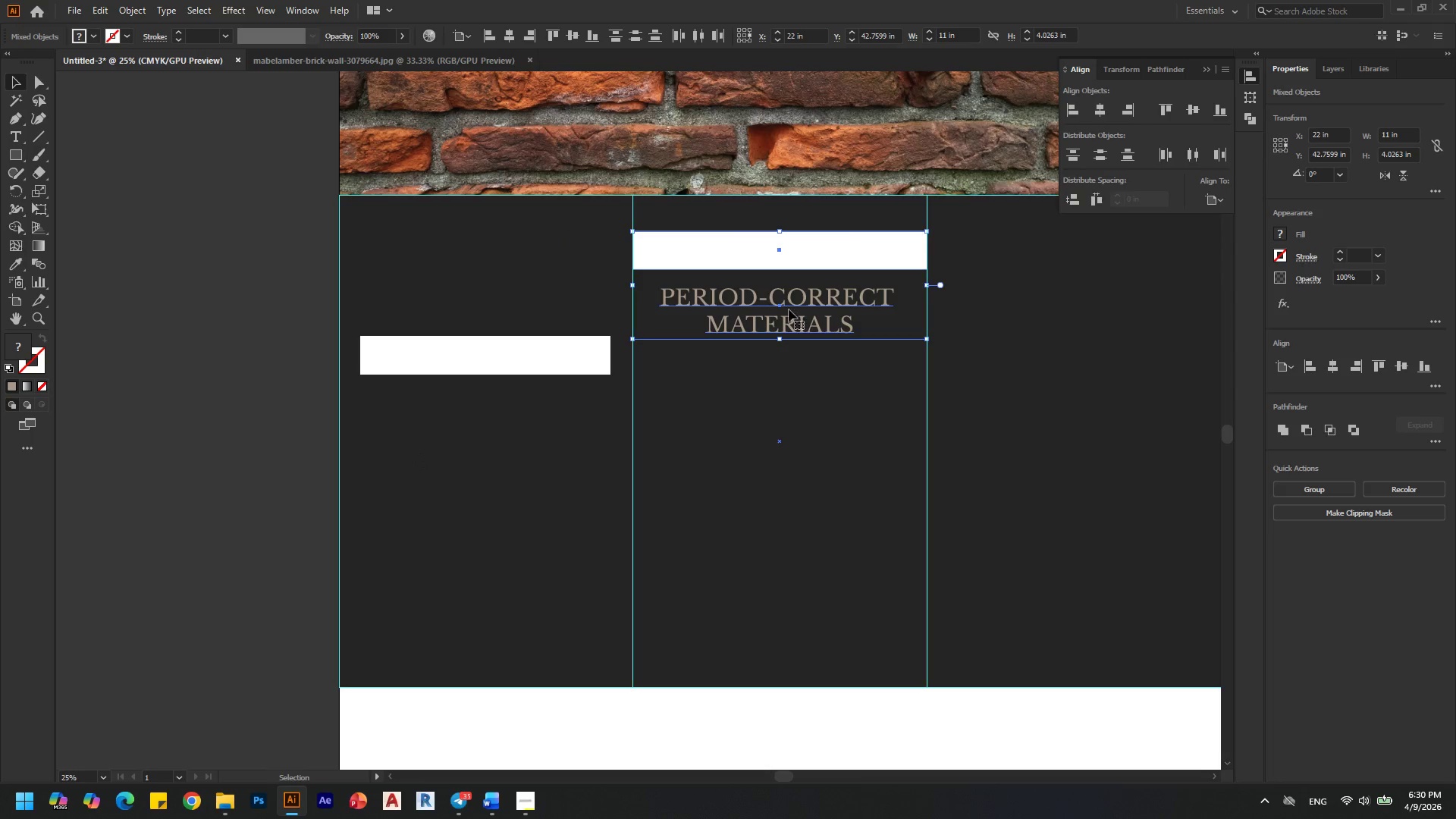 
key(Alt+AltLeft)
 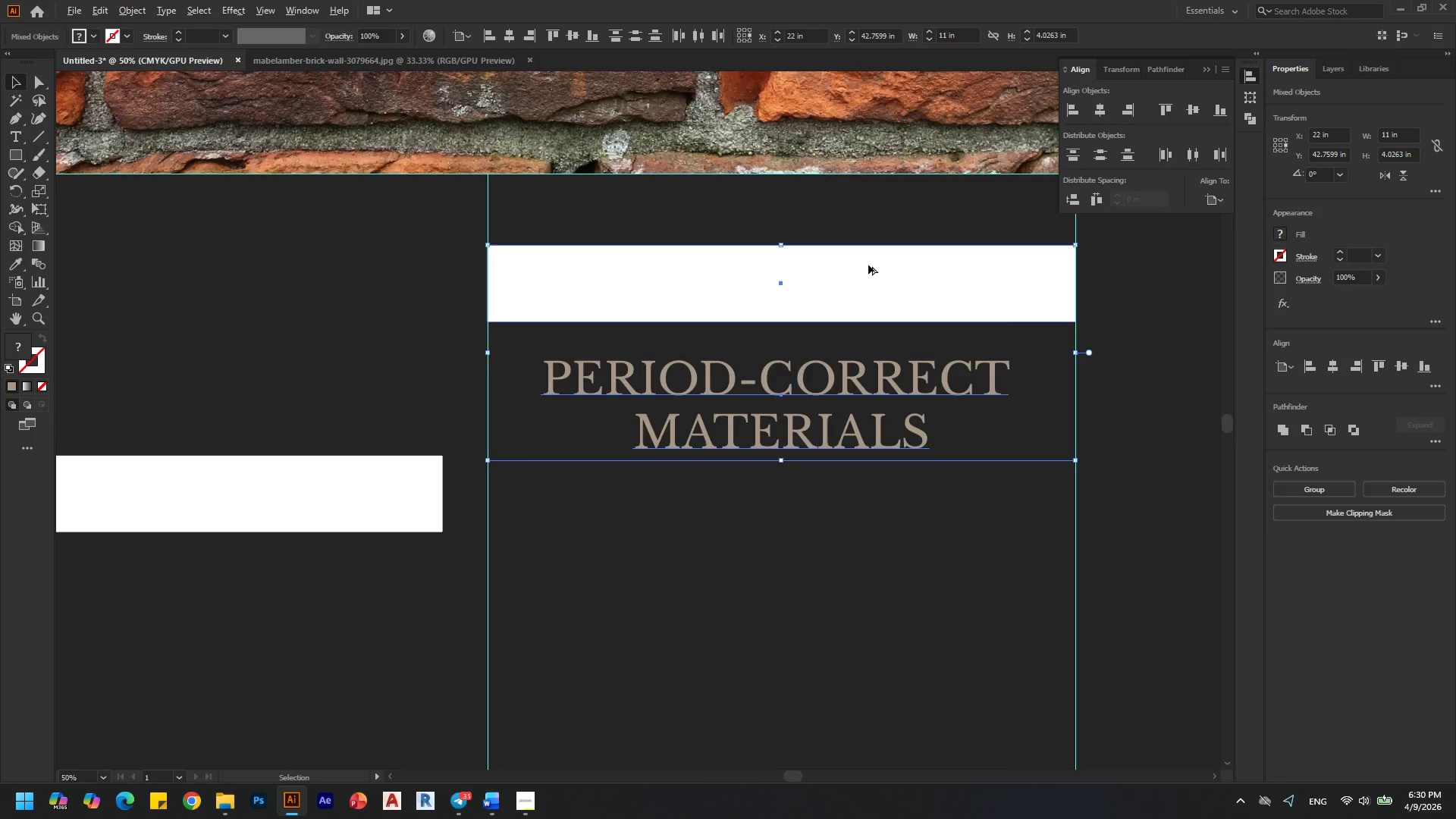 
scroll: coordinate [778, 217], scroll_direction: up, amount: 1.0
 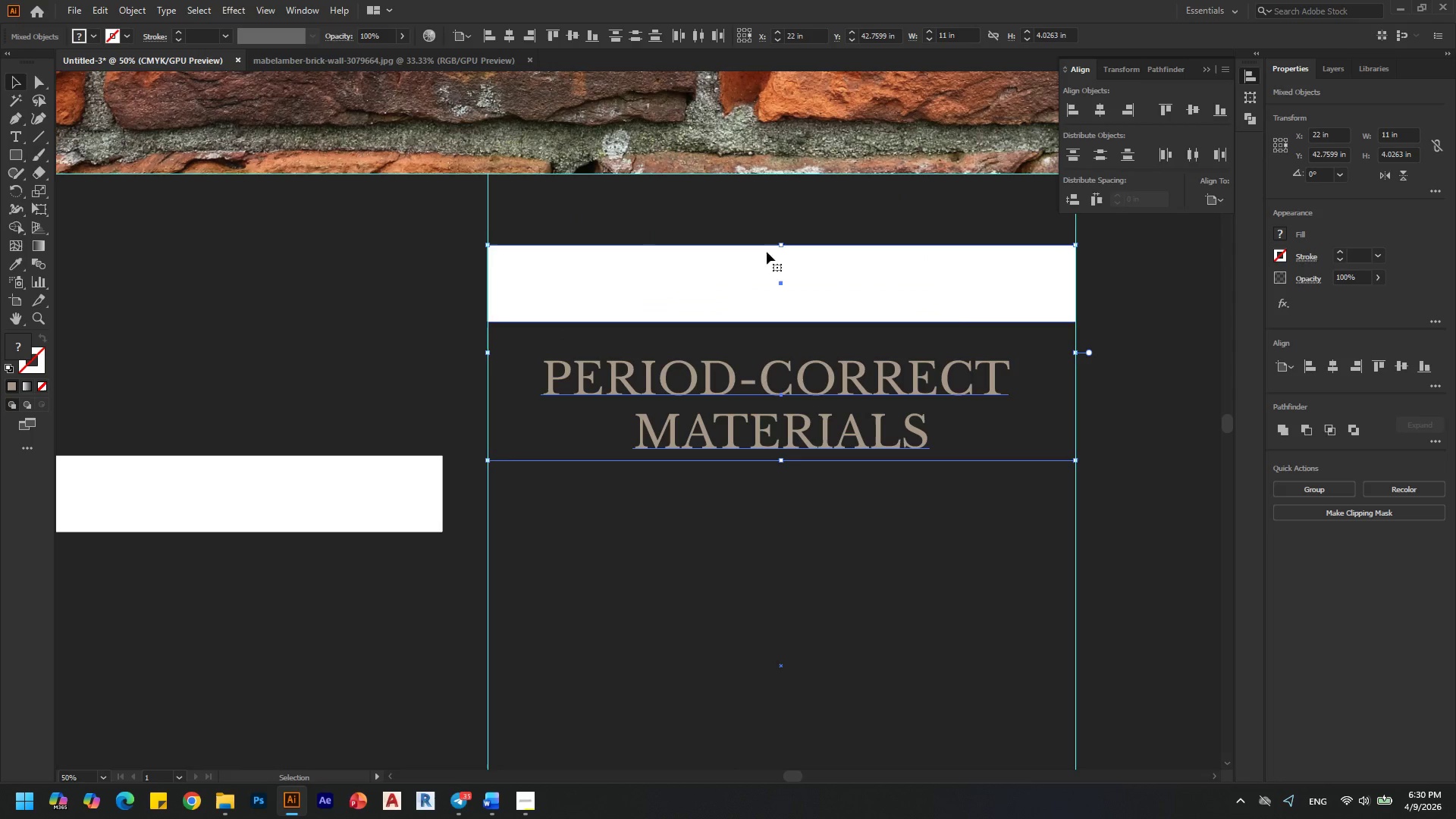 
hold_key(key=AltLeft, duration=3.08)
 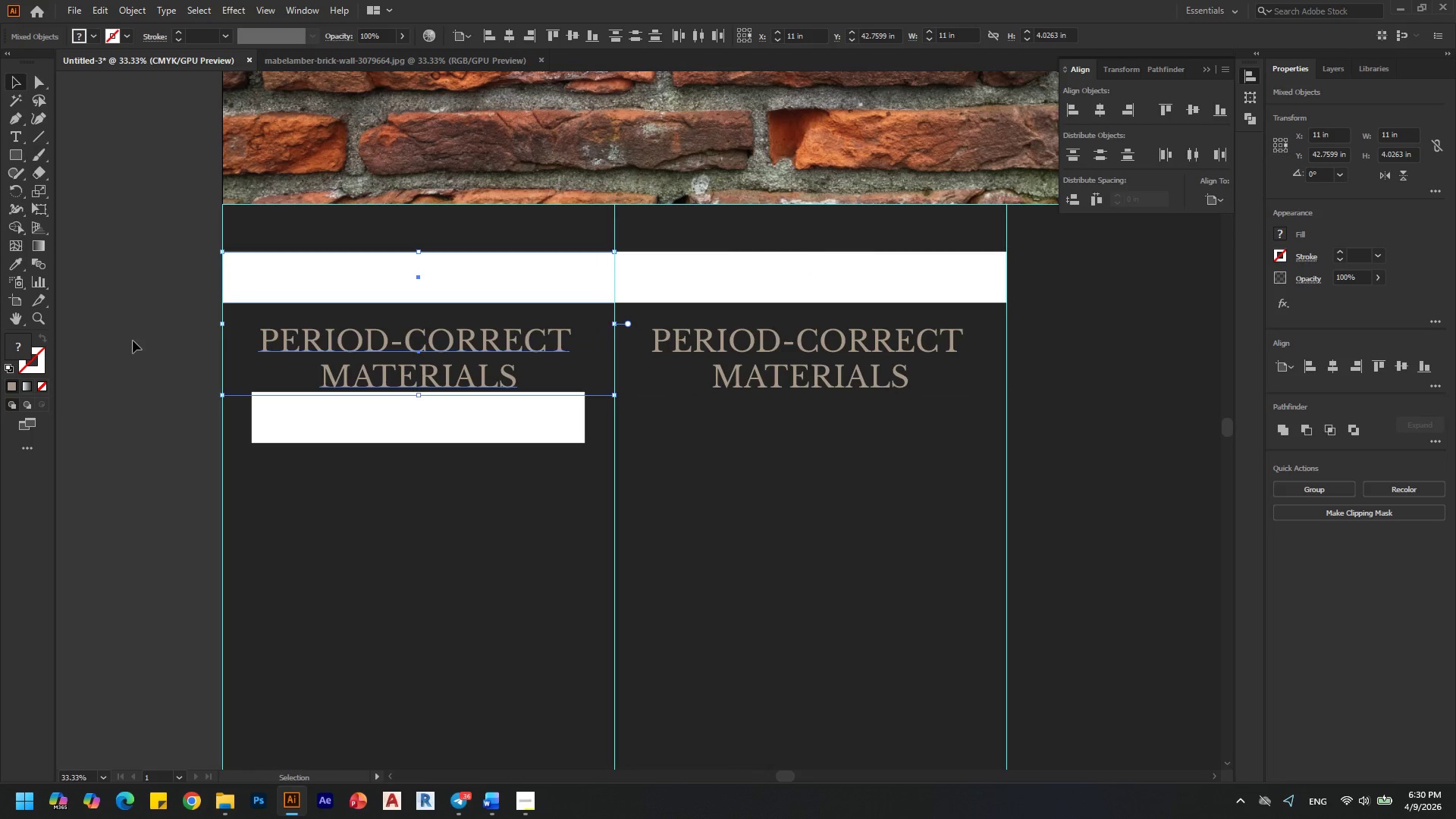 
scroll: coordinate [868, 265], scroll_direction: none, amount: 0.0
 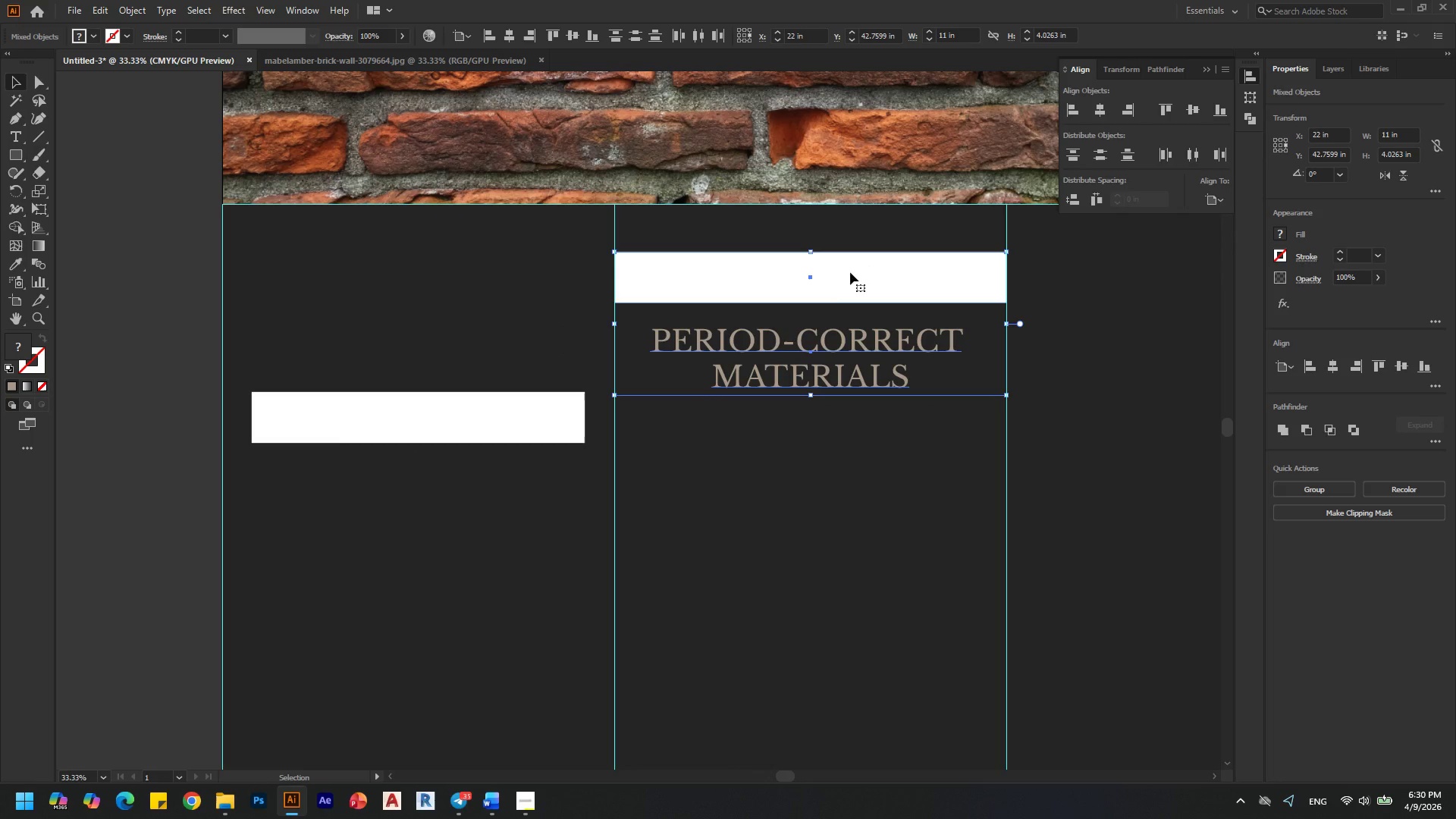 
left_click_drag(start_coordinate=[846, 275], to_coordinate=[454, 265])
 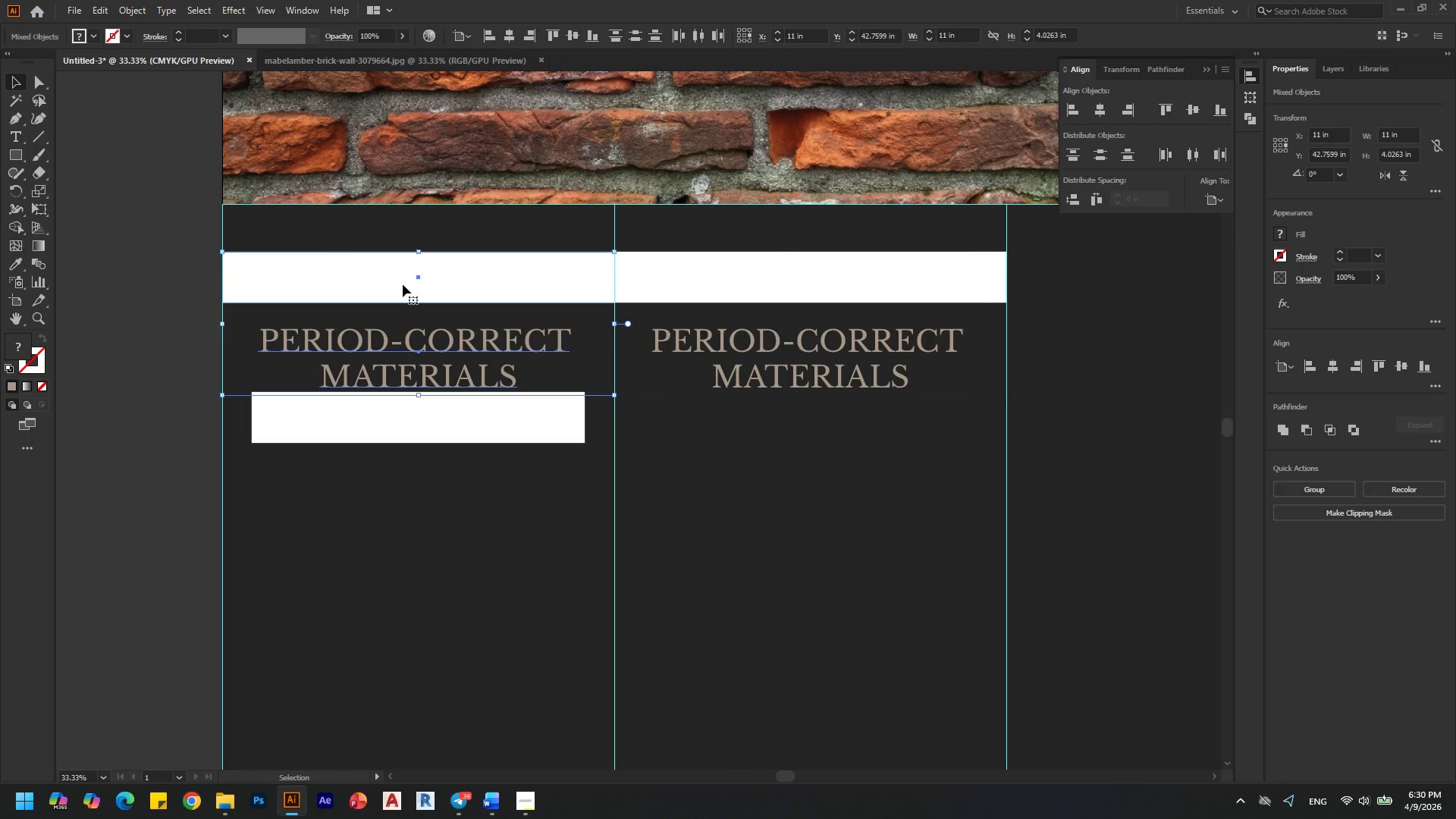 
hold_key(key=ShiftLeft, duration=1.52)
 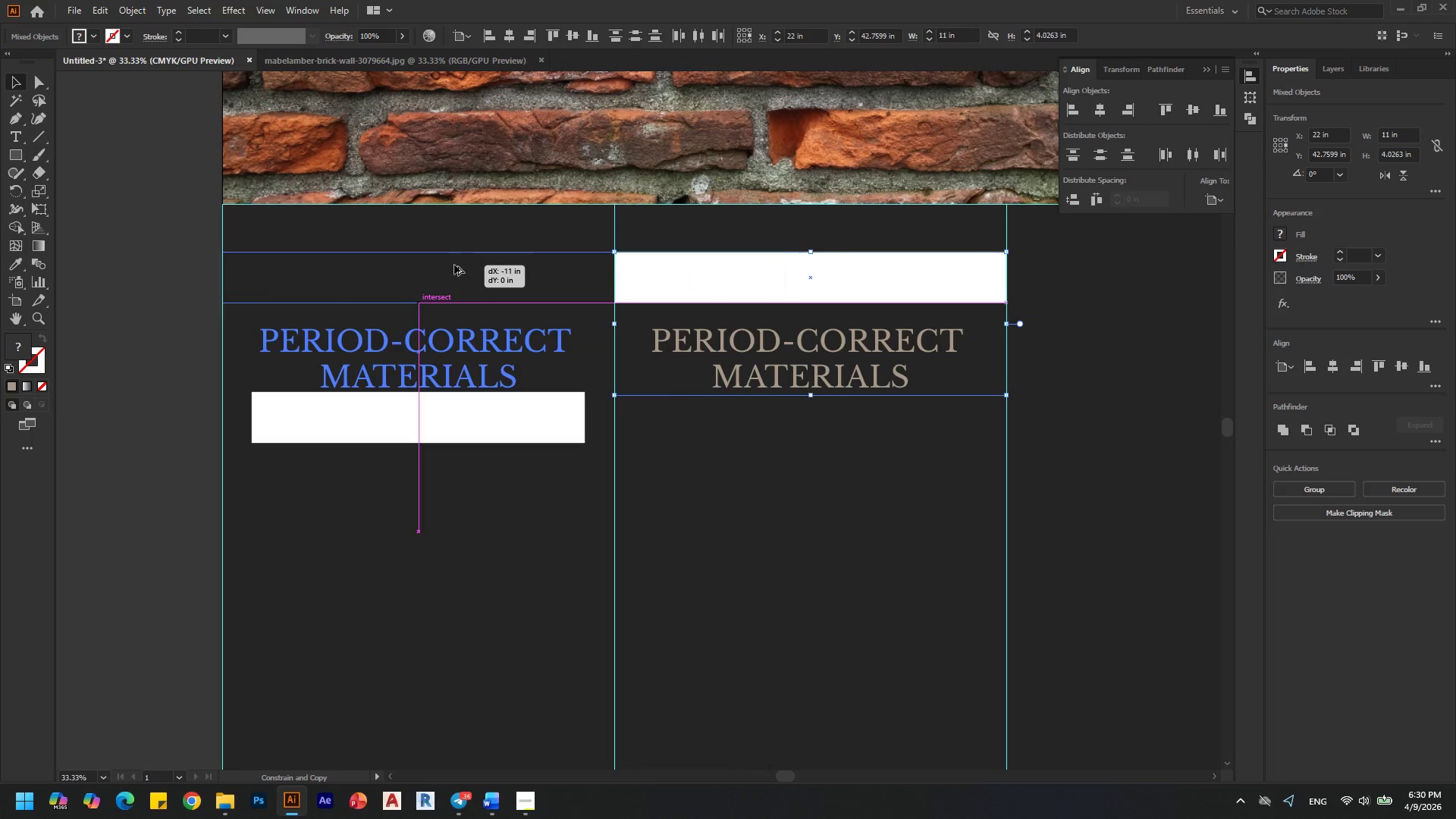 
hold_key(key=ShiftLeft, duration=1.11)
 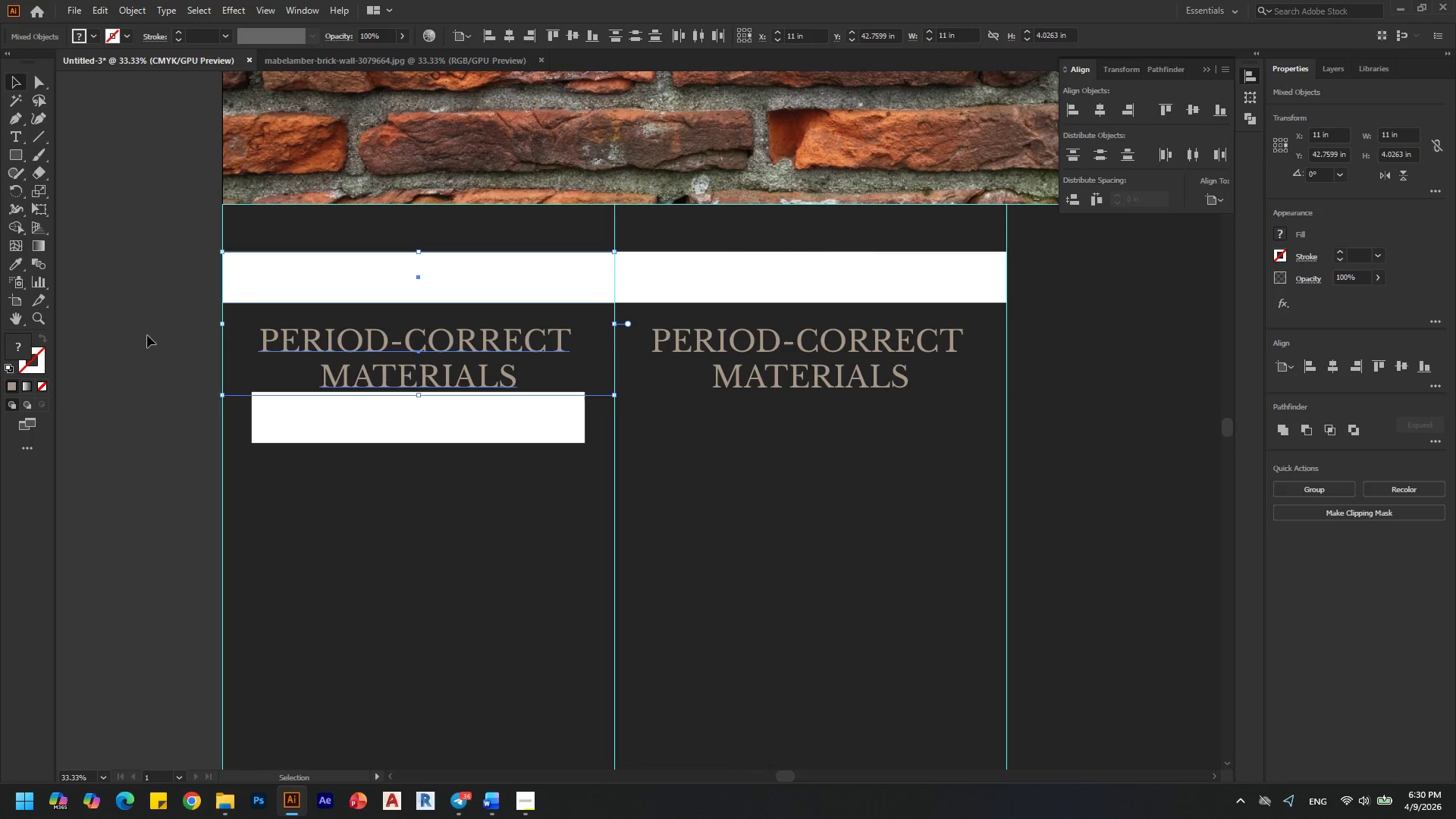 
left_click([133, 340])
 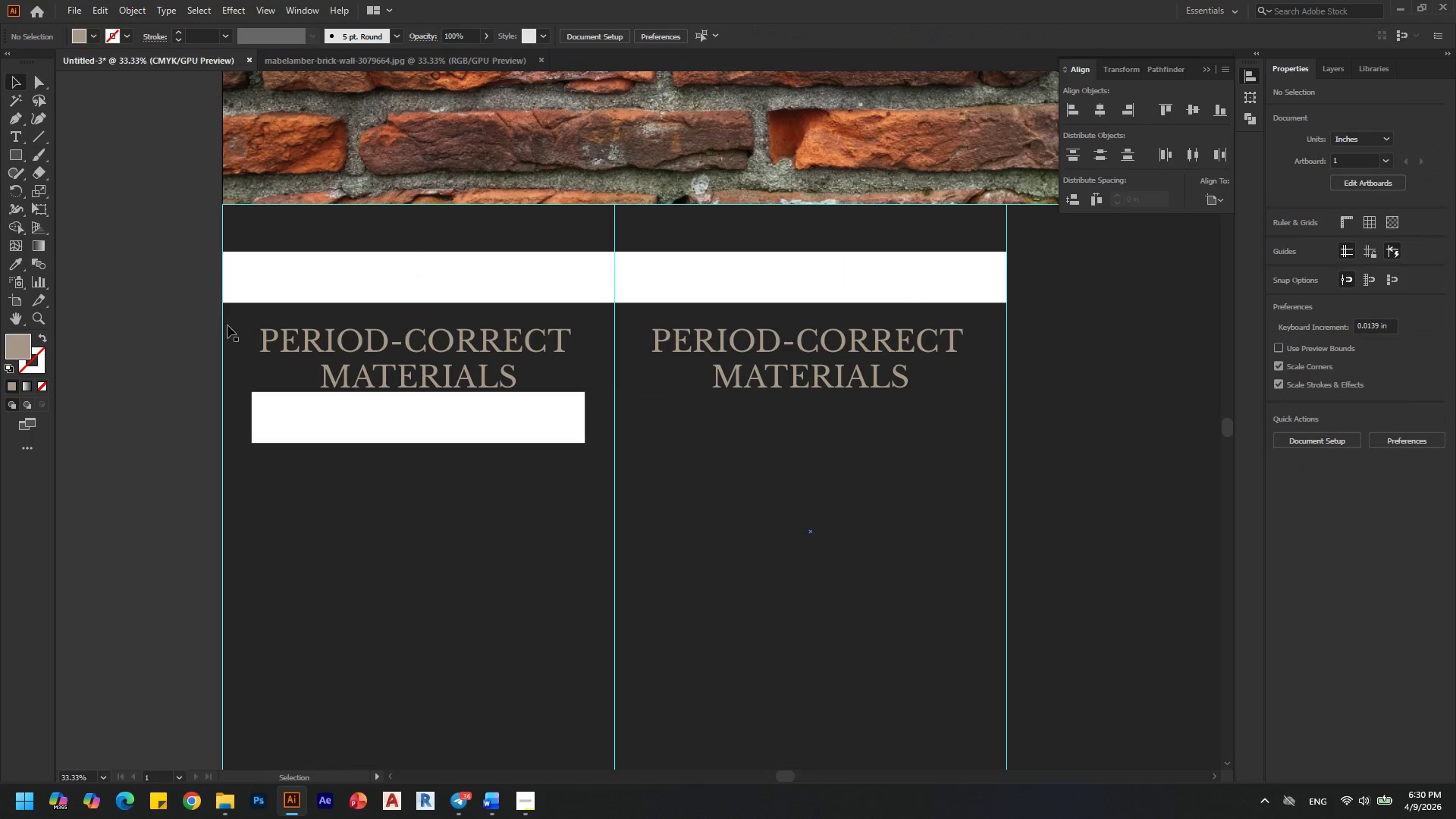 
hold_key(key=AltLeft, duration=0.33)
scroll: coordinate [215, 322], scroll_direction: down, amount: 1.0
 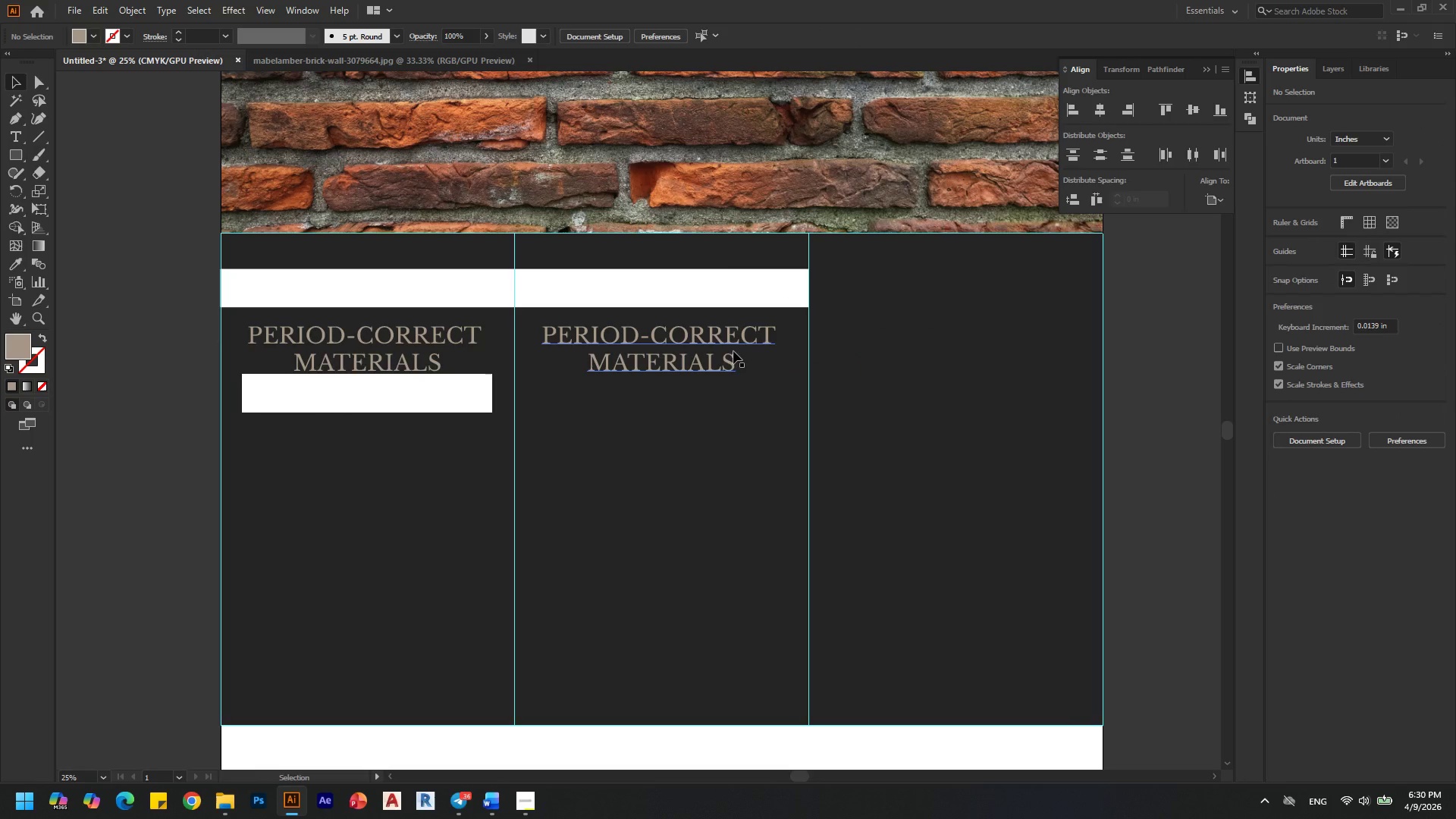 
hold_key(key=AltLeft, duration=0.36)
scroll: coordinate [659, 334], scroll_direction: none, amount: 0.0
 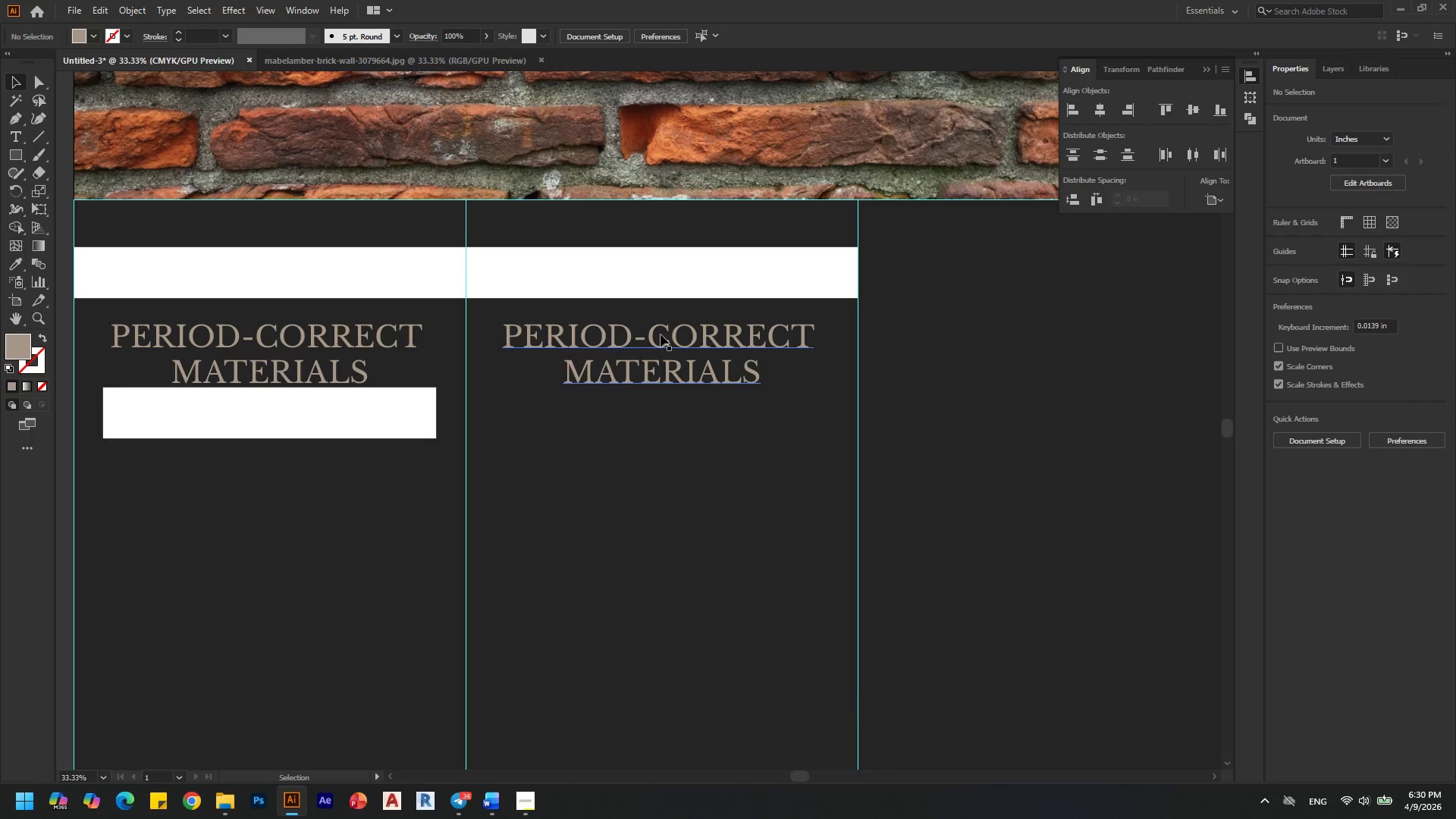 
hold_key(key=AltLeft, duration=1.51)
scroll: coordinate [399, 460], scroll_direction: down, amount: 3.0
 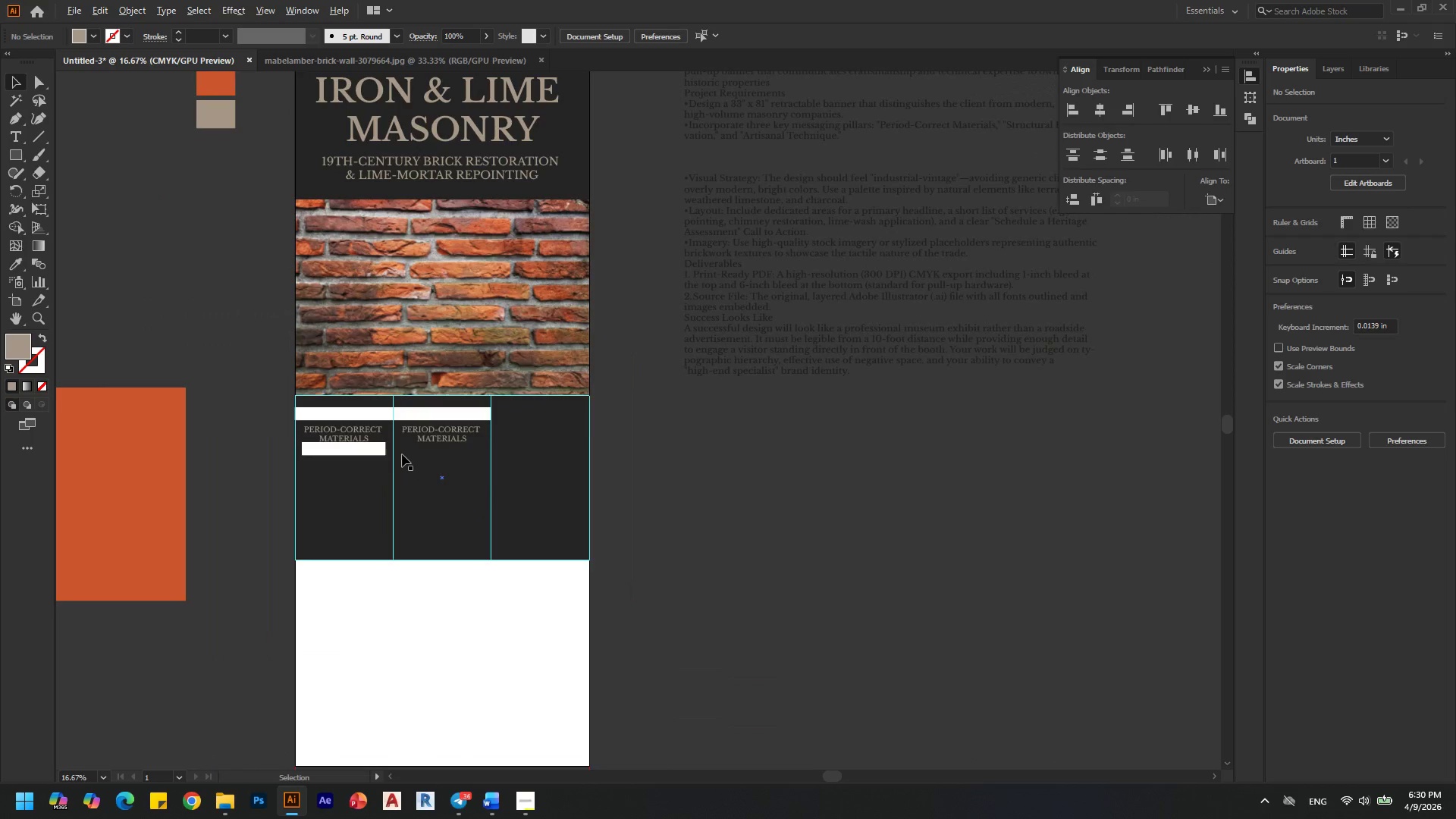 
hold_key(key=AltLeft, duration=0.94)
 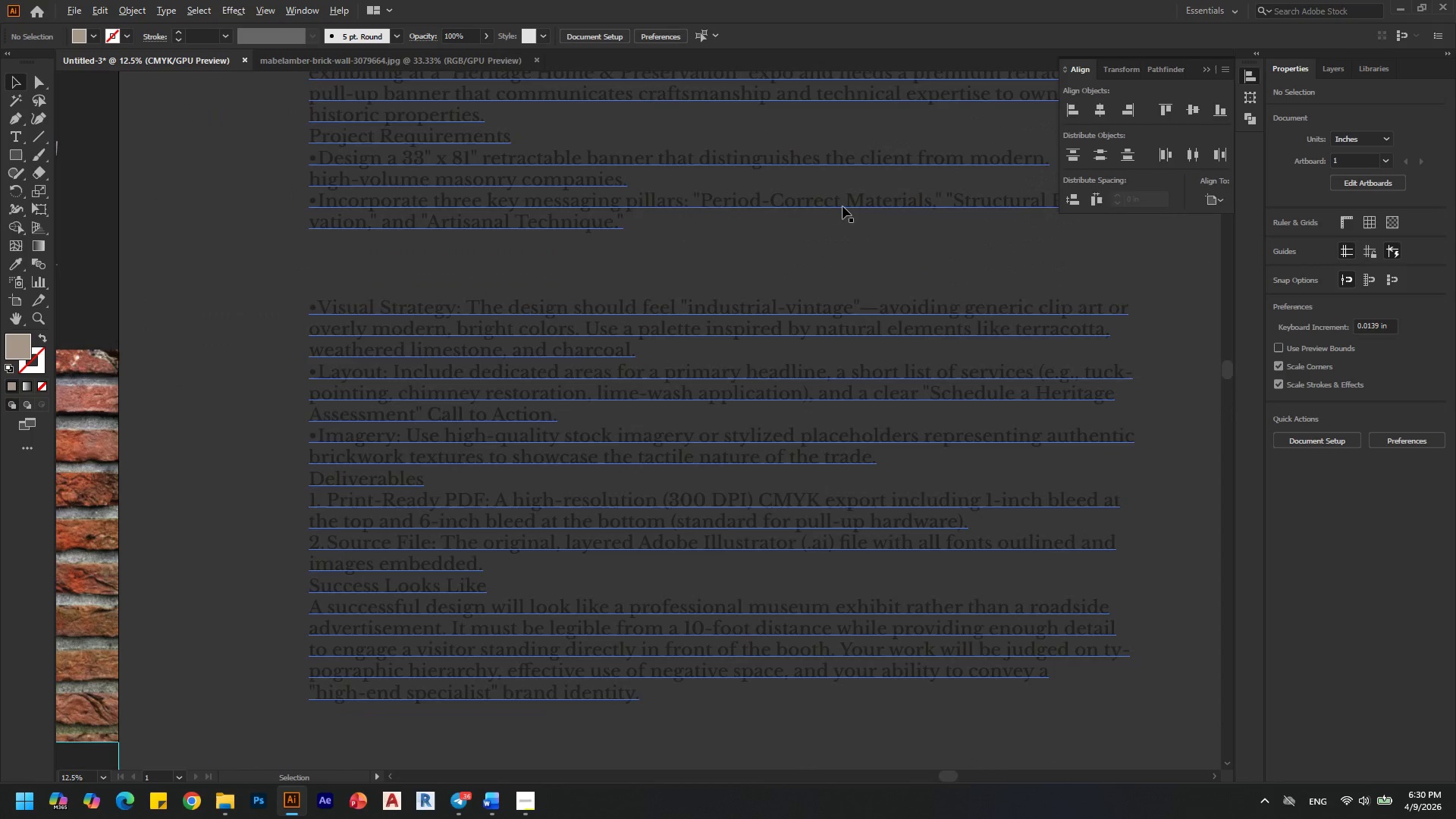 
hold_key(key=AltLeft, duration=1.47)
 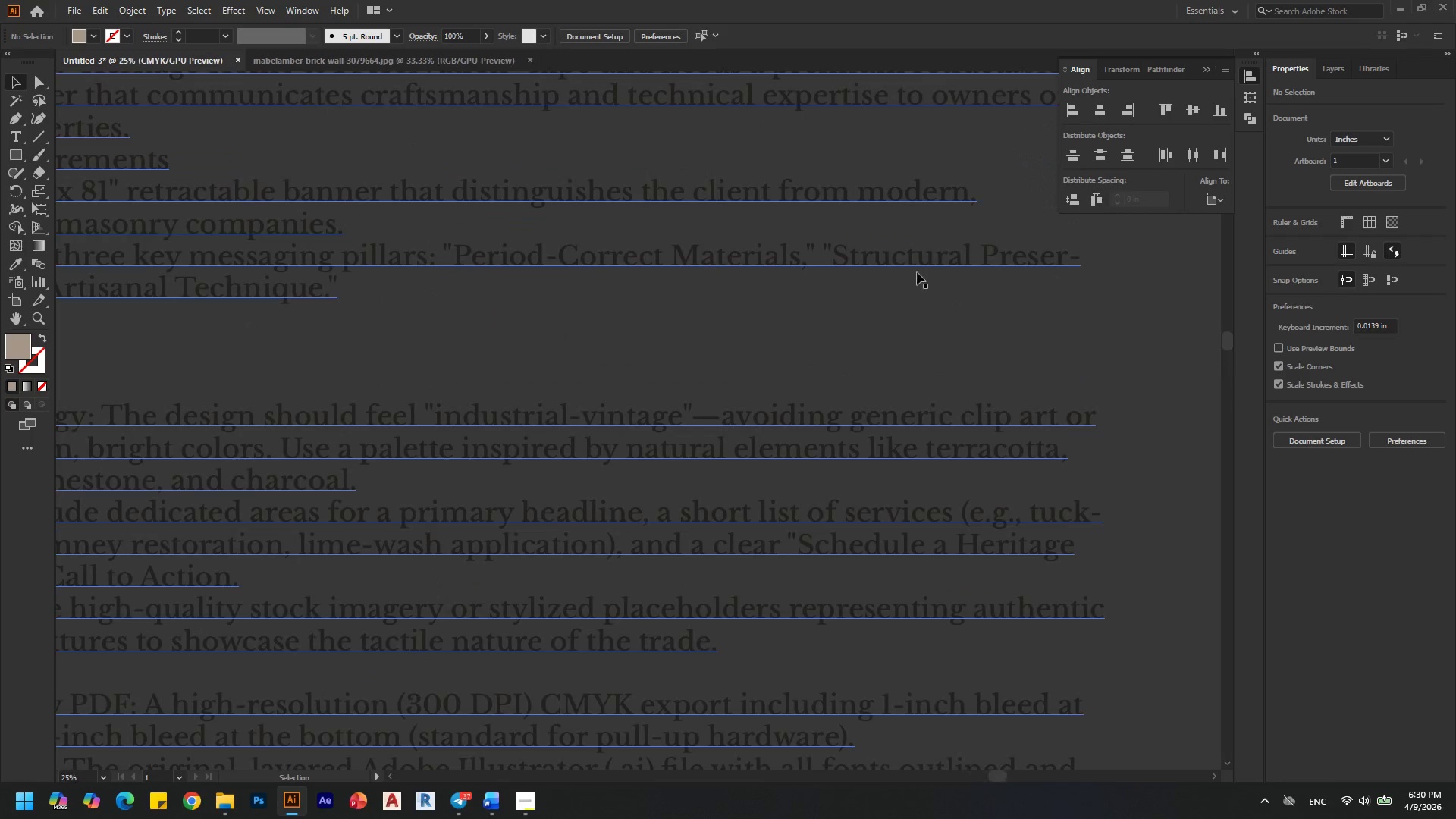 
scroll: coordinate [470, 443], scroll_direction: down, amount: 1.0
 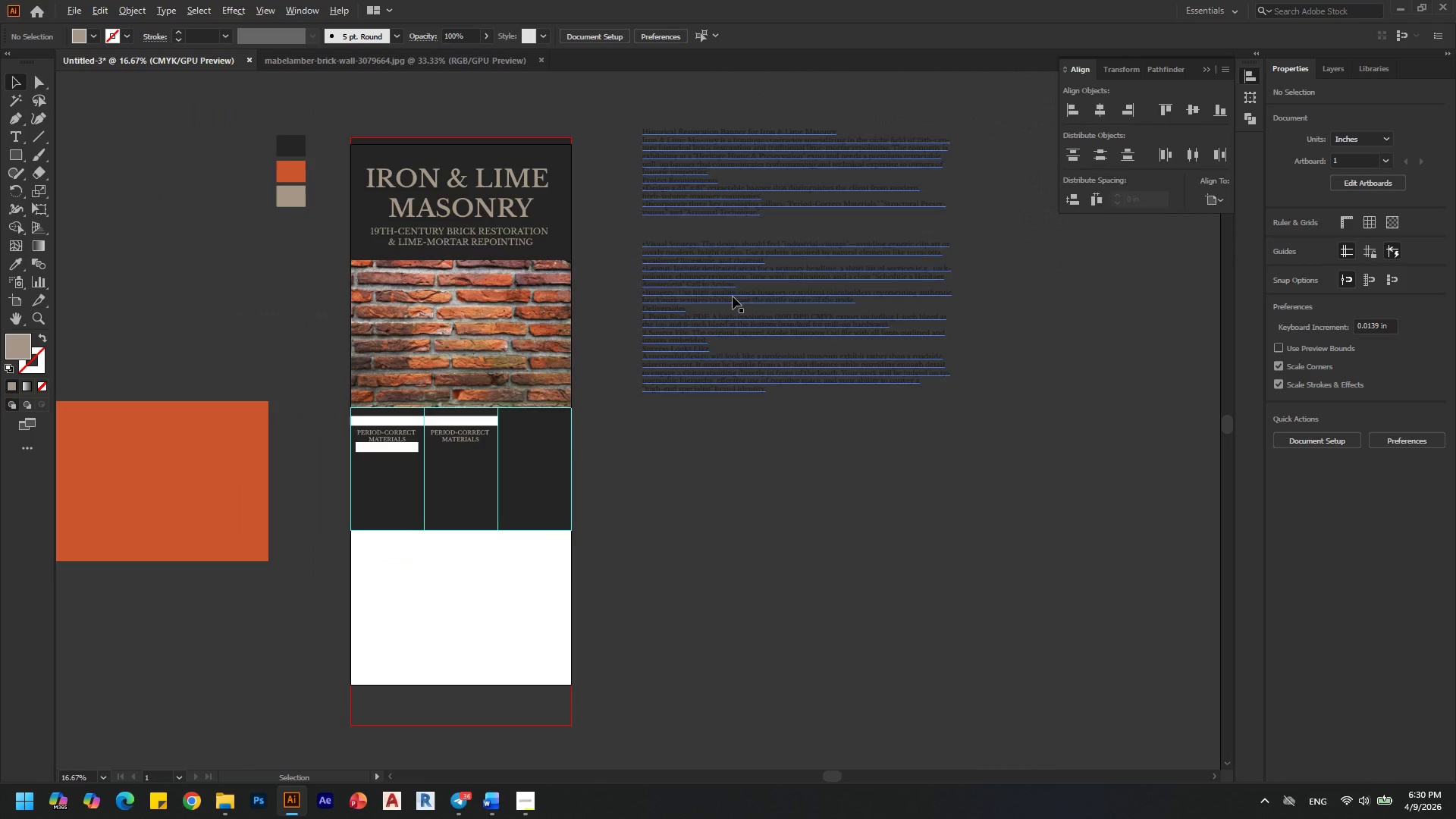 
scroll: coordinate [843, 206], scroll_direction: up, amount: 1.0
 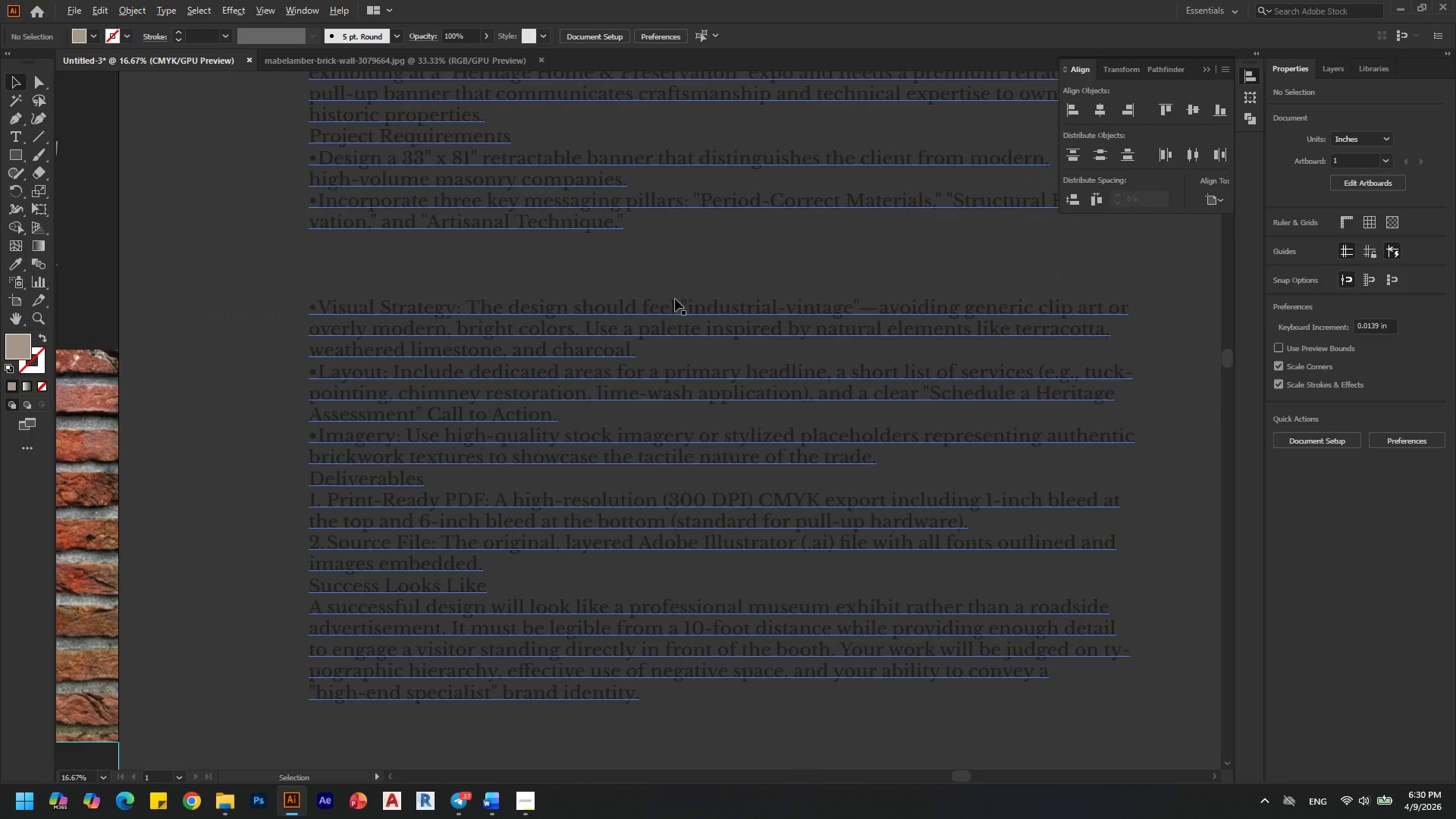 
hold_key(key=AltLeft, duration=0.39)
 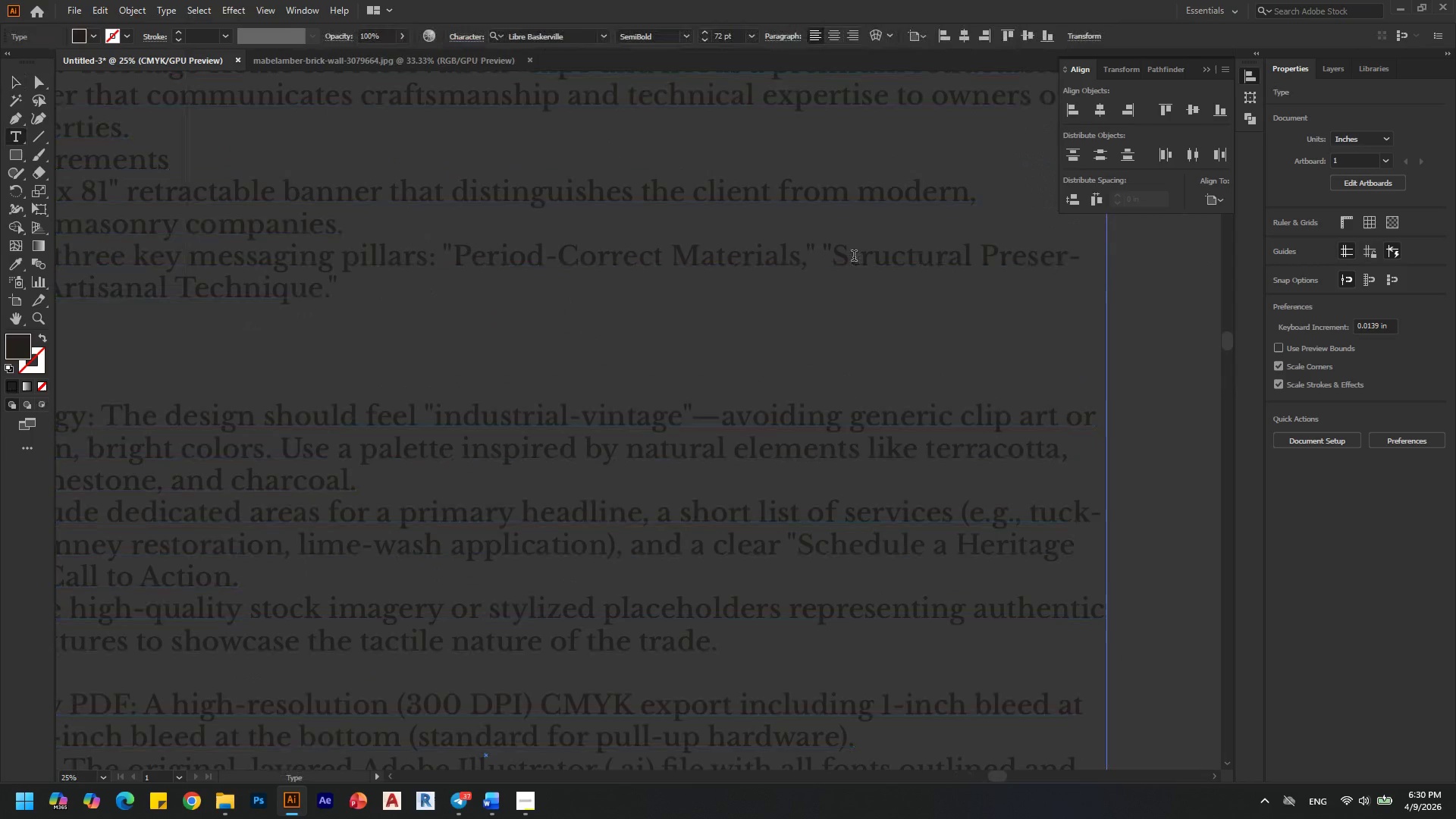 
scroll: coordinate [617, 478], scroll_direction: none, amount: 0.0
 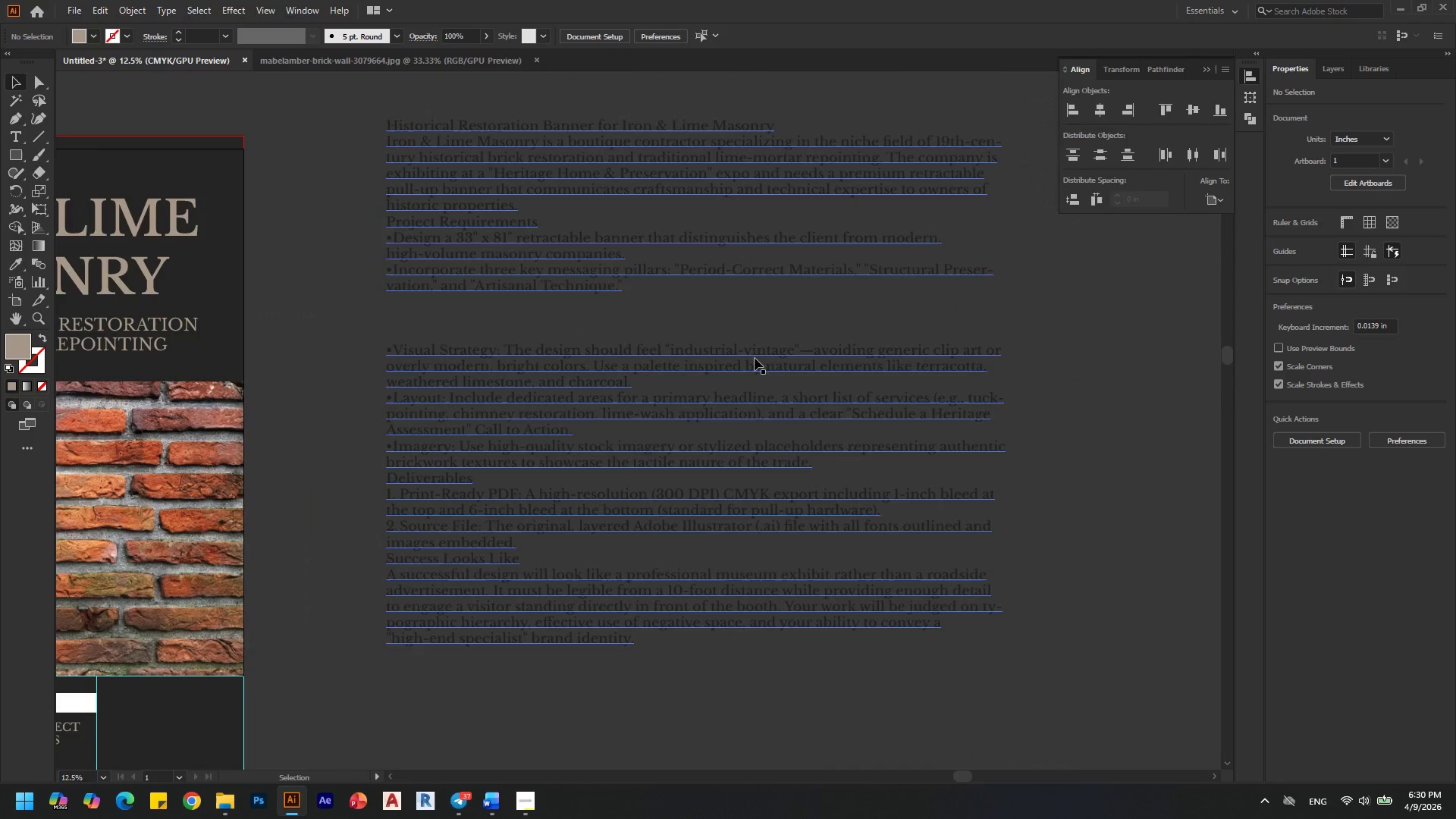 
double_click([927, 257])
 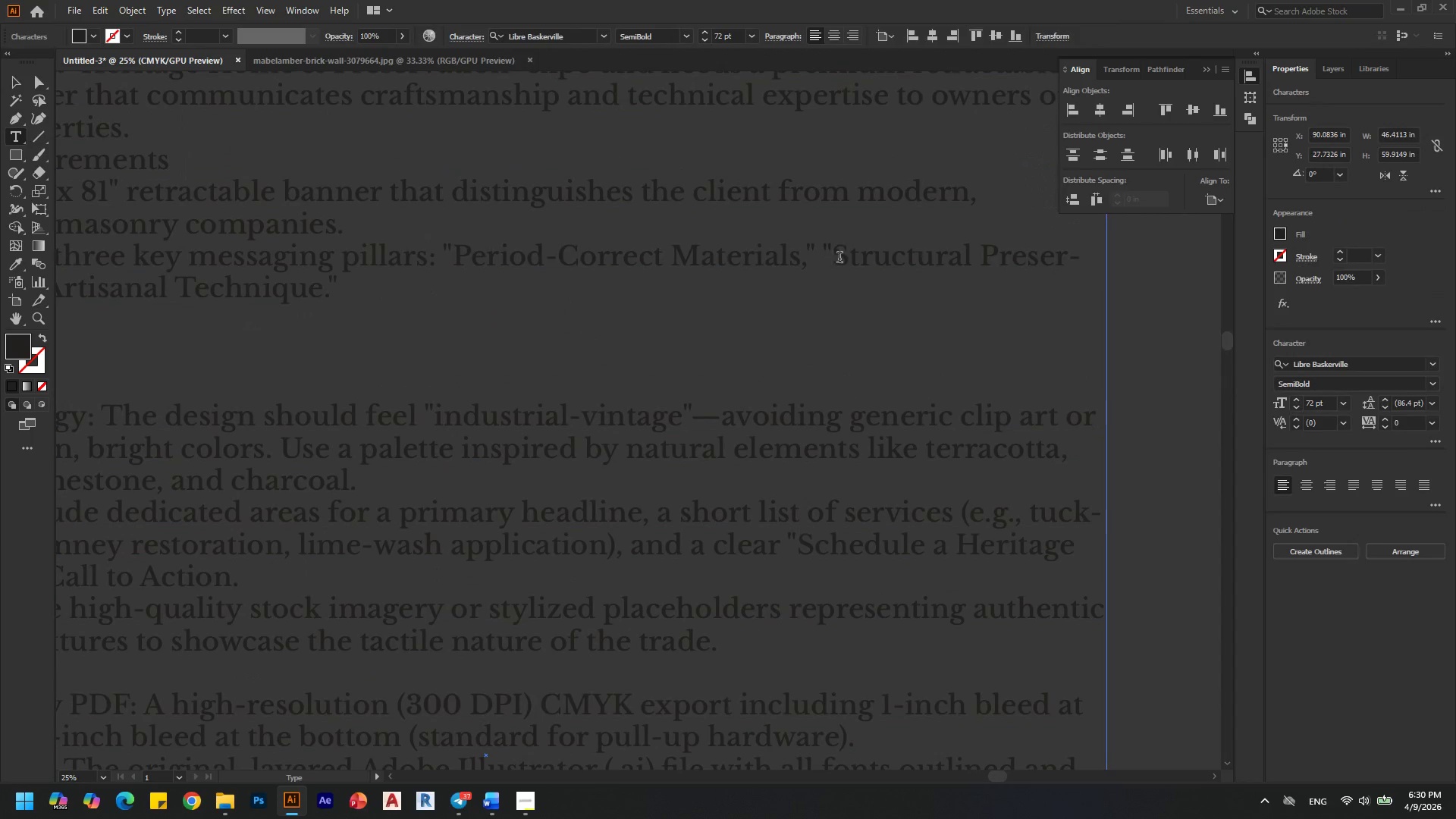 
scroll: coordinate [908, 281], scroll_direction: up, amount: 1.0
 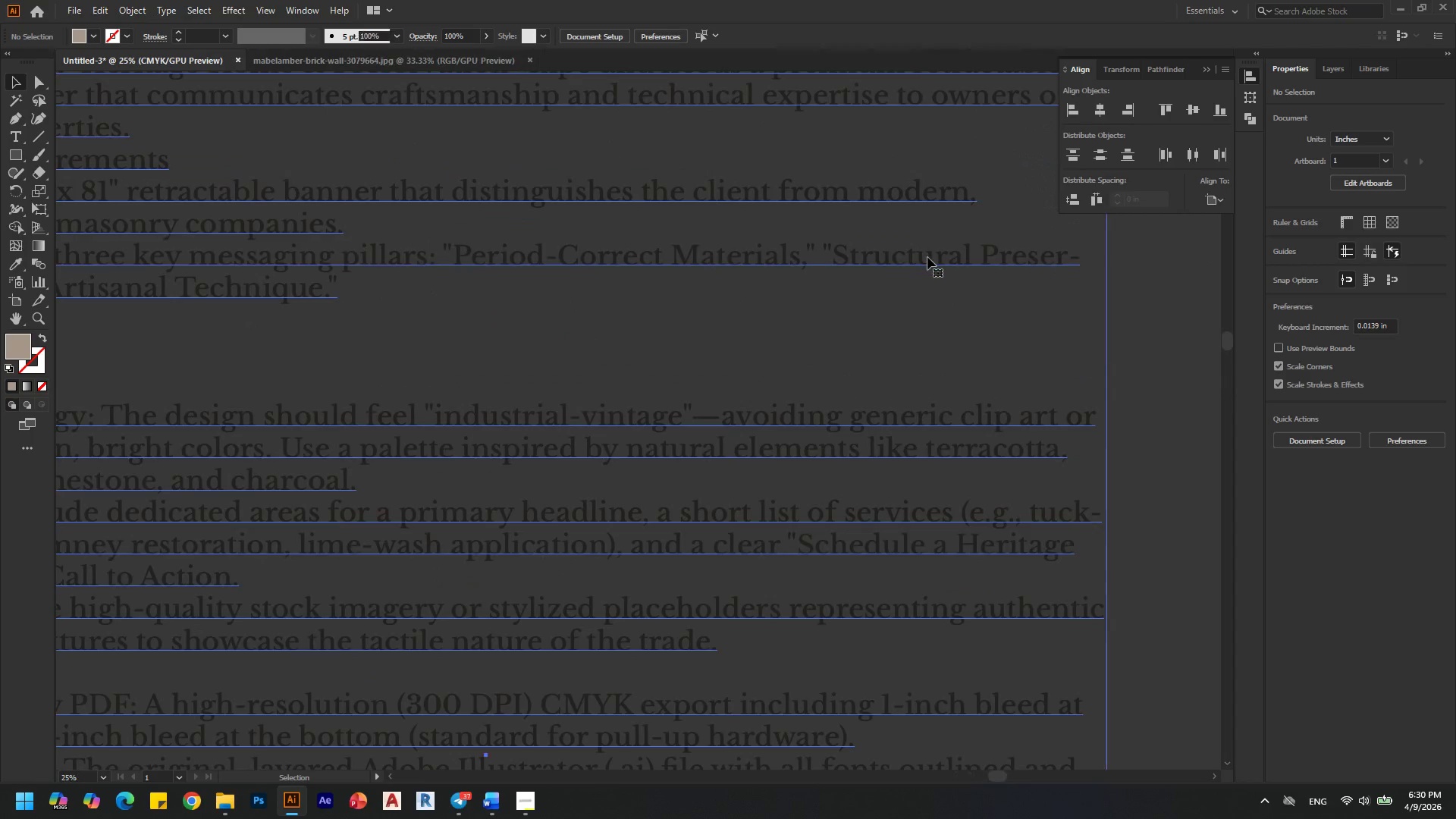 
left_click_drag(start_coordinate=[835, 259], to_coordinate=[1048, 260])
 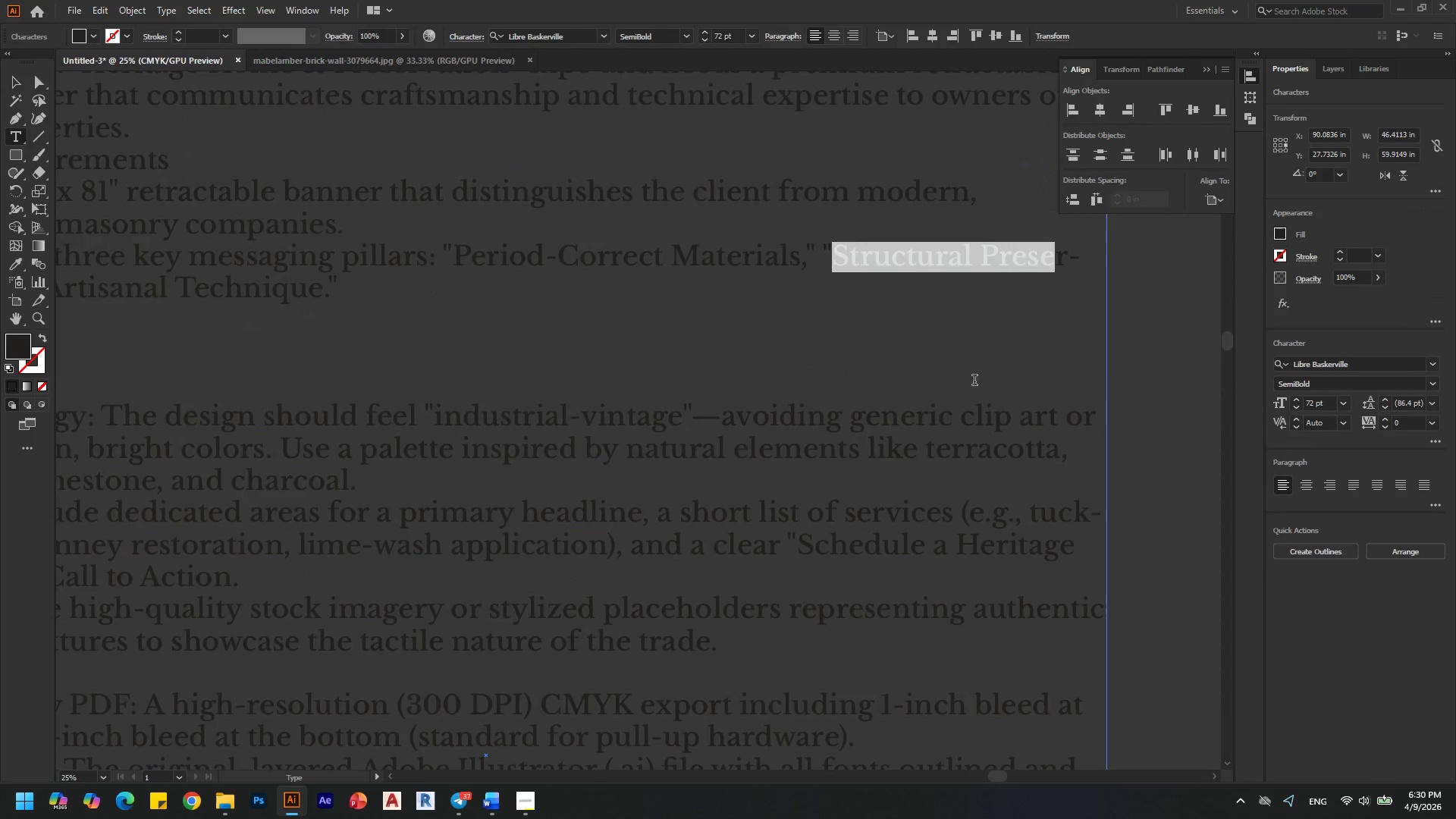 
hold_key(key=AltLeft, duration=0.33)
 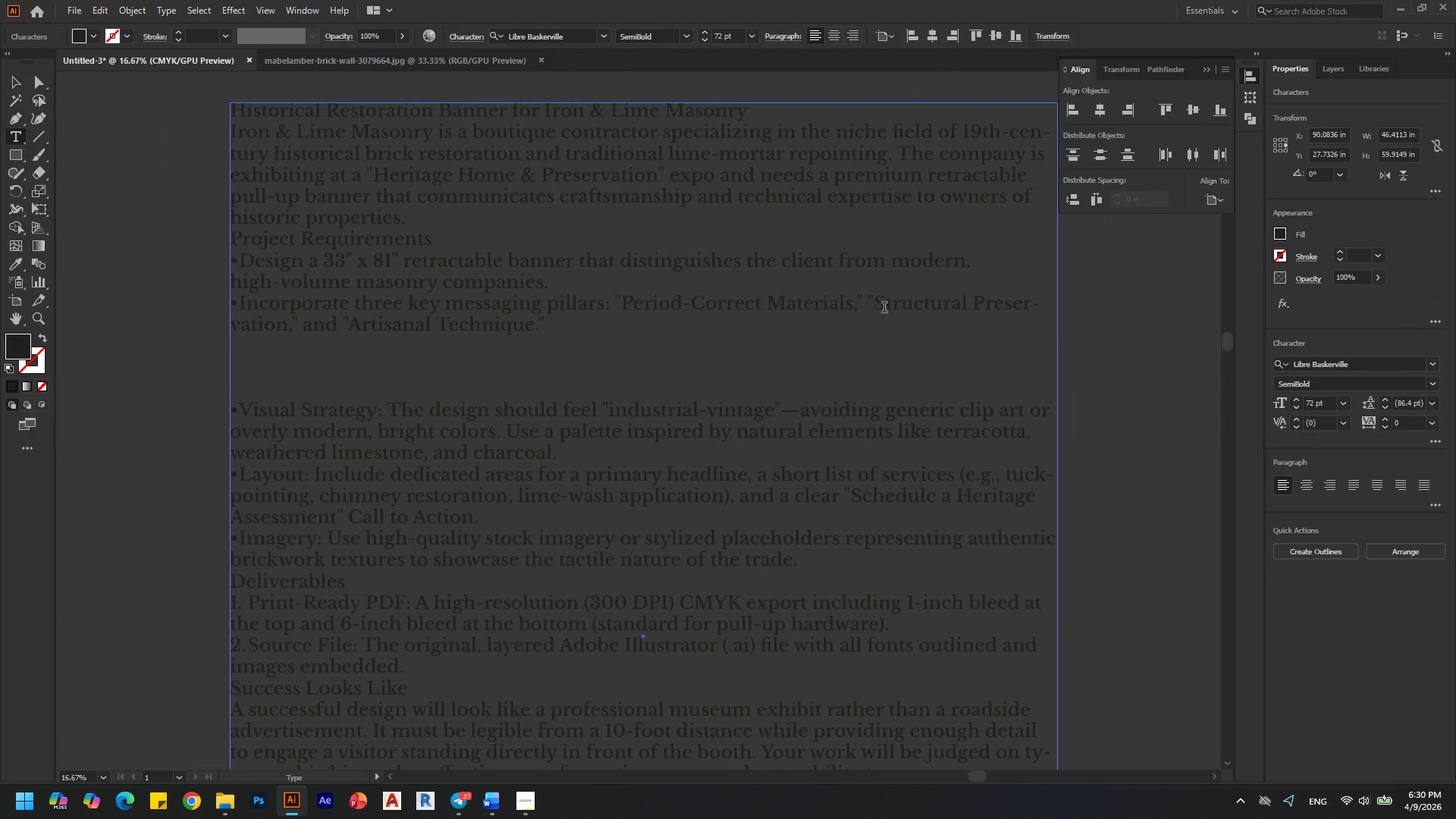 
left_click([936, 376])
 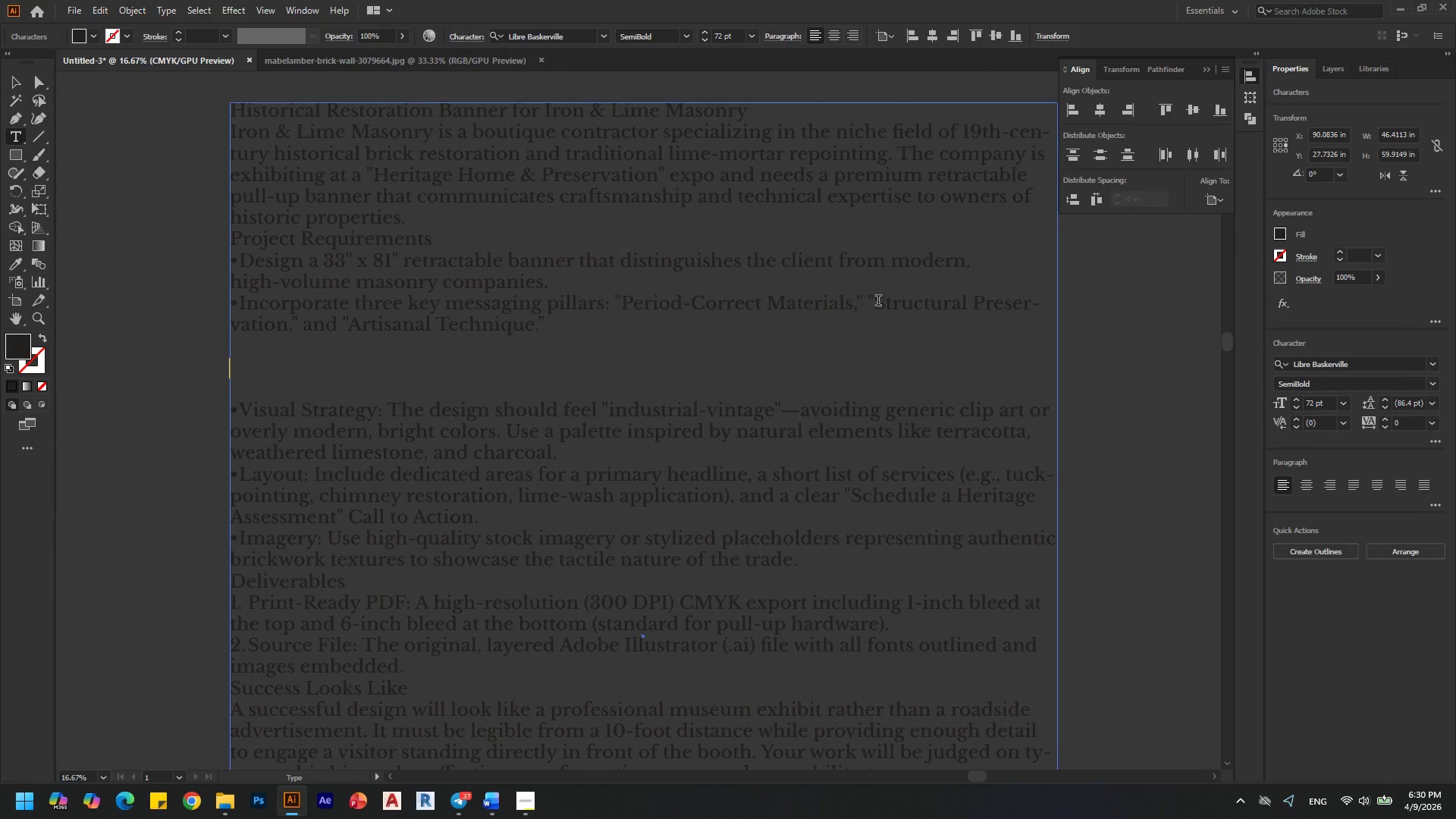 
scroll: coordinate [957, 398], scroll_direction: none, amount: 0.0
 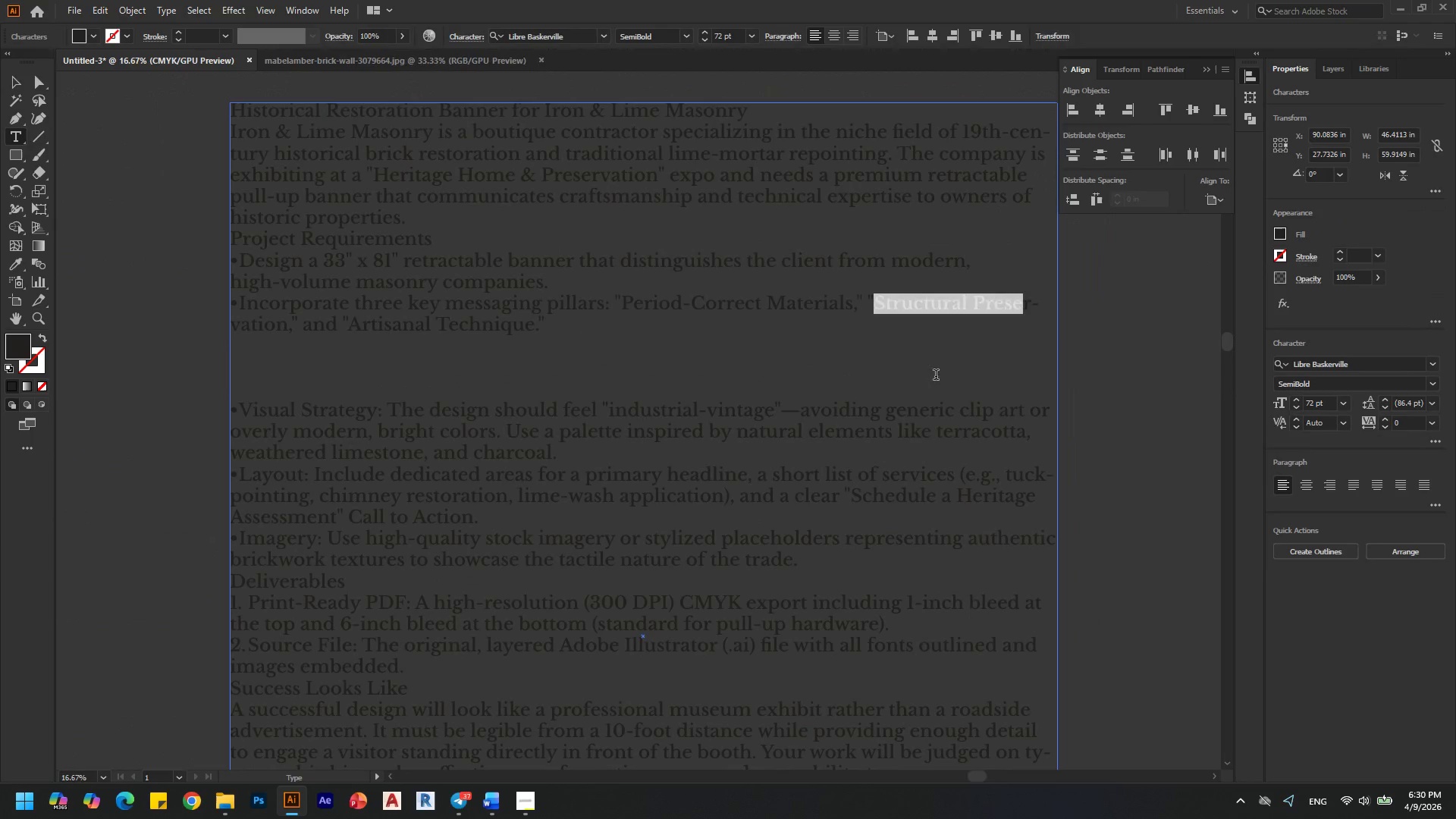 
left_click_drag(start_coordinate=[877, 302], to_coordinate=[287, 322])
 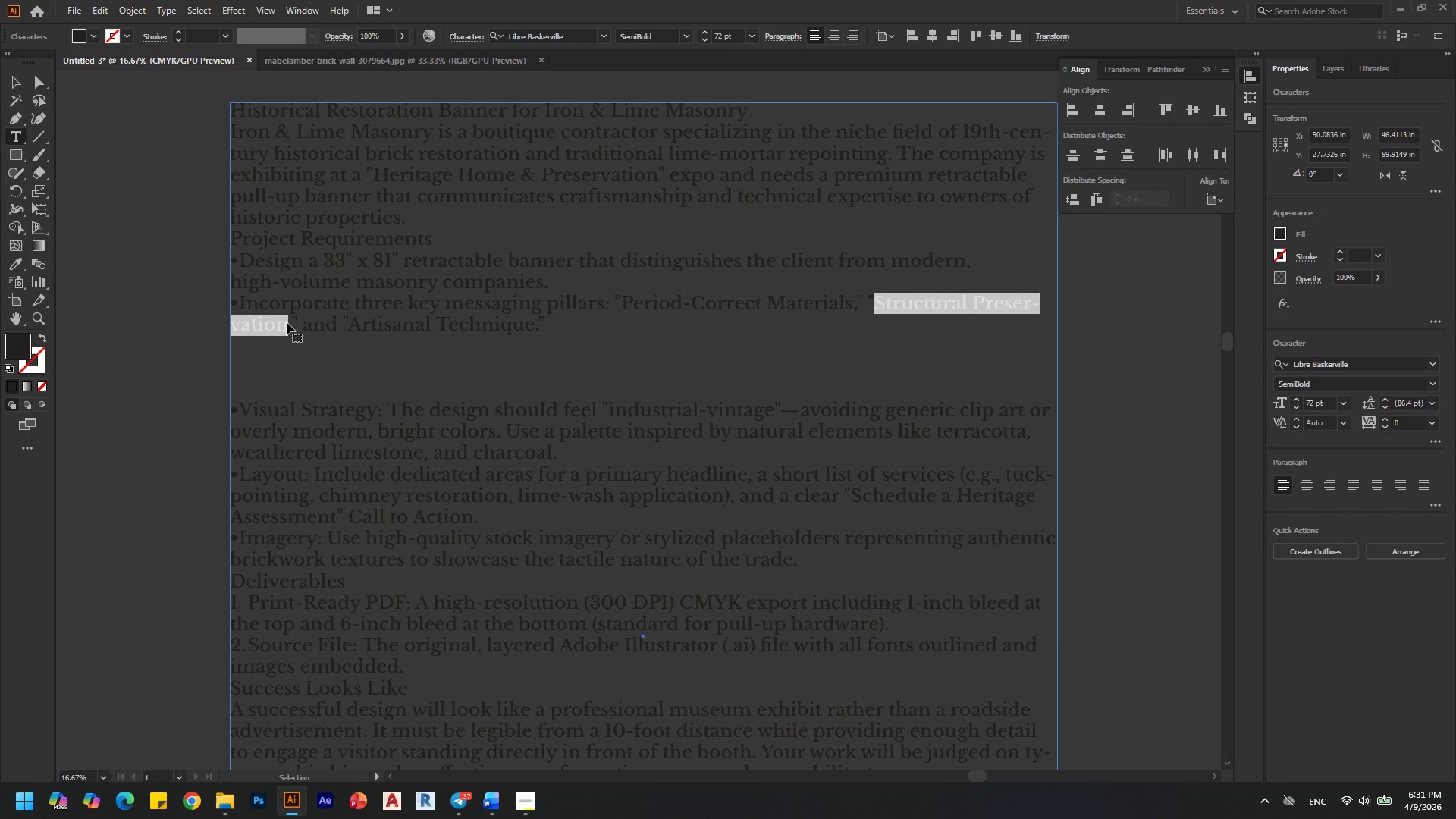 
key(Alt+Control+C)
 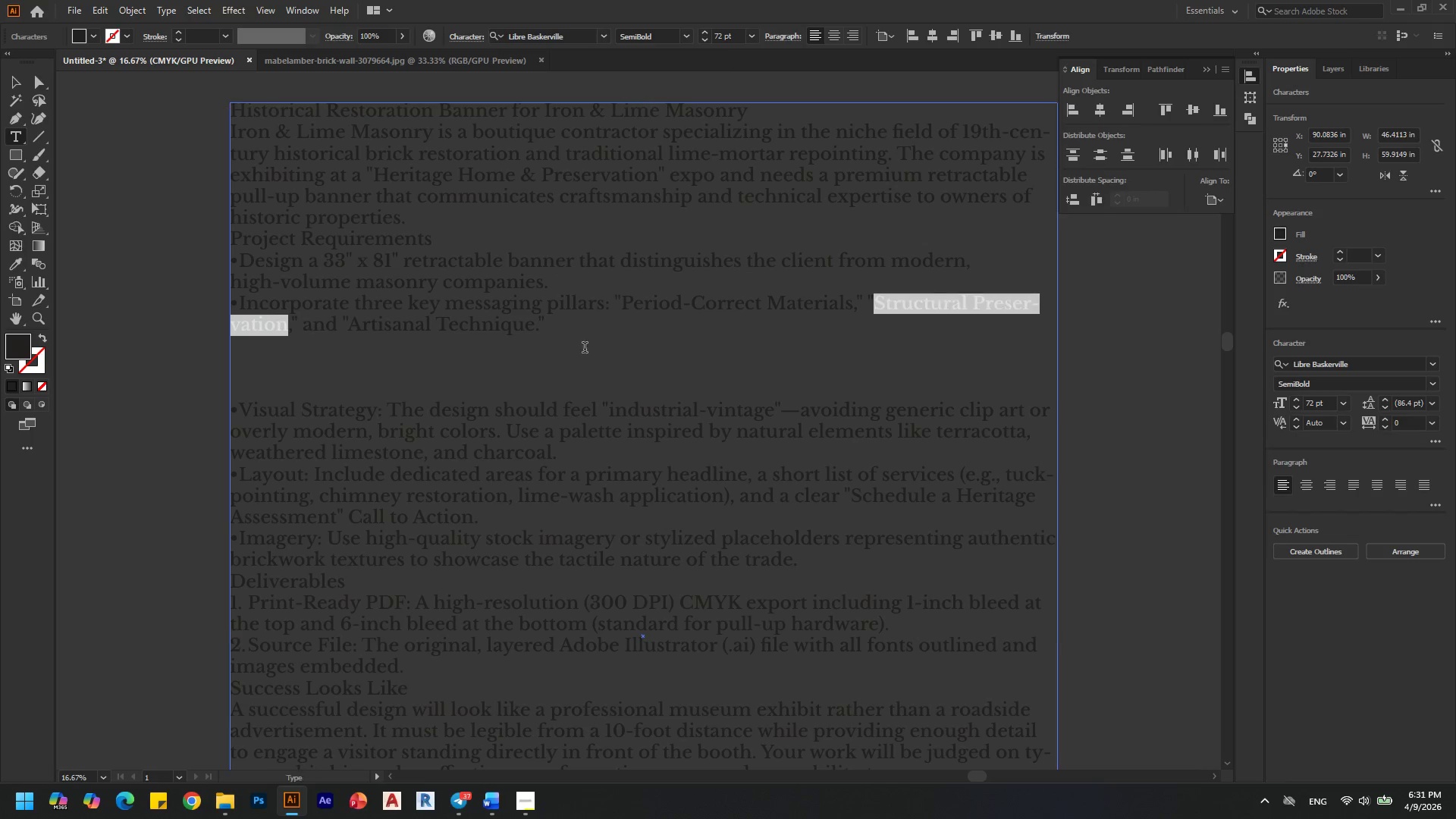 
hold_key(key=AltLeft, duration=0.45)
 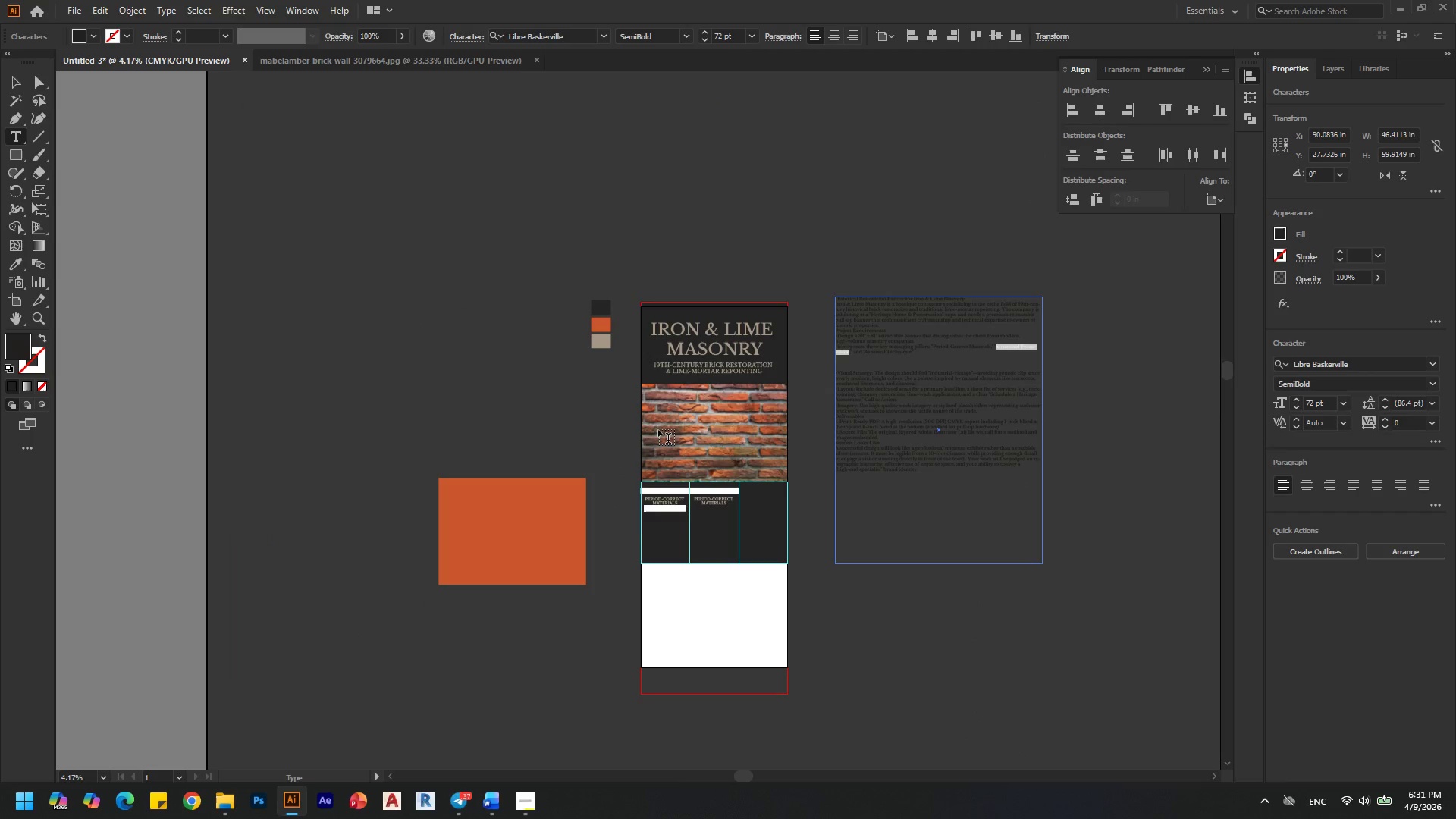 
key(Alt+AltLeft)
 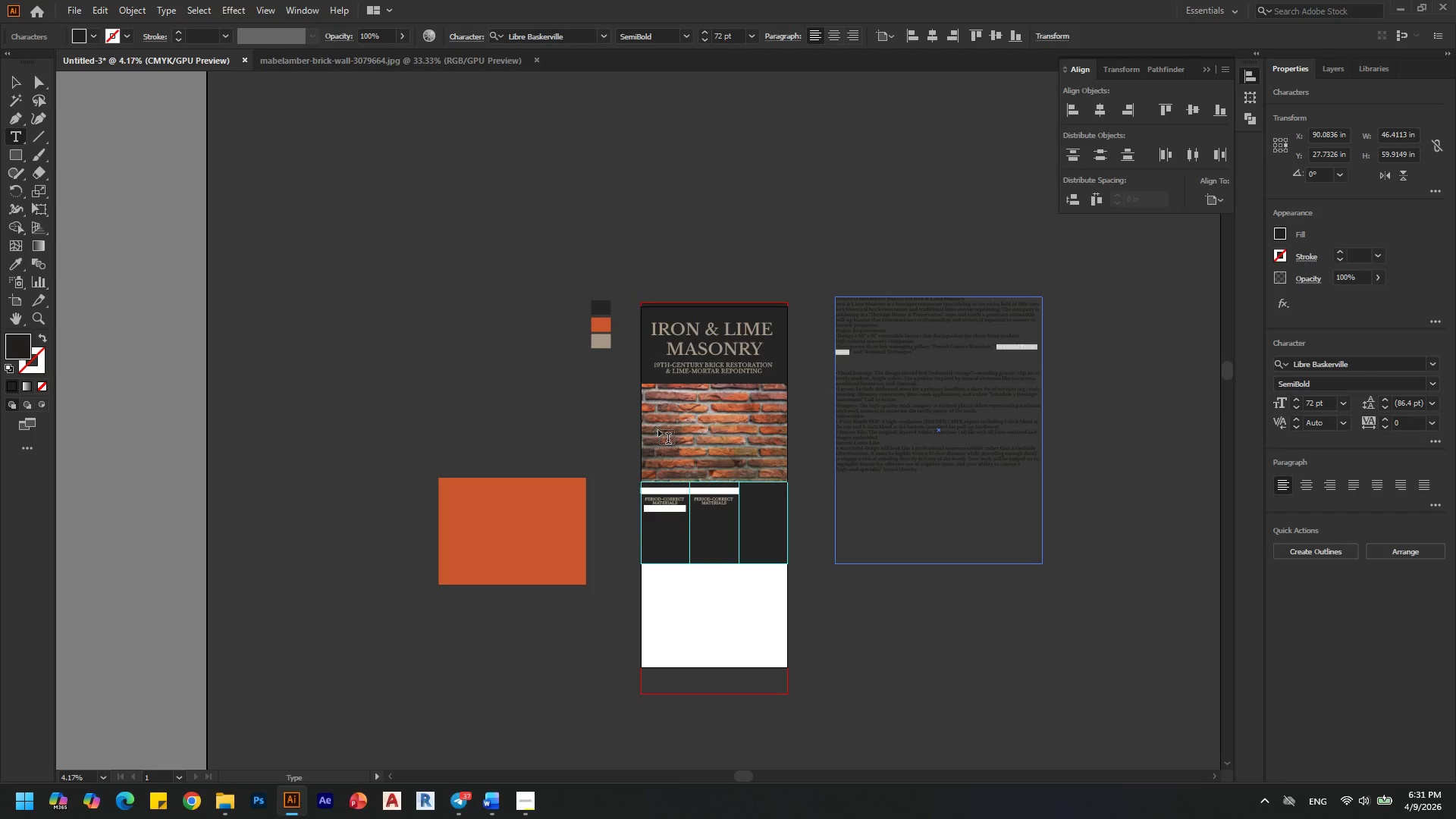 
scroll: coordinate [701, 361], scroll_direction: down, amount: 4.0
 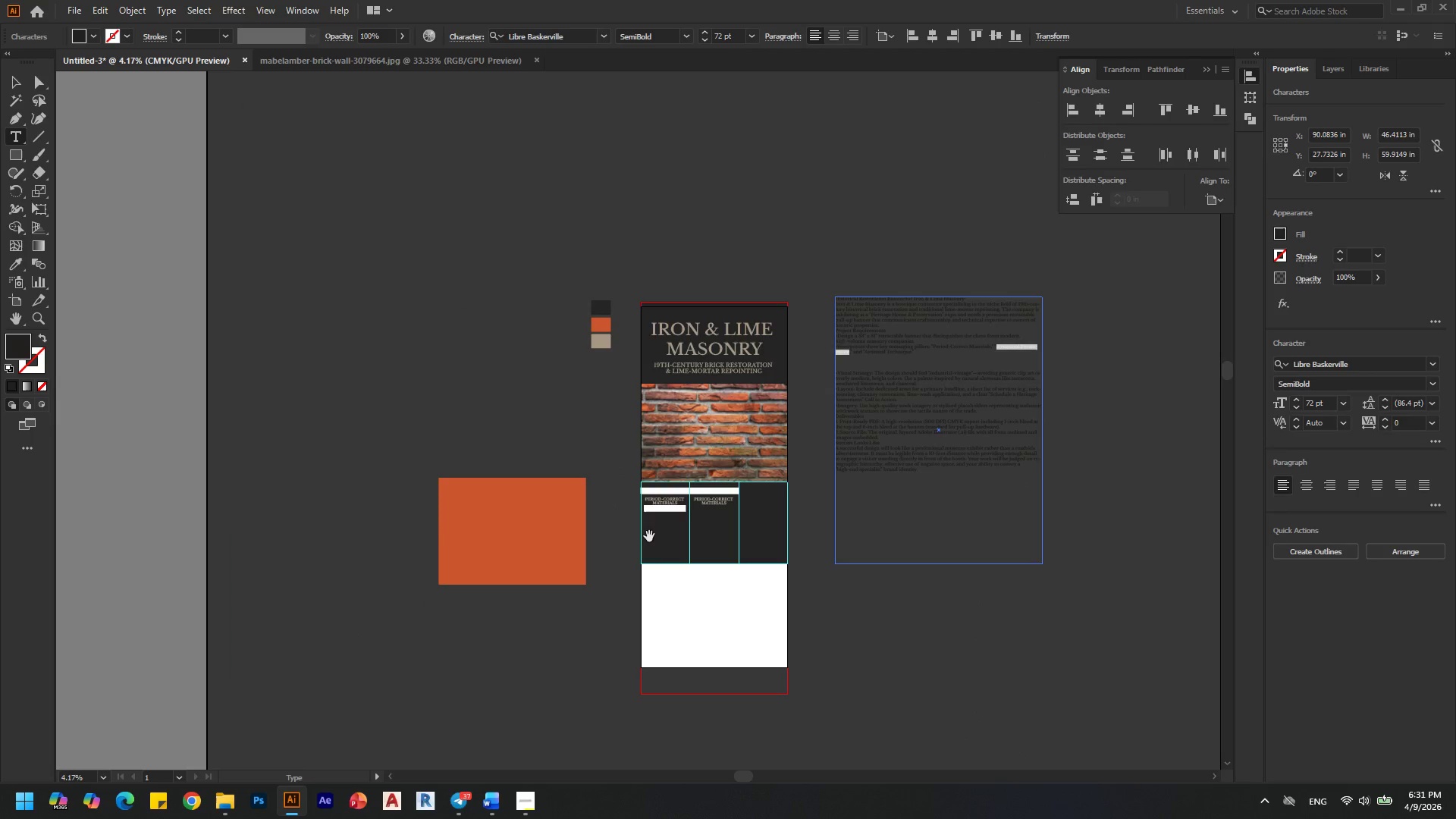 
hold_key(key=AltLeft, duration=1.45)
scroll: coordinate [764, 491], scroll_direction: up, amount: 5.0
 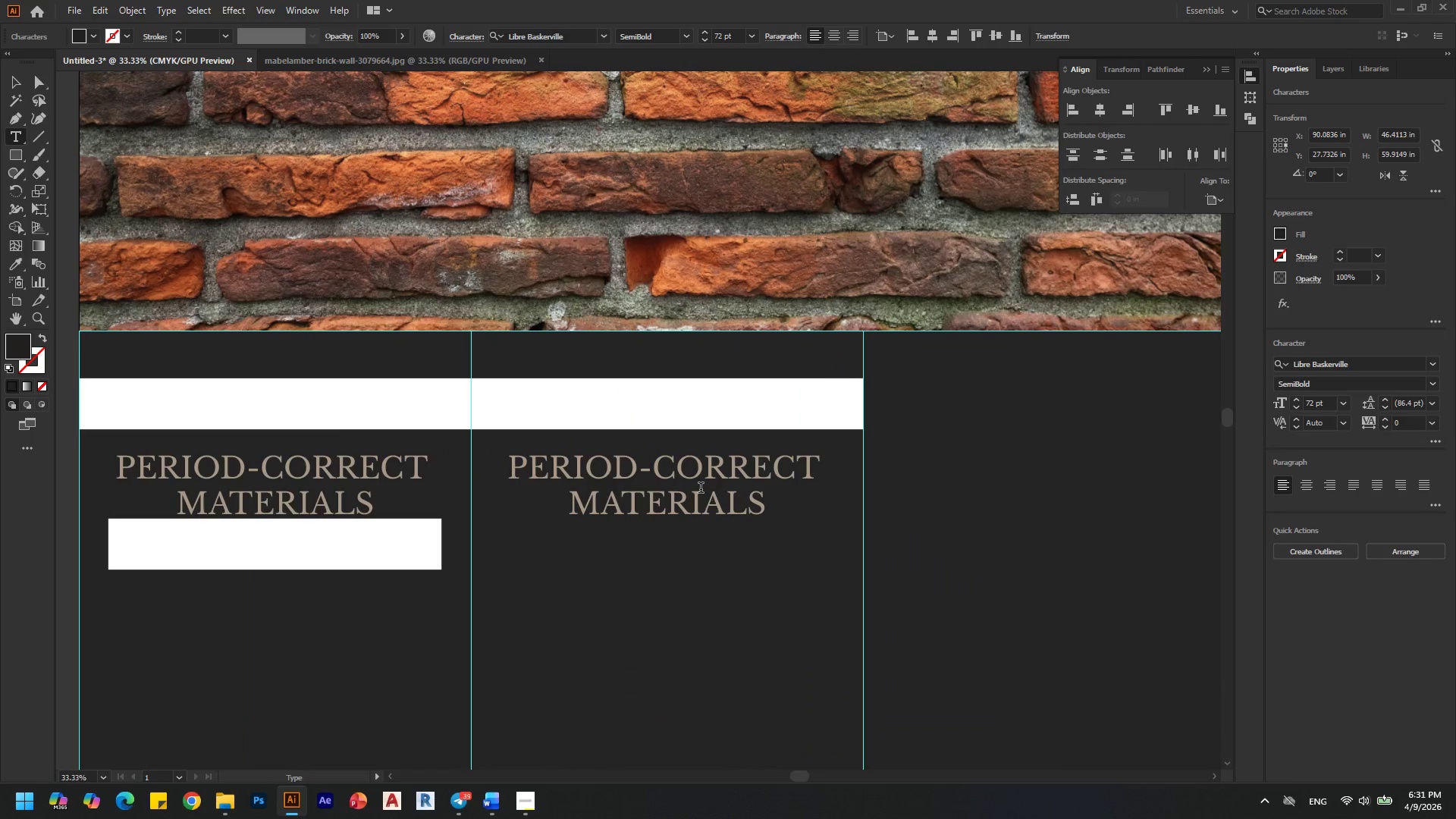 
left_click([682, 503])
 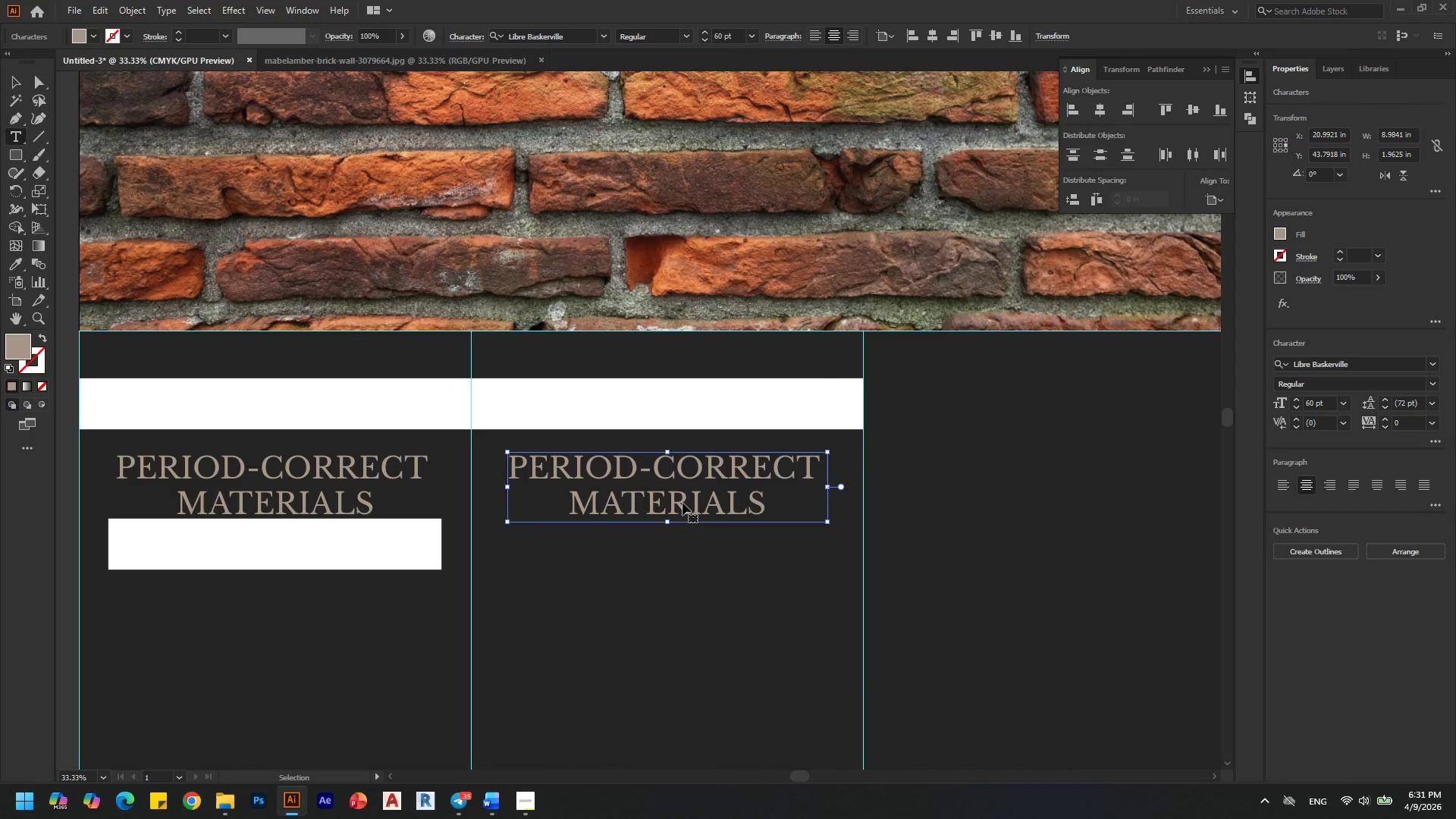 
key(Alt+Control+A)
 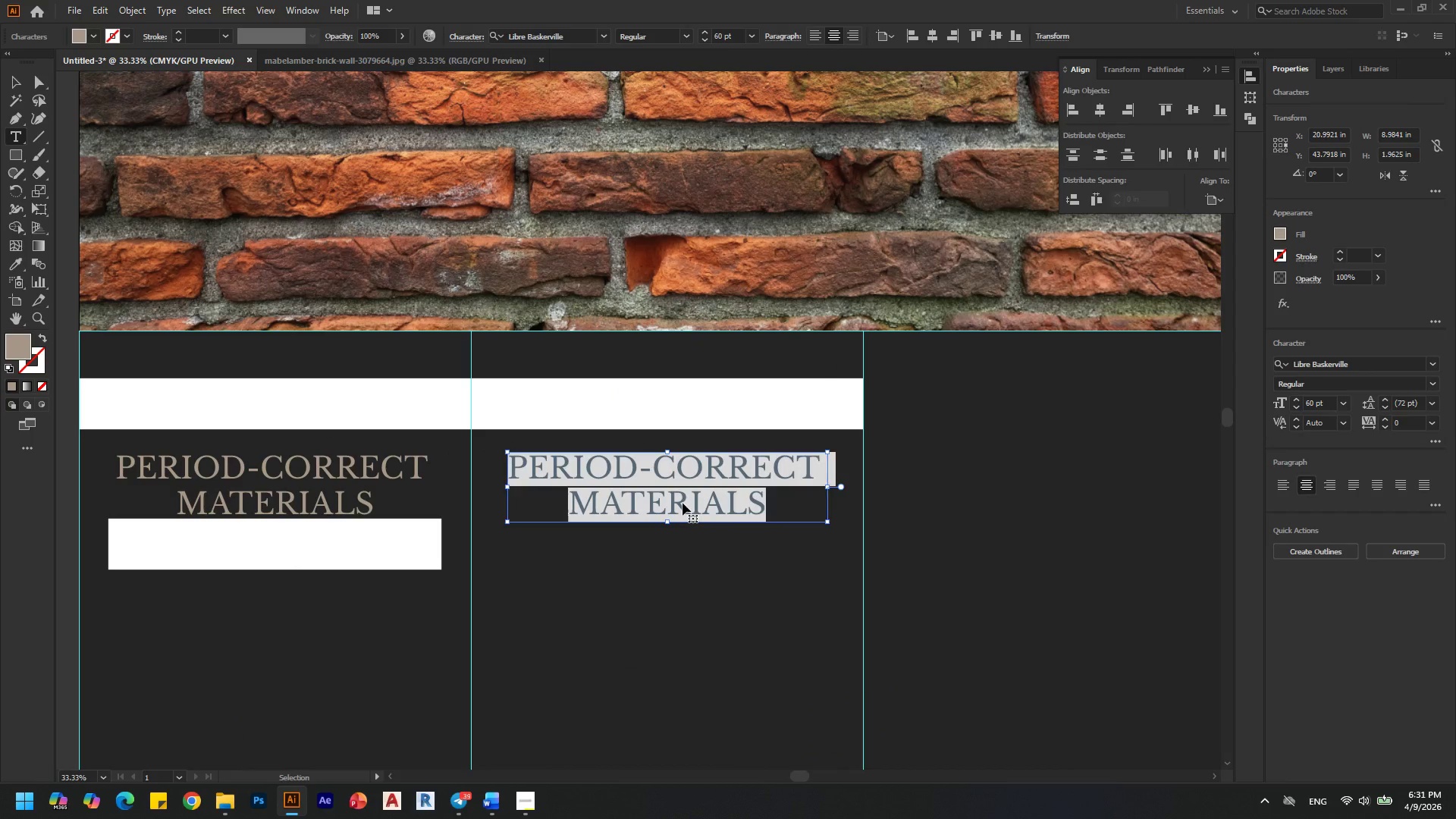 
key(Alt+Control+V)
 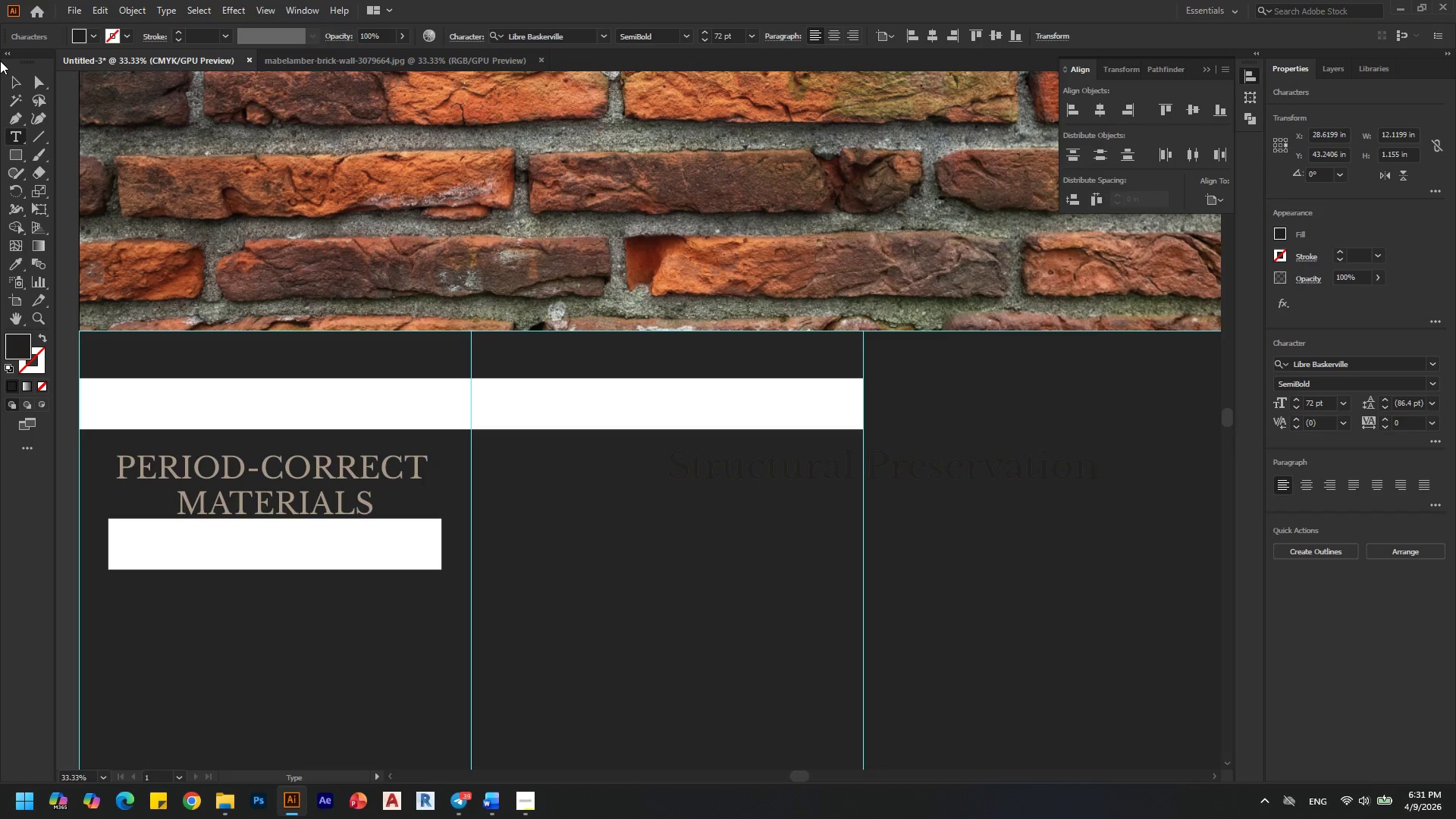 
left_click([11, 76])
 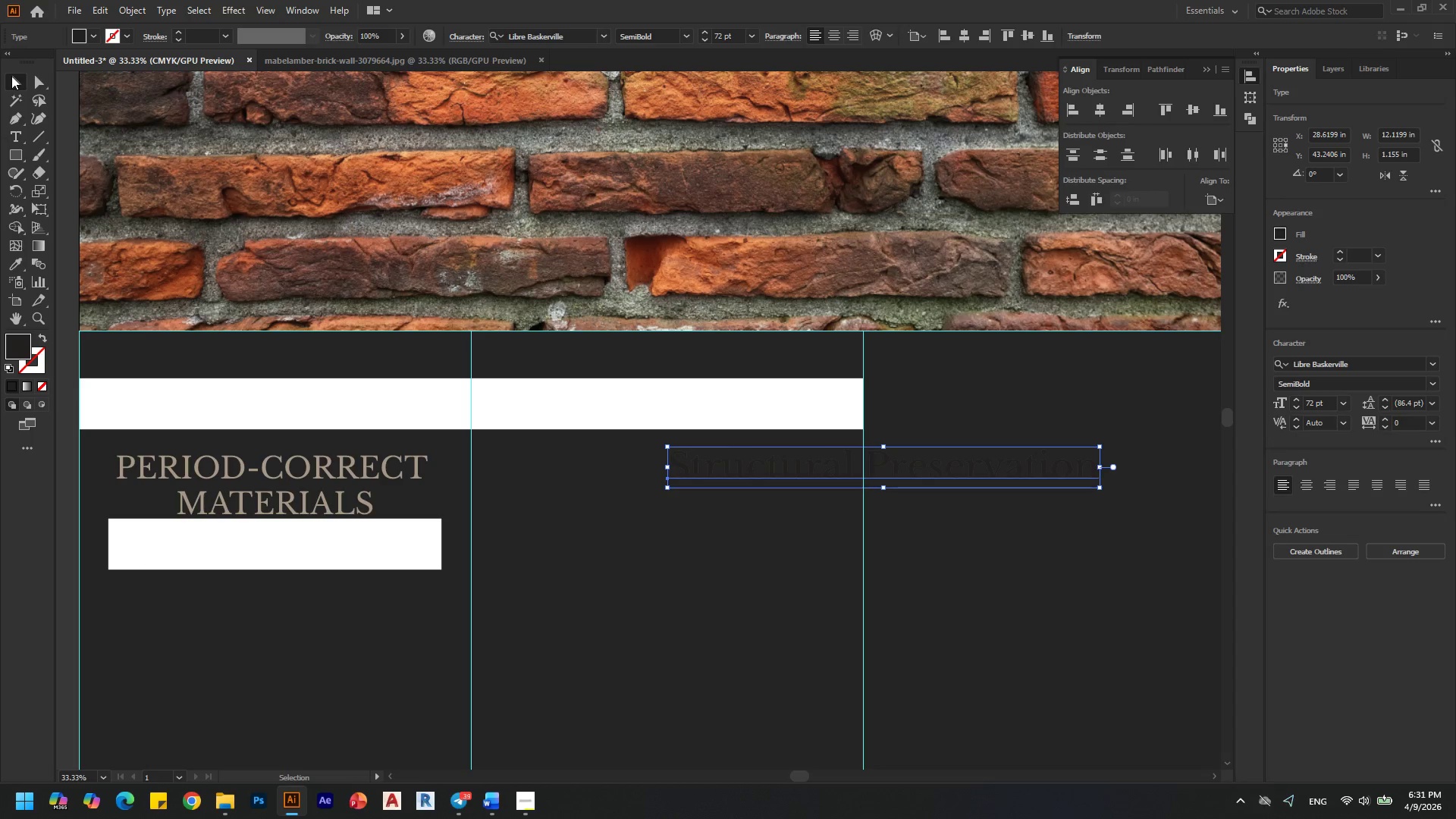 
key(Alt+I)
 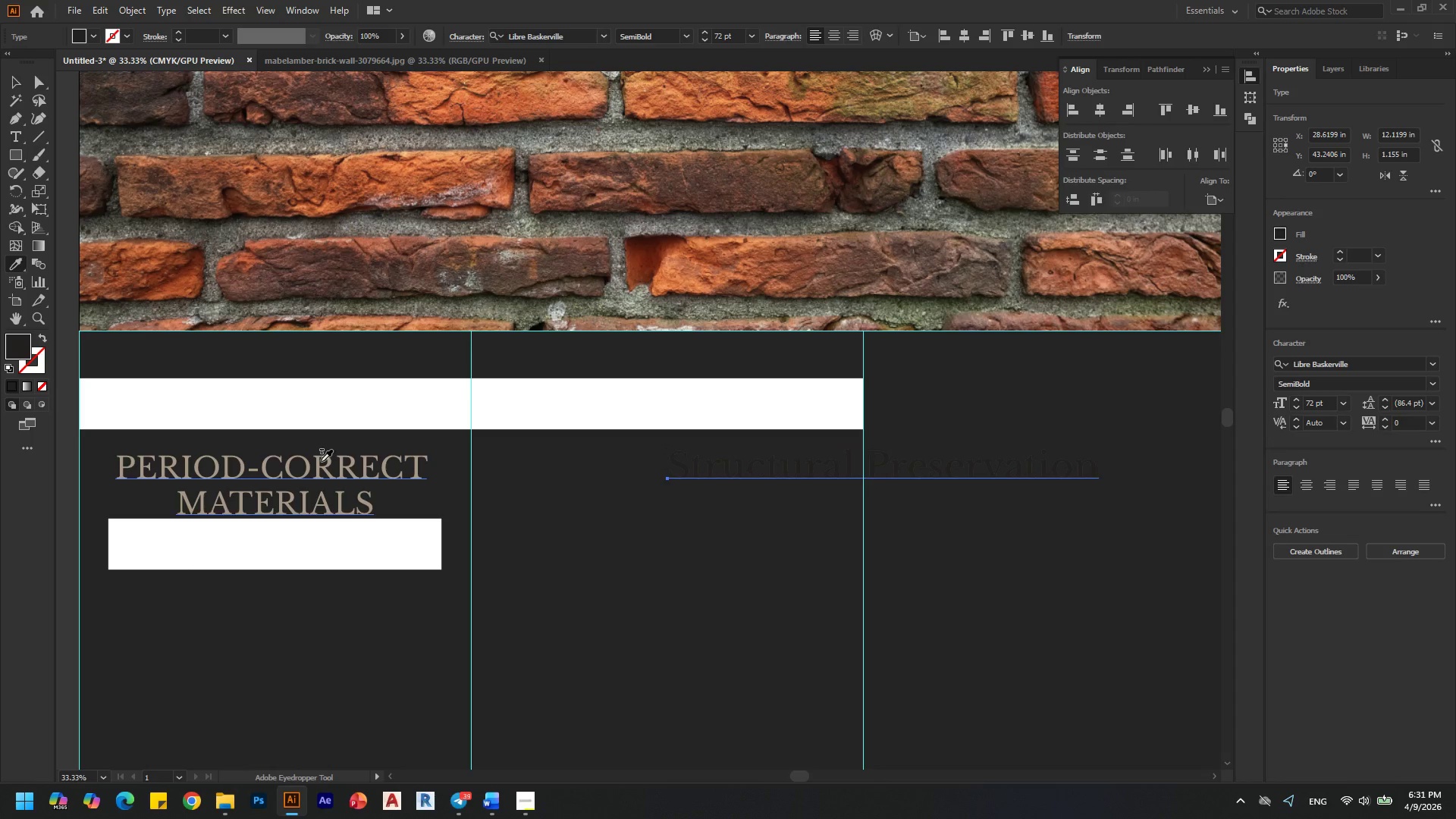 
left_click([318, 463])
 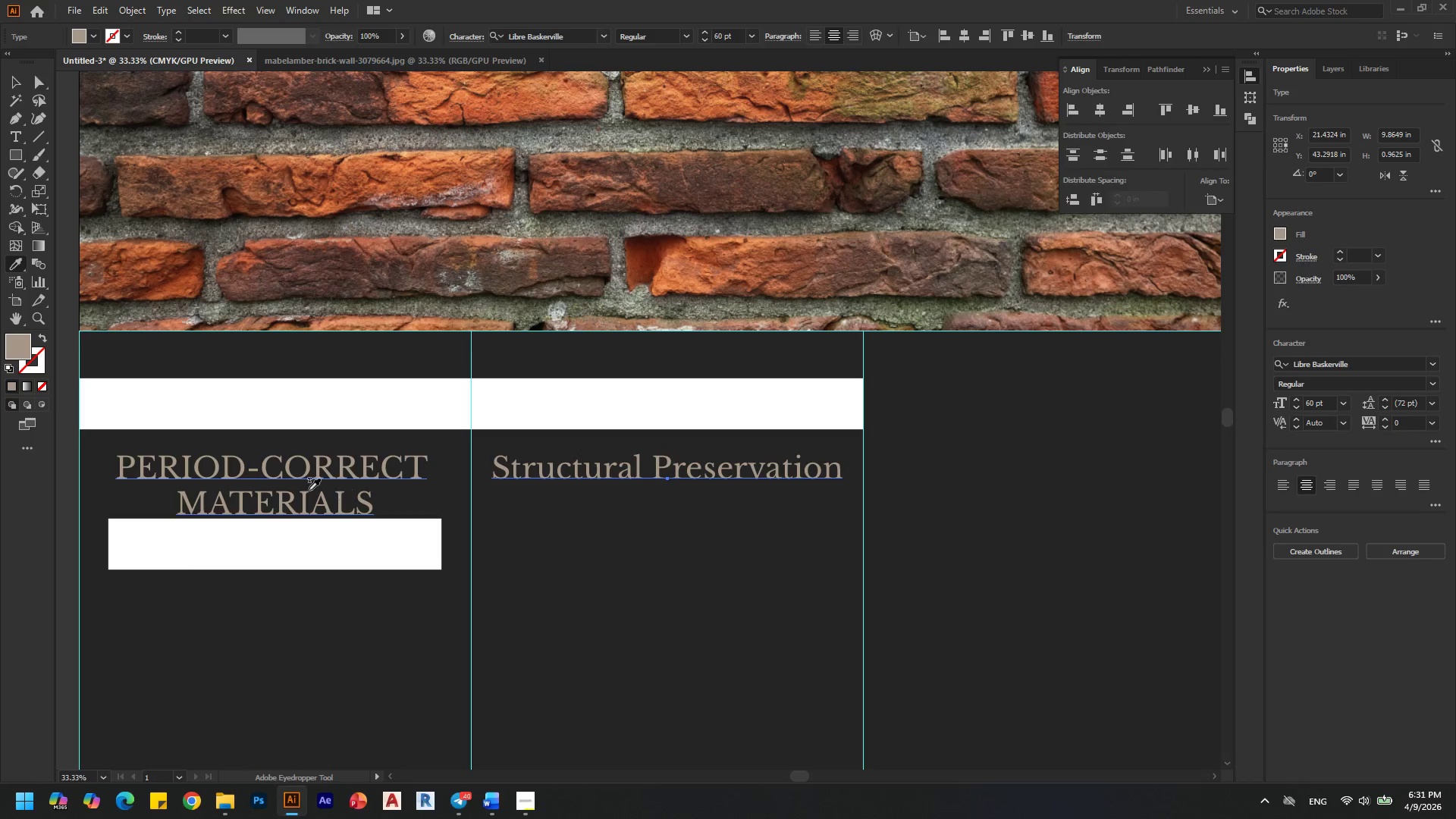 
left_click([309, 467])
 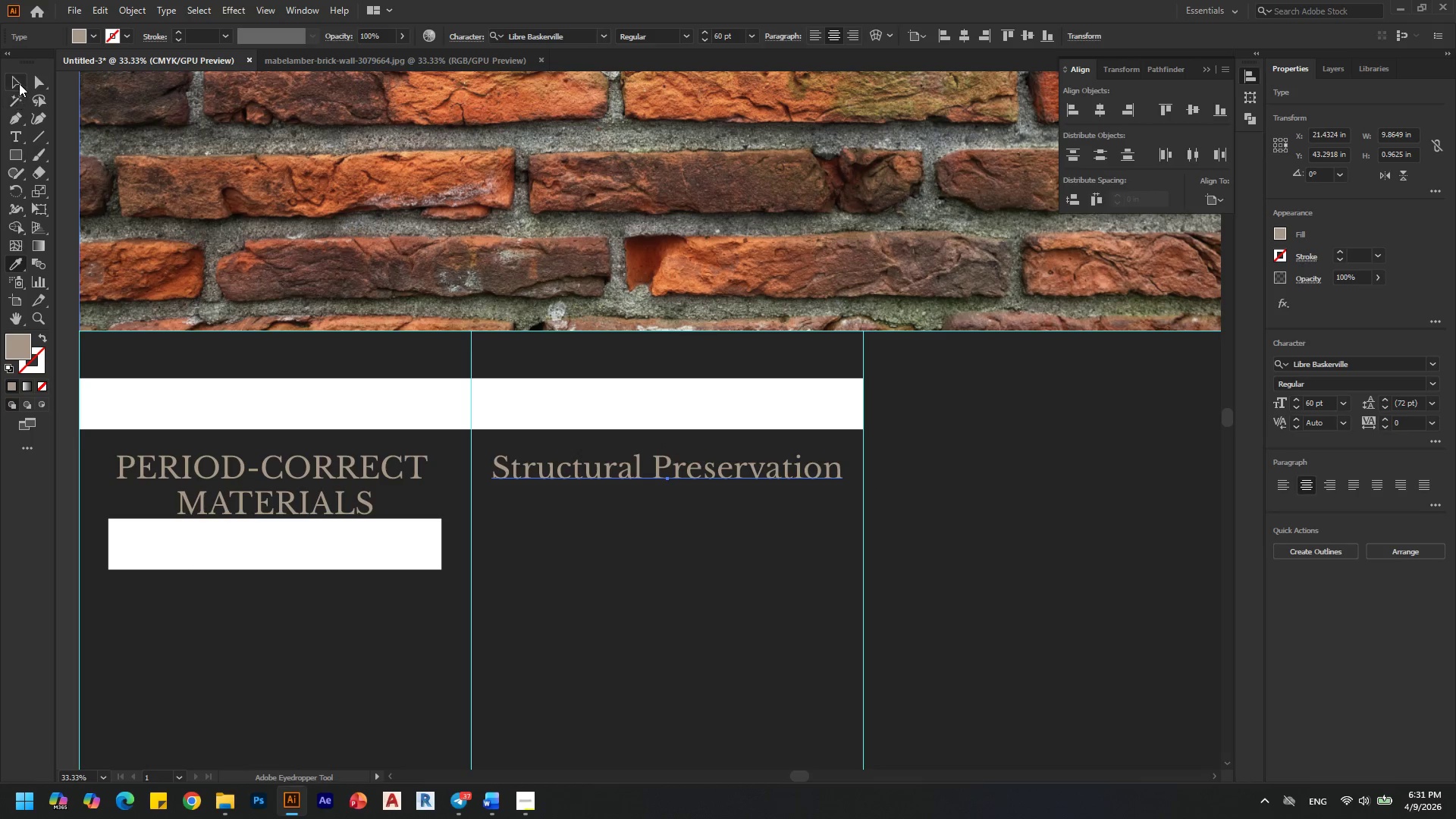 
left_click([19, 83])
 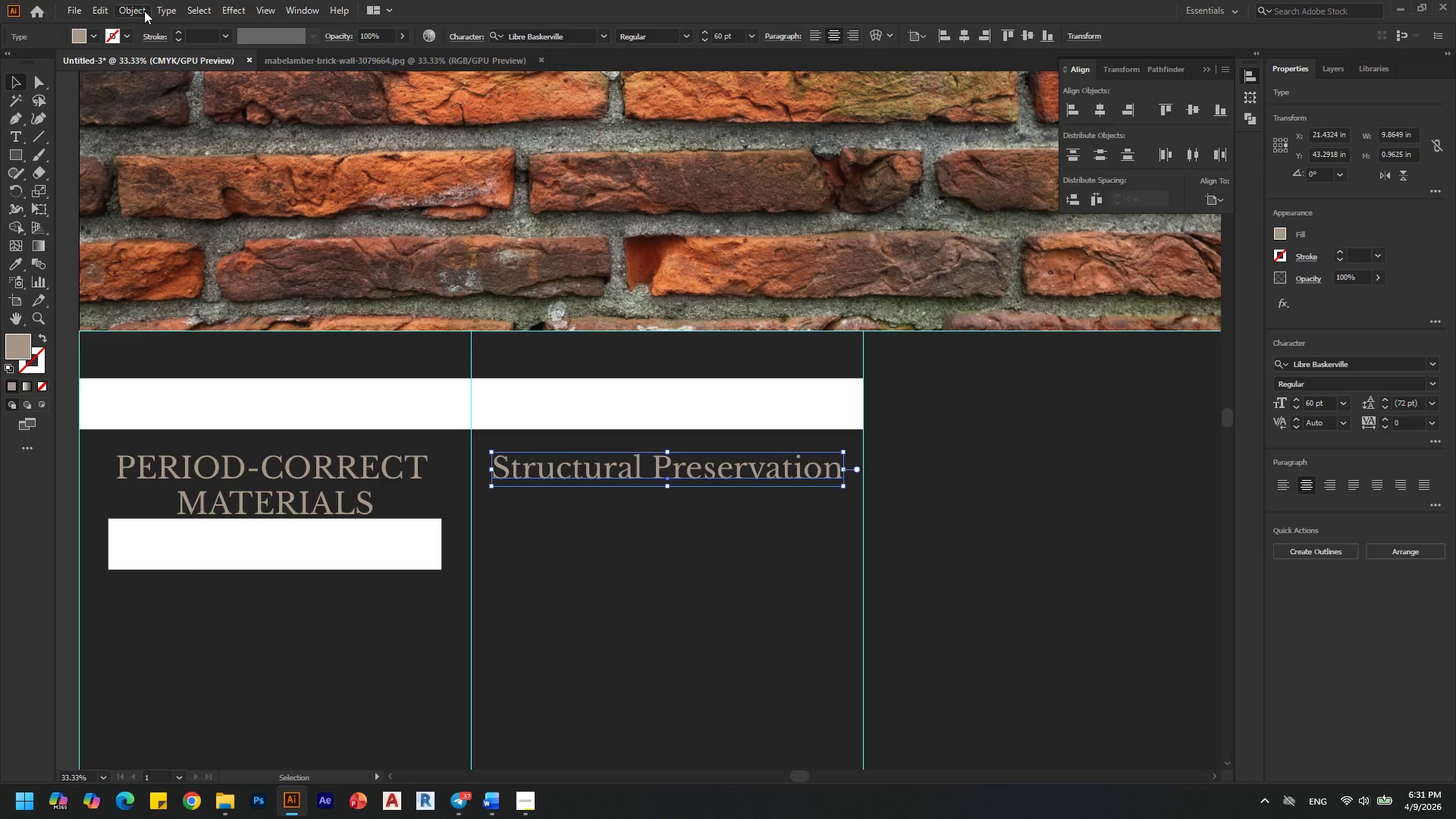 
left_click([143, 10])
 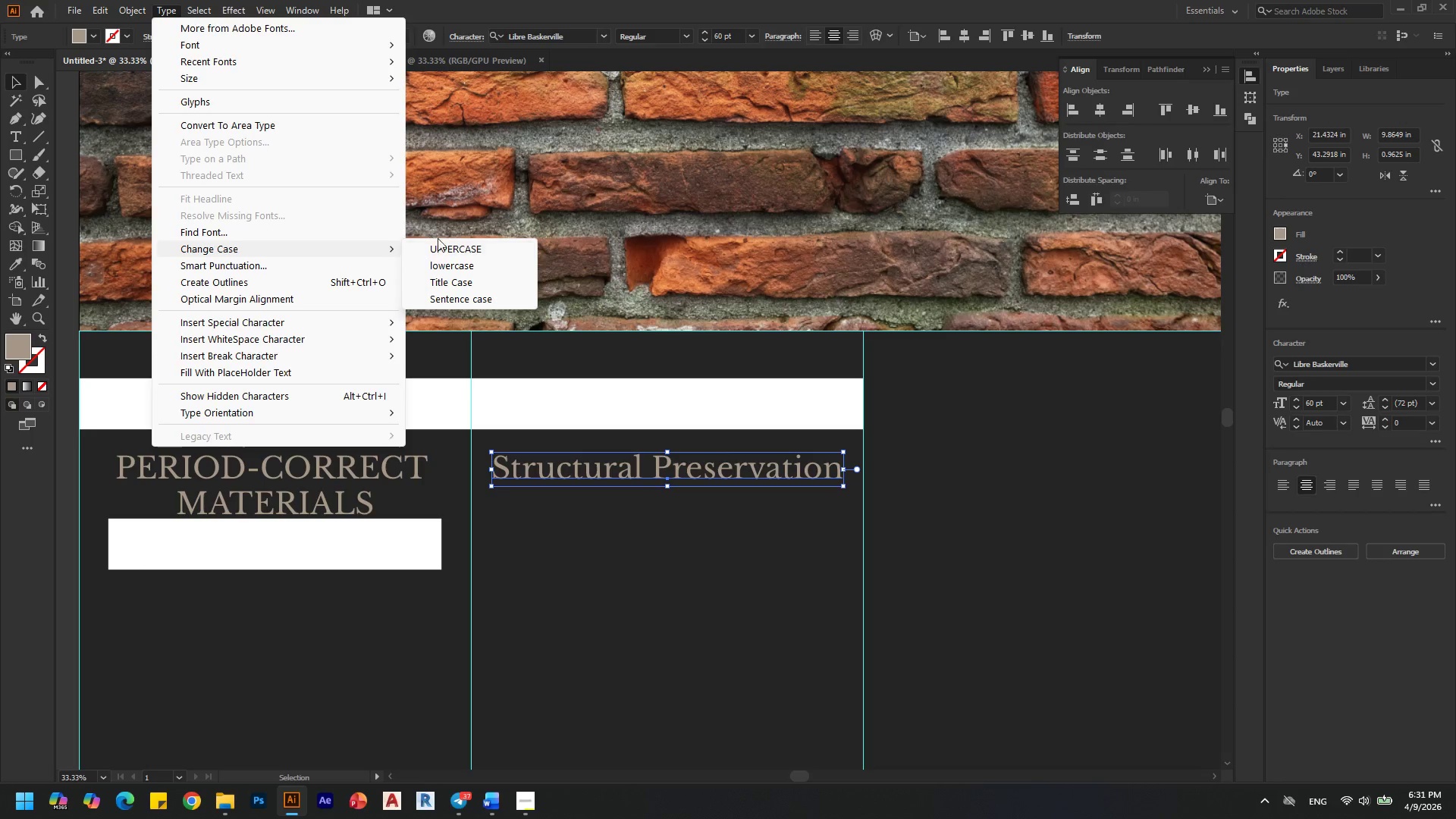 
left_click([438, 249])
 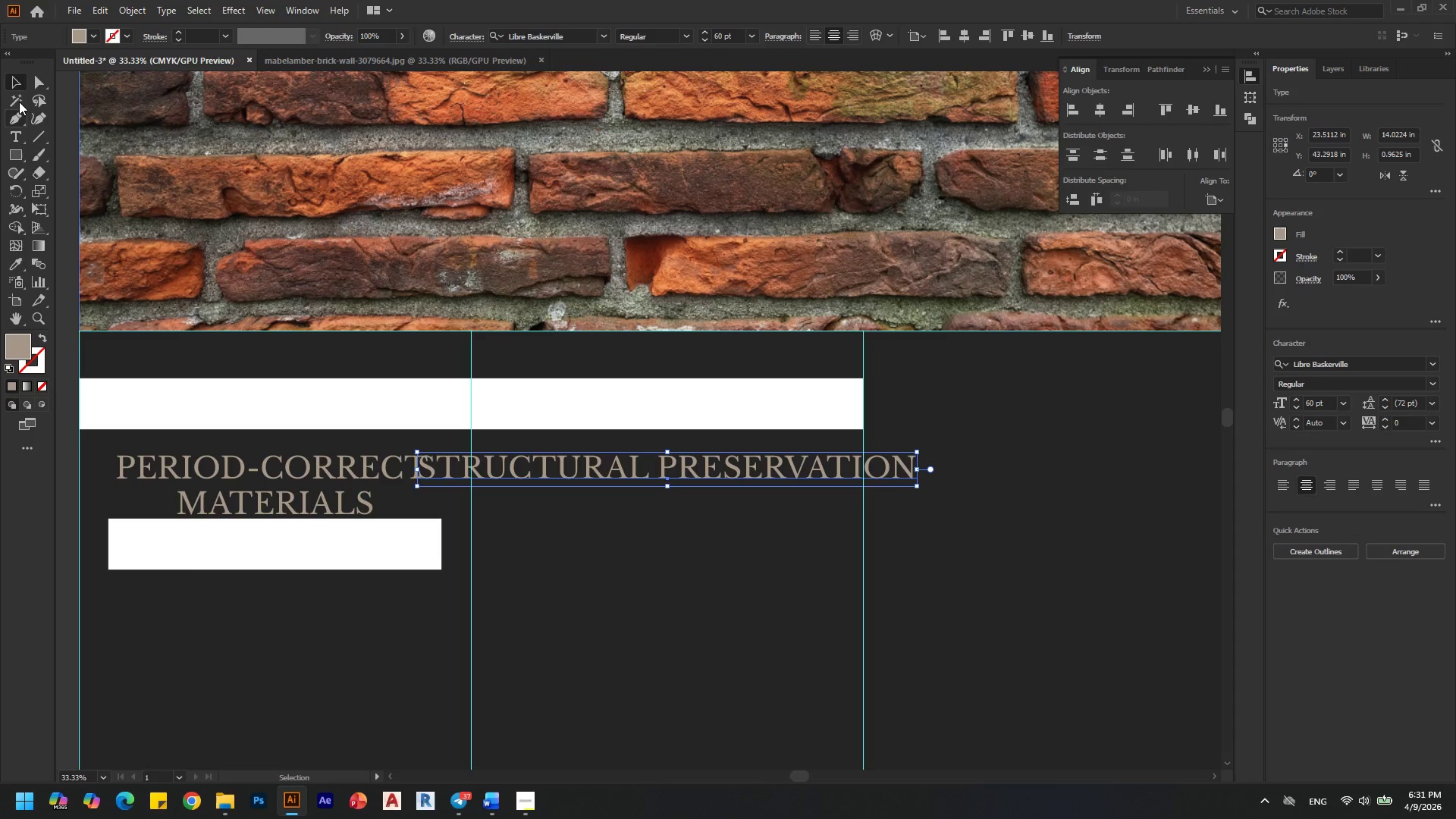 
left_click([21, 79])
 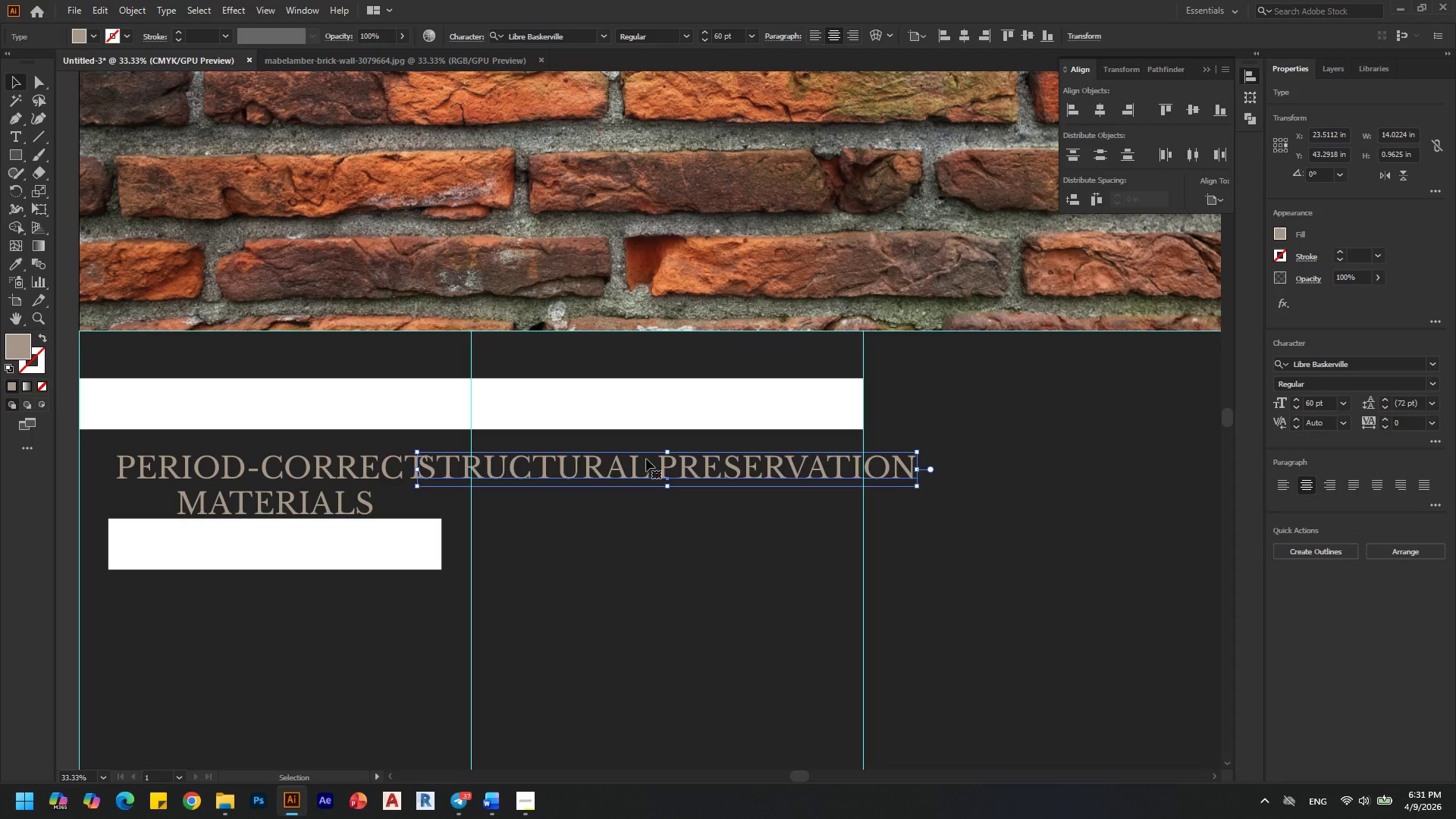 
double_click([647, 460])
 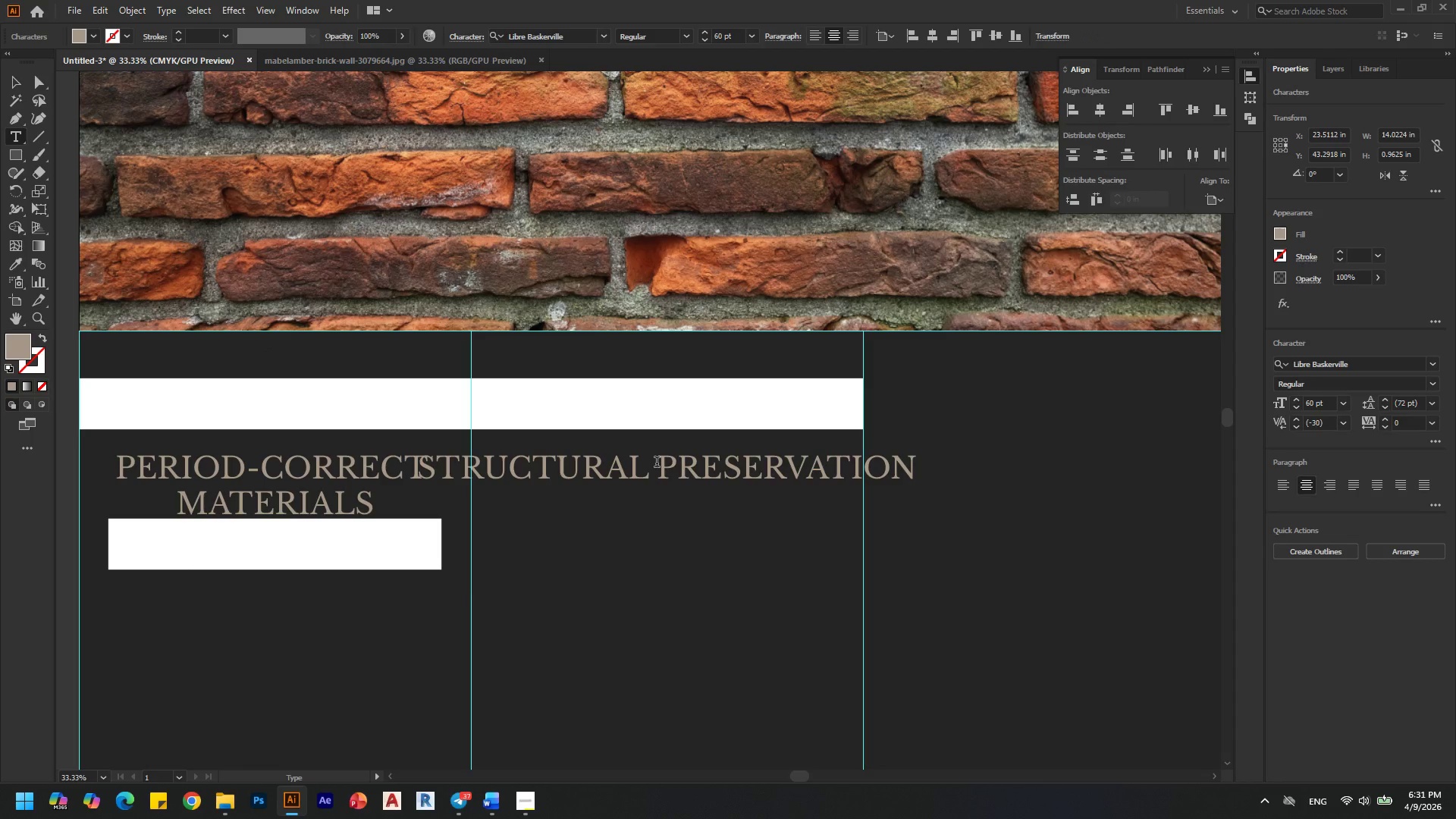 
left_click([662, 464])
 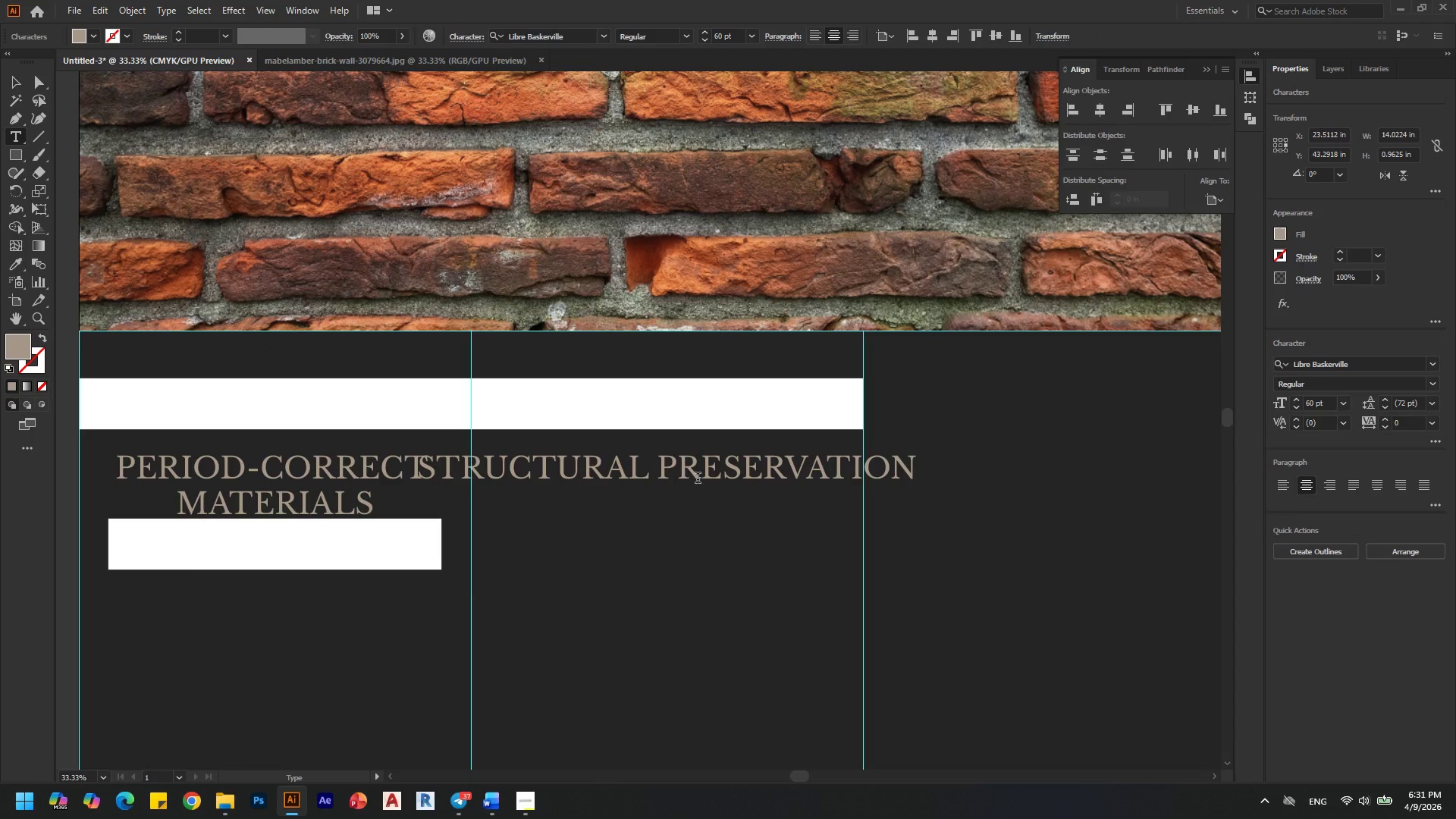 
left_click([20, 79])
 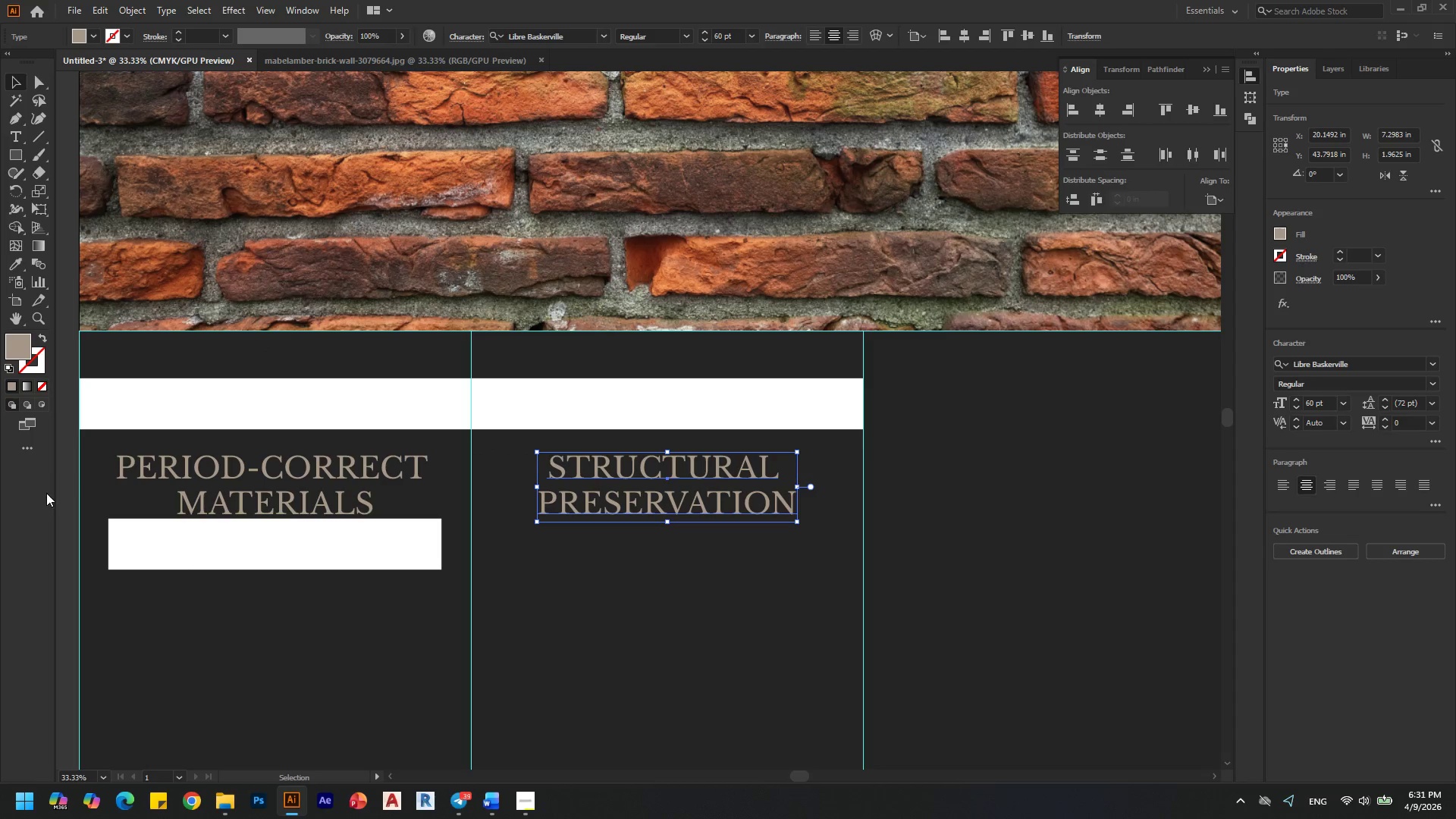 
left_click([42, 503])
 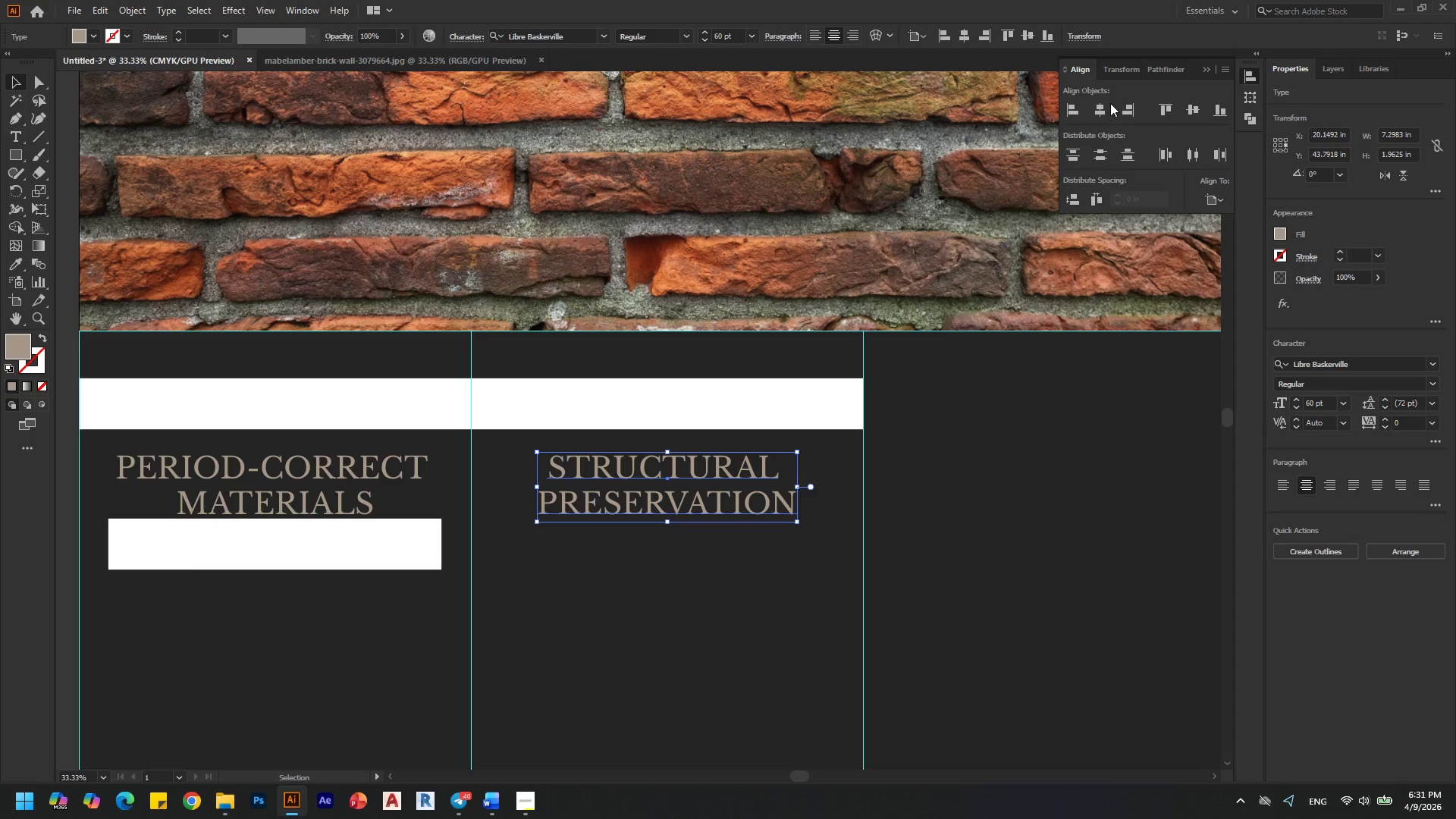 
left_click([1104, 104])
 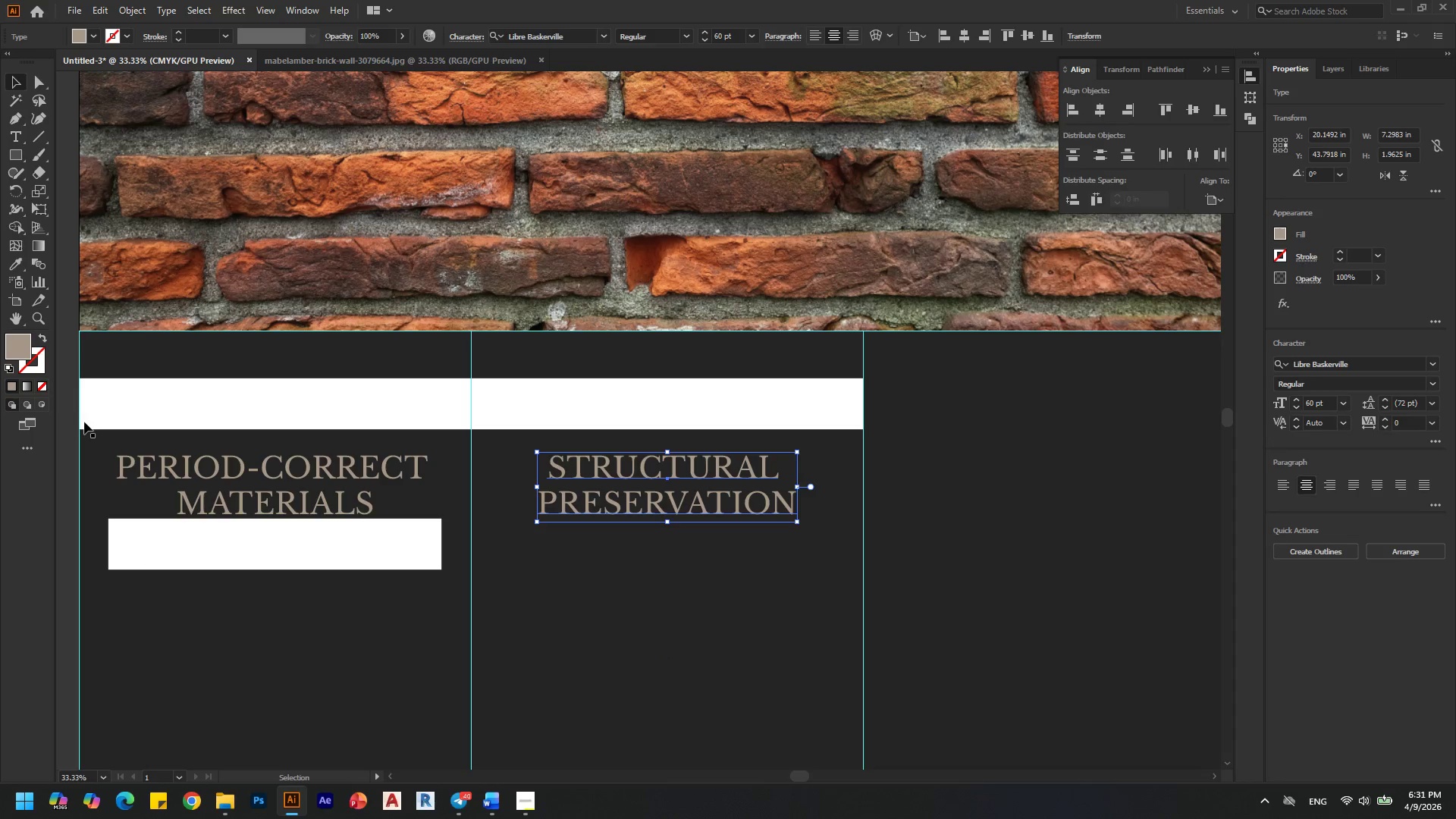 
left_click([67, 417])
 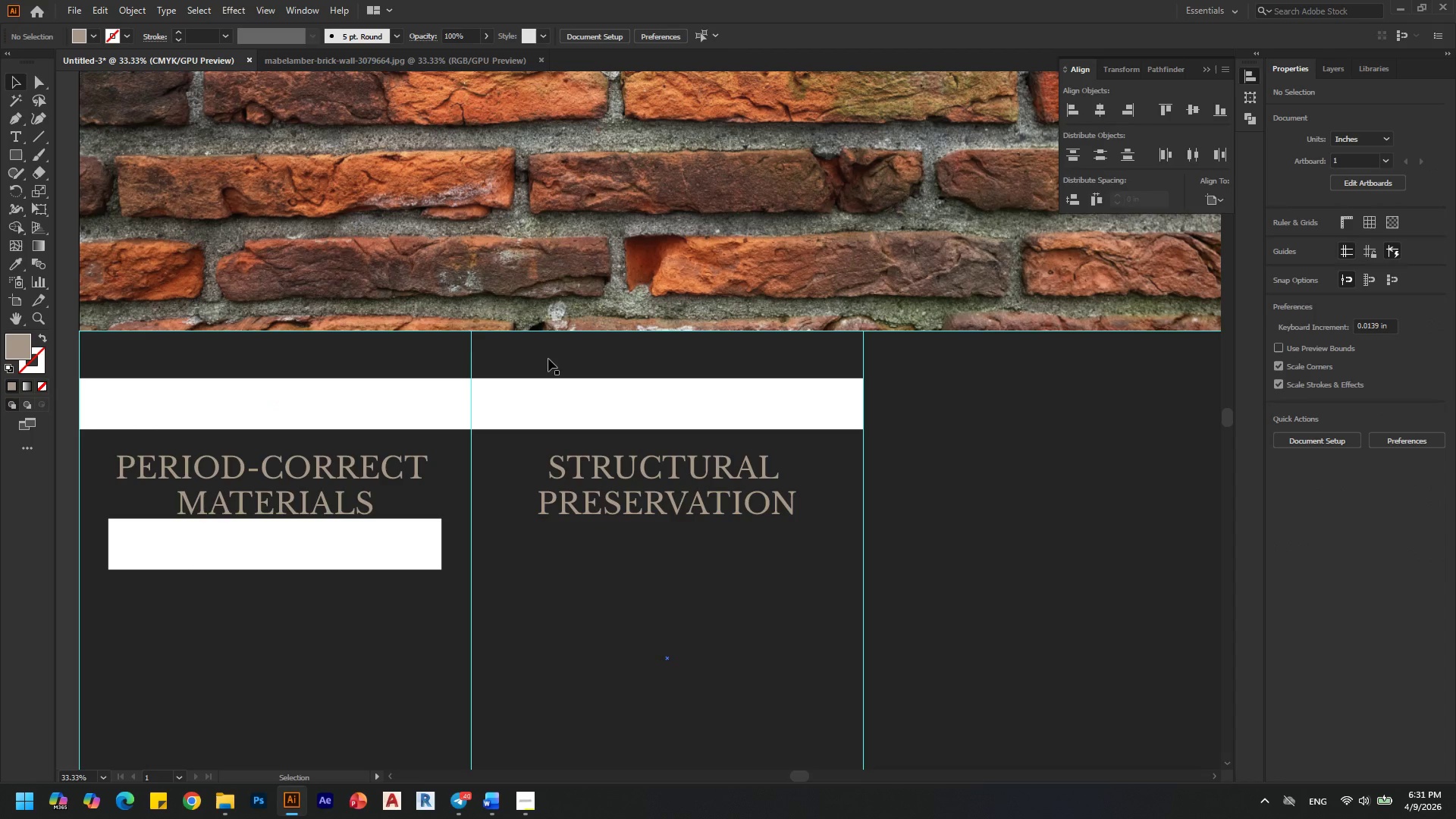 
hold_key(key=AltLeft, duration=0.33)
 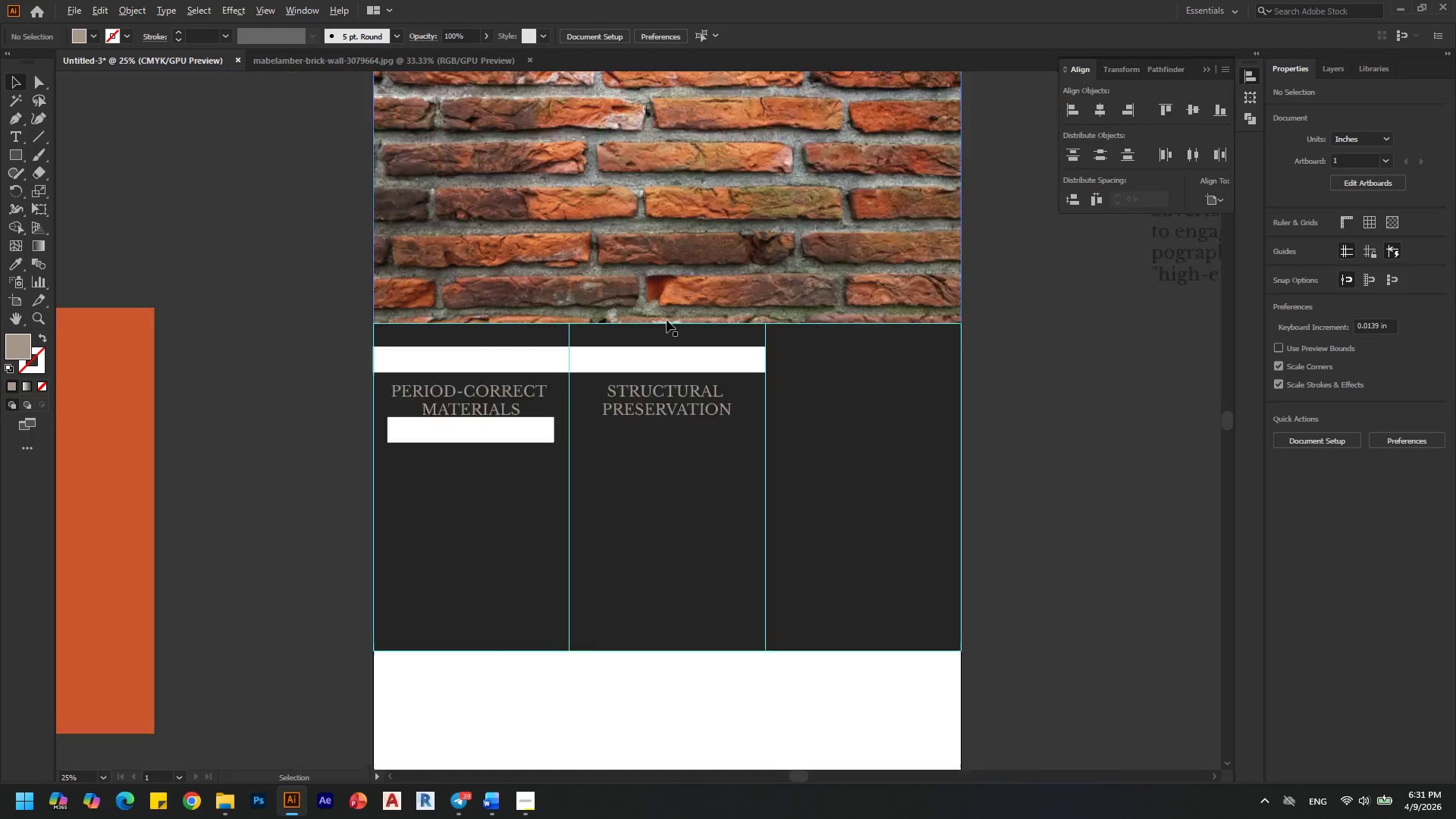 
hold_key(key=AltLeft, duration=0.41)
 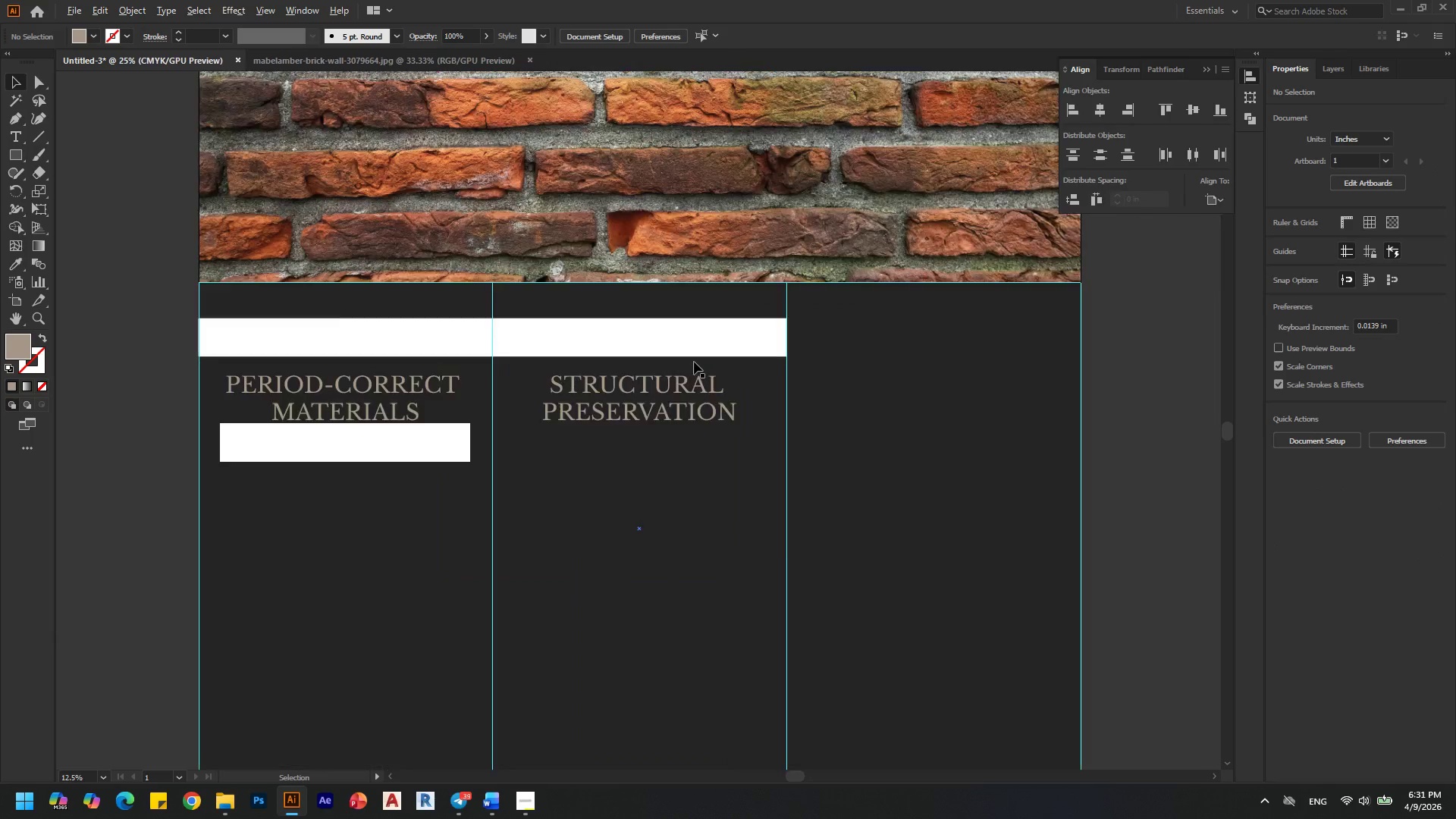 
scroll: coordinate [666, 306], scroll_direction: none, amount: 0.0
 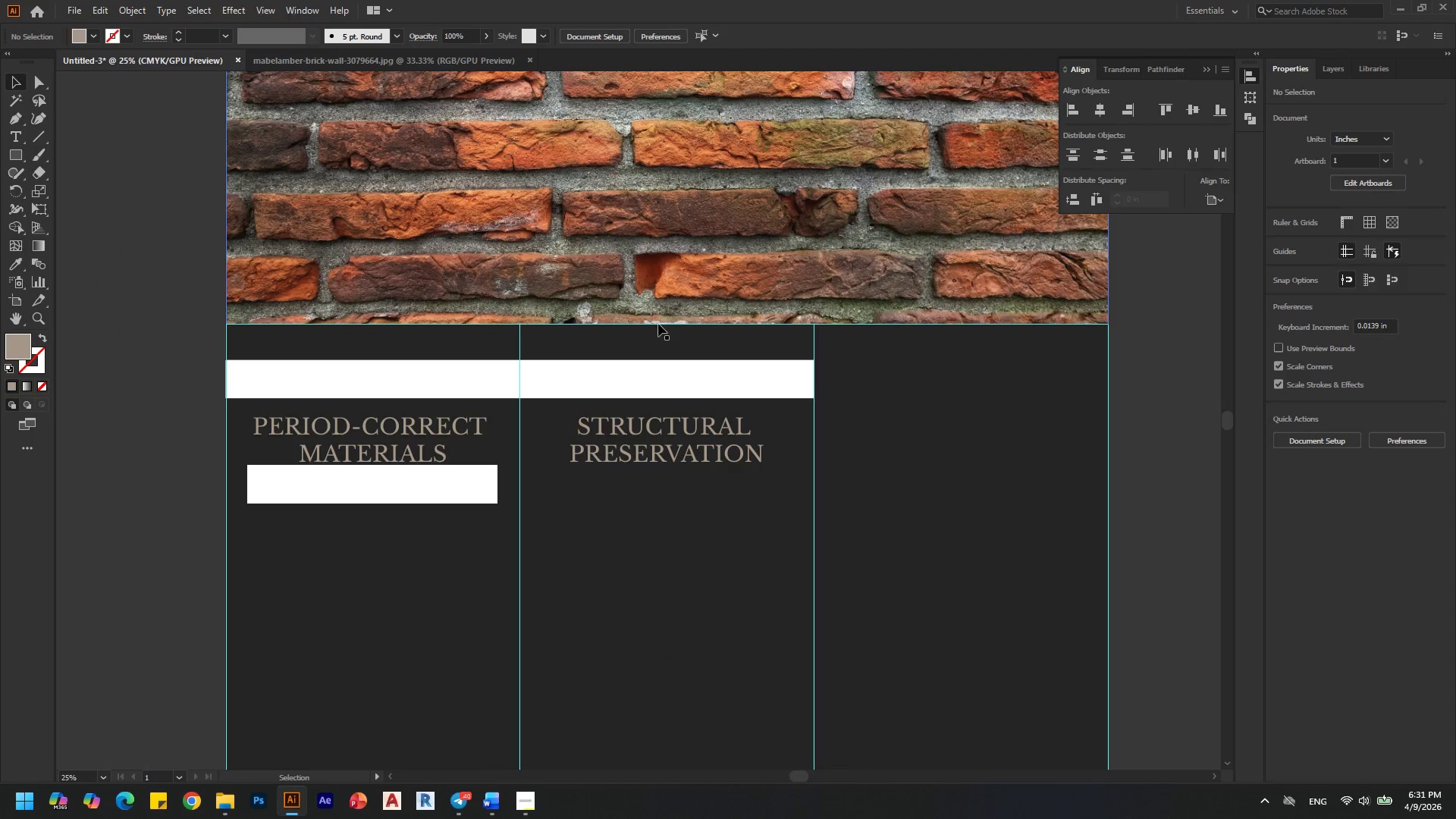 
hold_key(key=AltLeft, duration=1.42)
 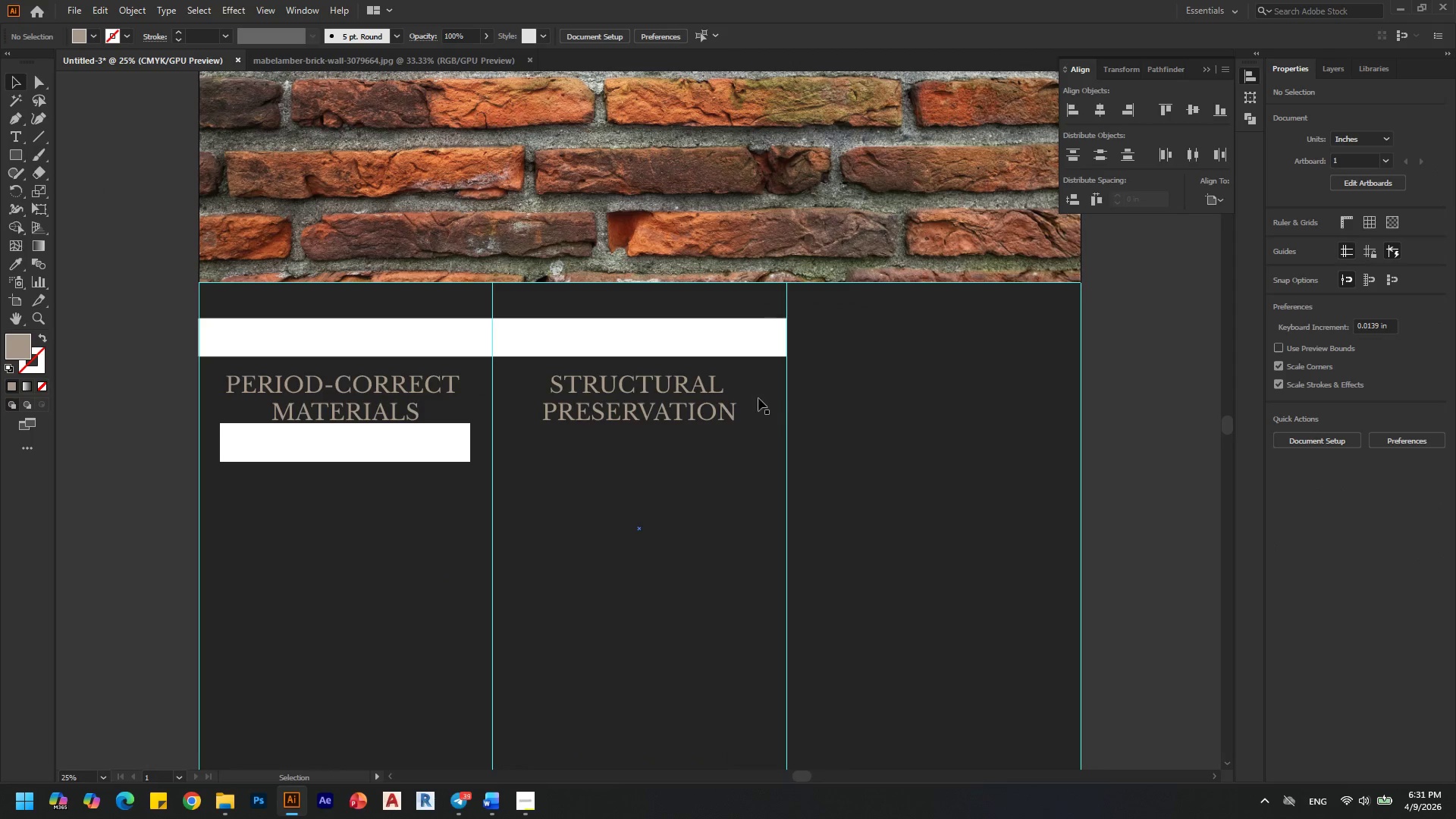 
scroll: coordinate [667, 320], scroll_direction: down, amount: 2.0
 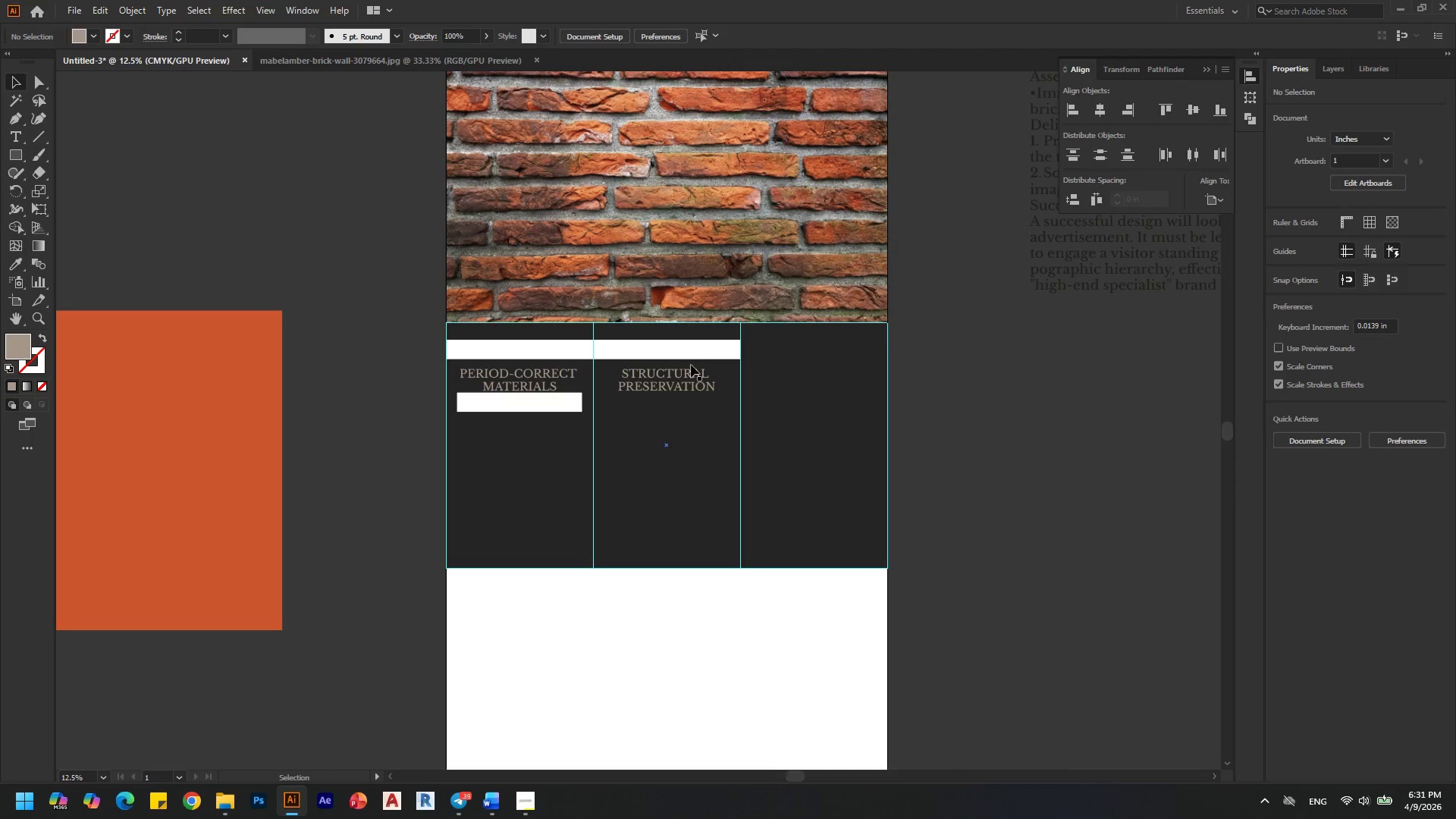 
scroll: coordinate [694, 363], scroll_direction: none, amount: 0.0
 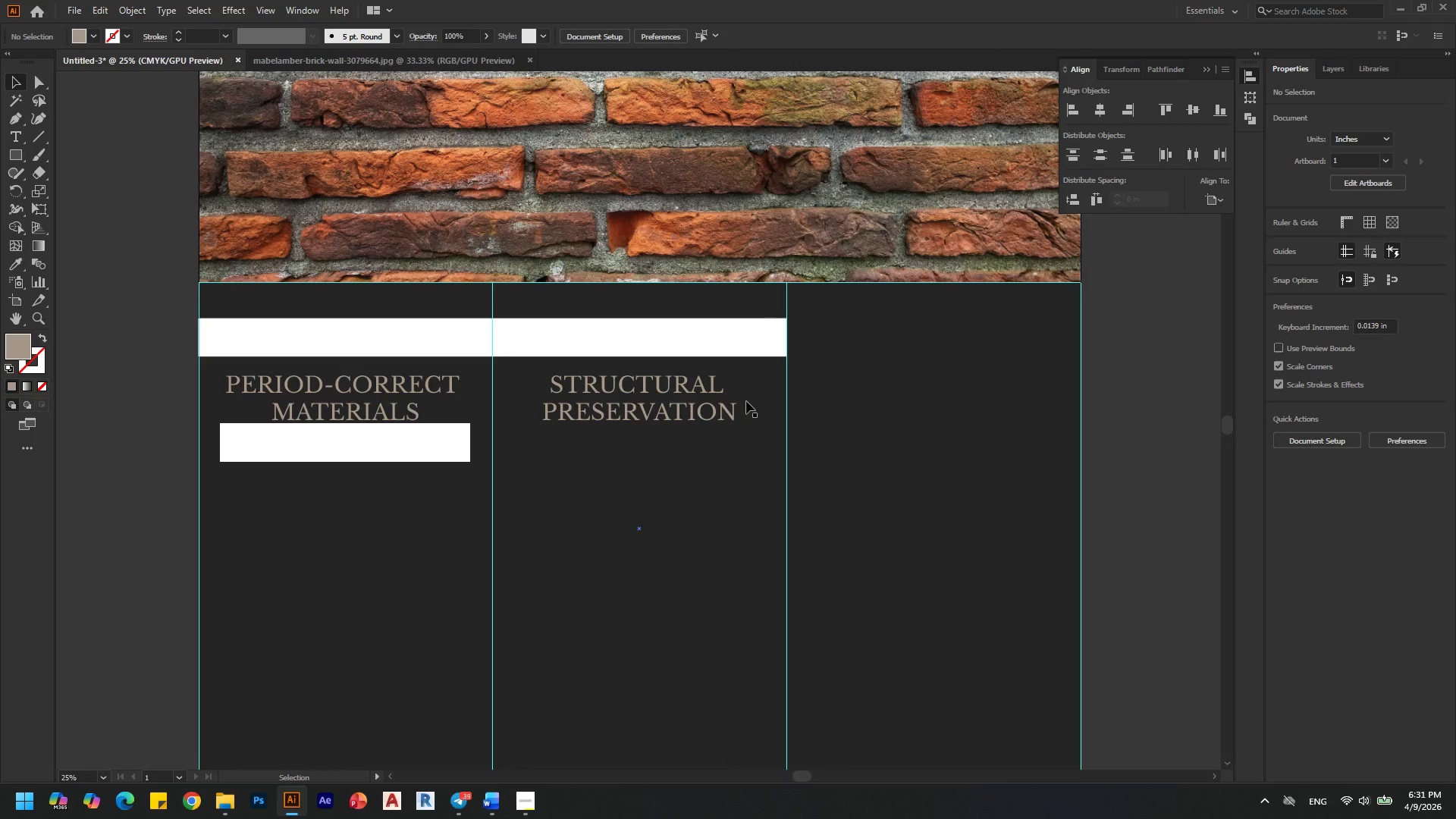 
hold_key(key=AltLeft, duration=0.36)
scroll: coordinate [586, 342], scroll_direction: none, amount: 0.0
 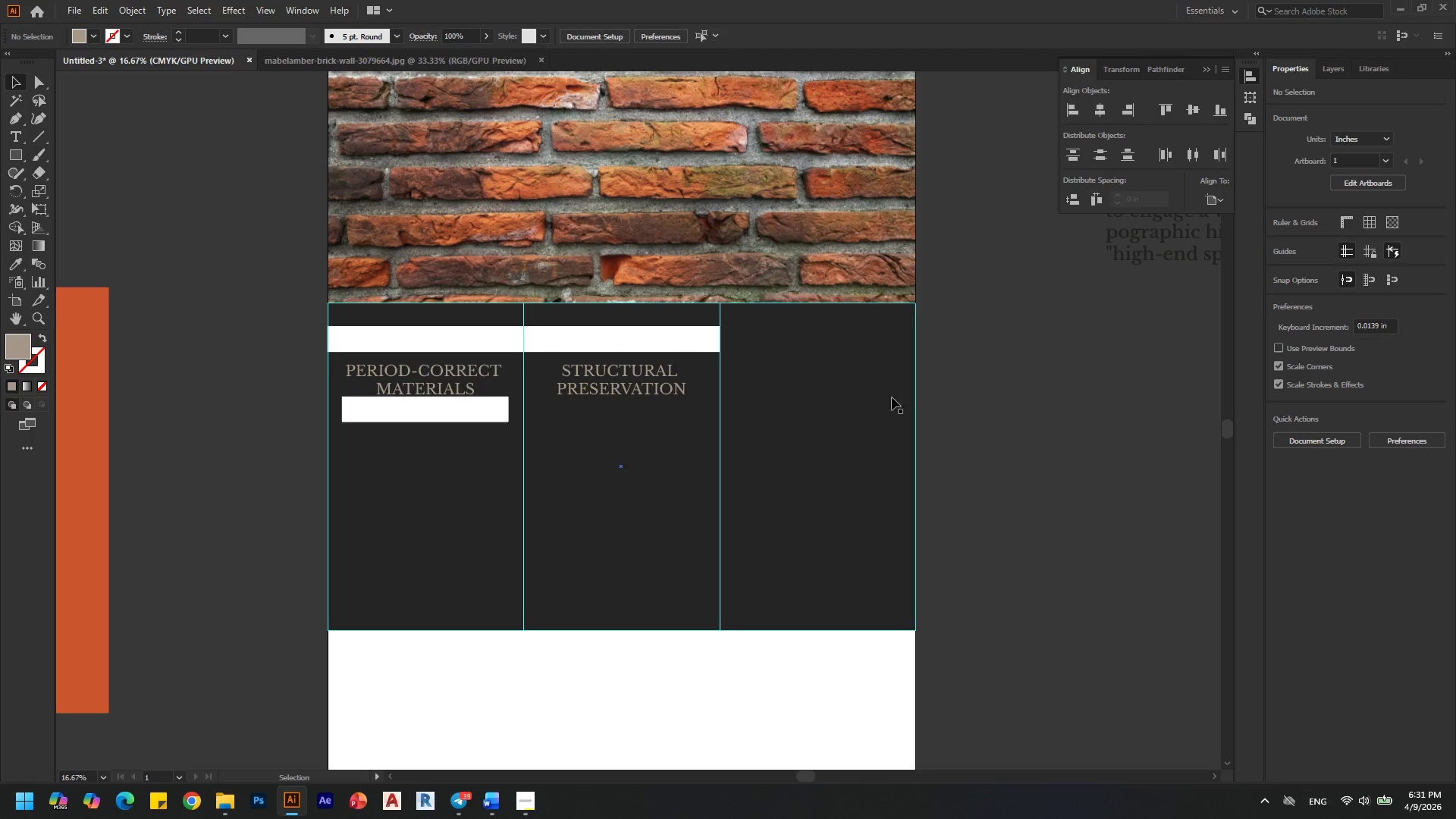 
hold_key(key=AltLeft, duration=0.36)
scroll: coordinate [827, 337], scroll_direction: none, amount: 0.0
 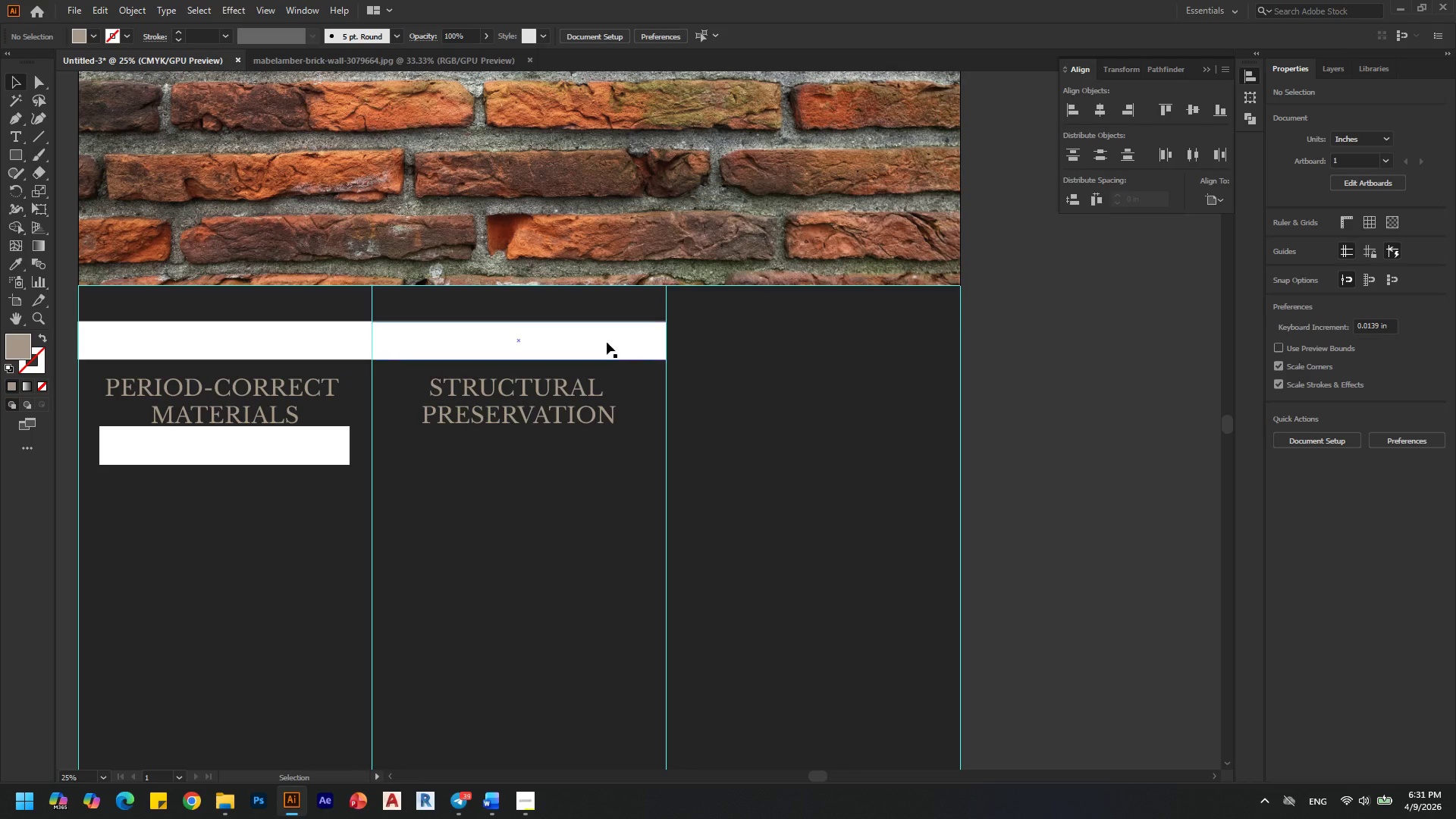 
left_click([592, 339])
 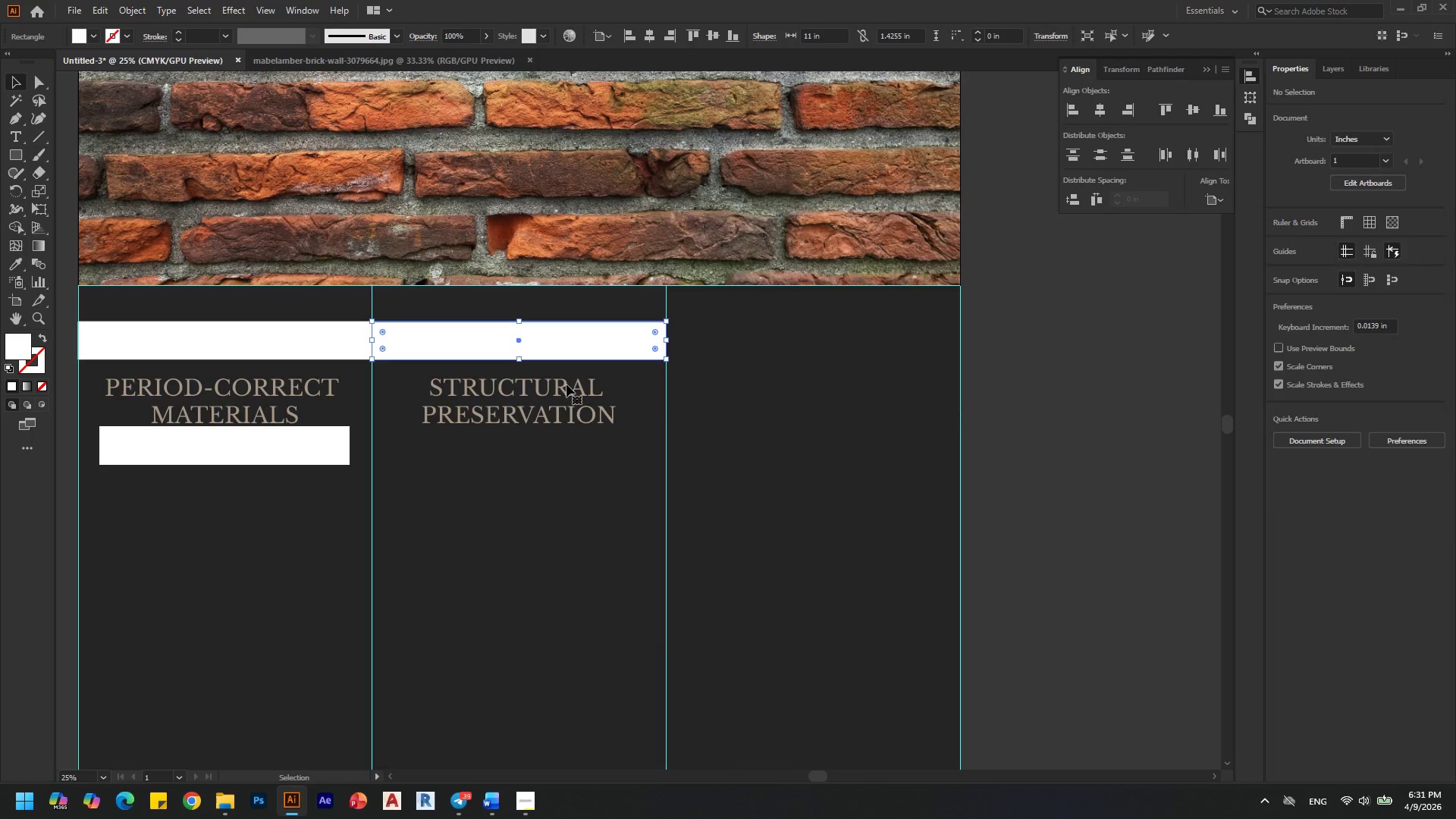 
hold_key(key=ShiftLeft, duration=0.5)
left_click([558, 396])
 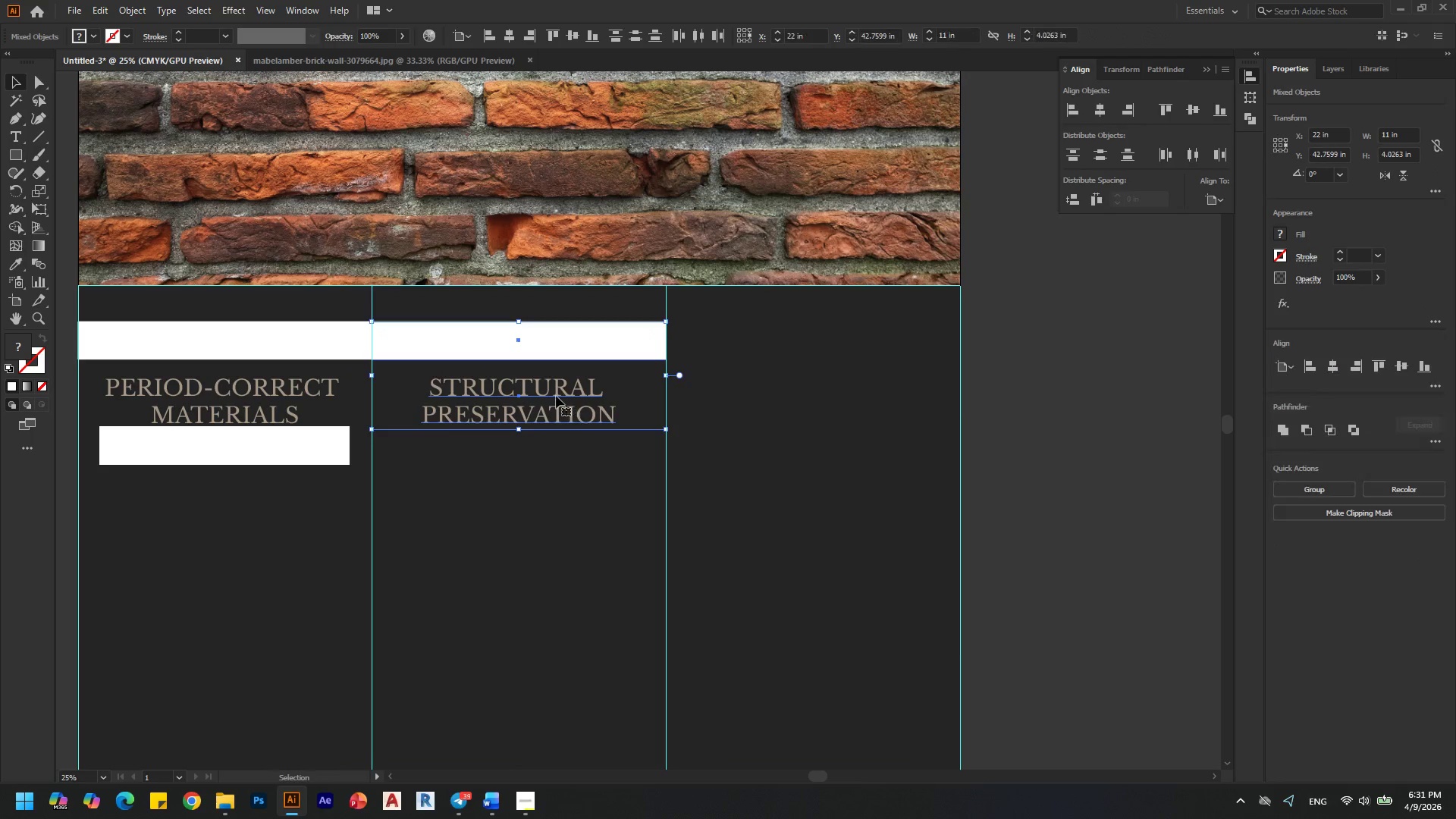 
hold_key(key=AltLeft, duration=0.41)
 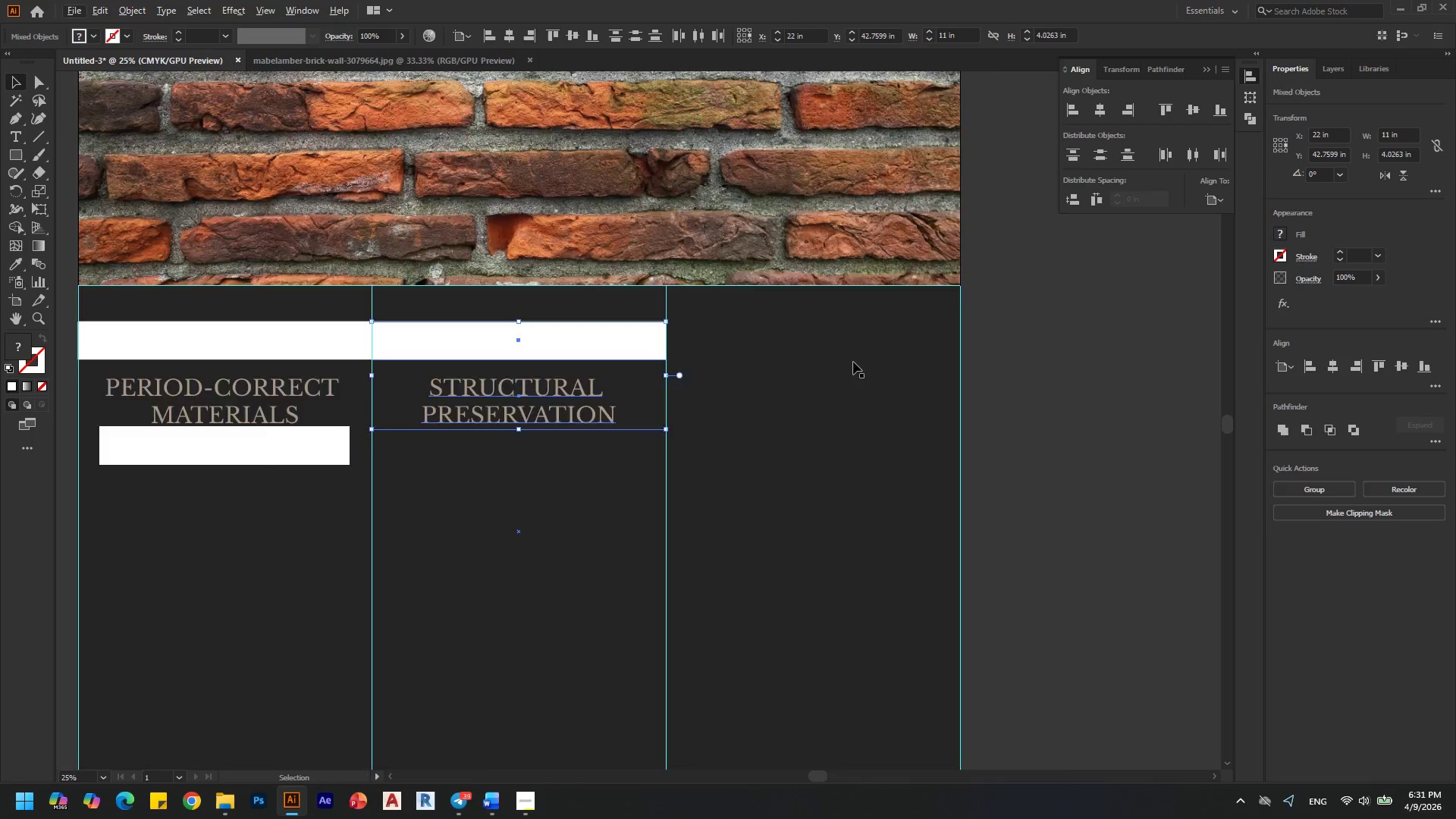 
key(Alt+AltLeft)
 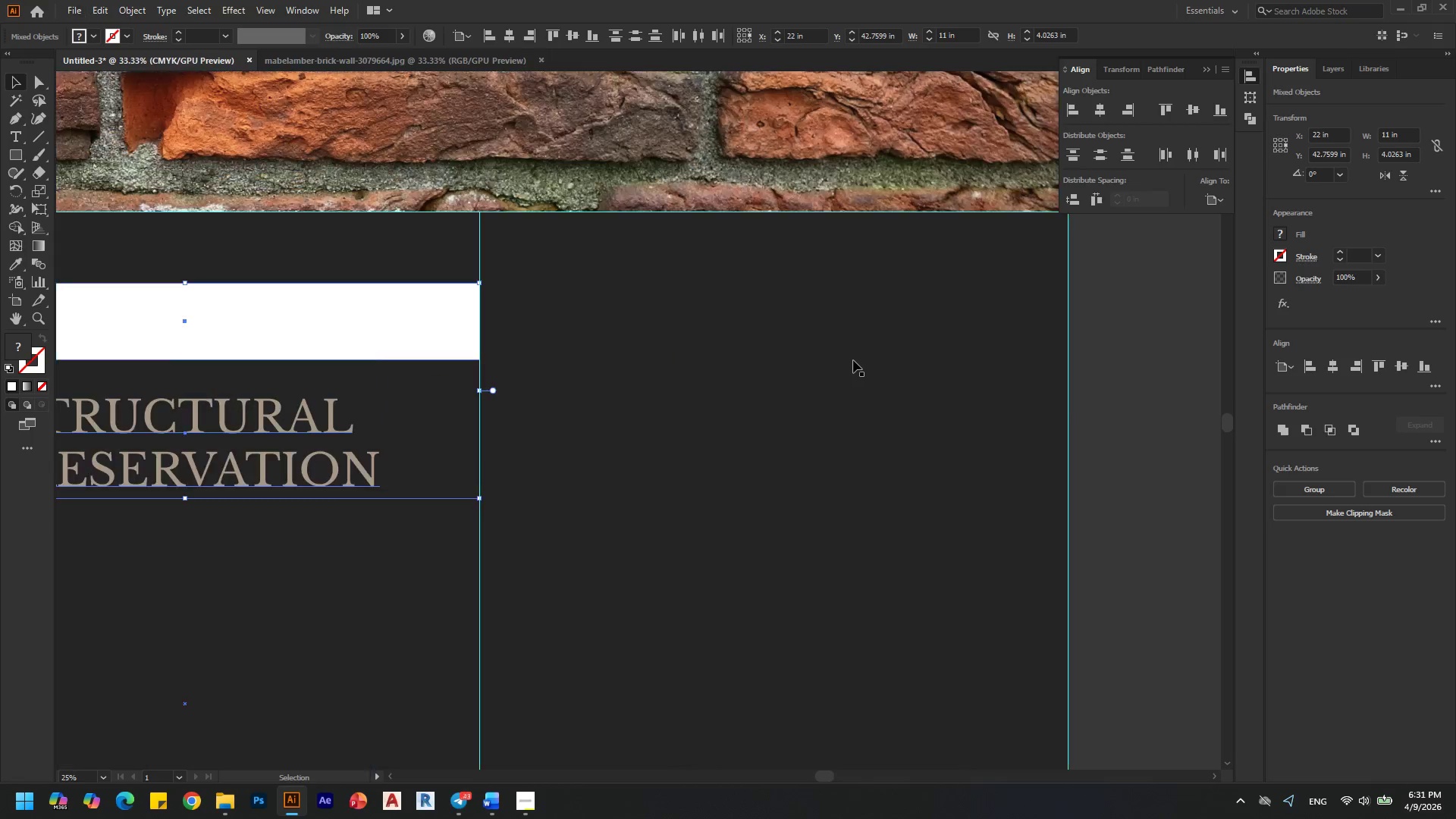 
scroll: coordinate [853, 360], scroll_direction: up, amount: 2.0
 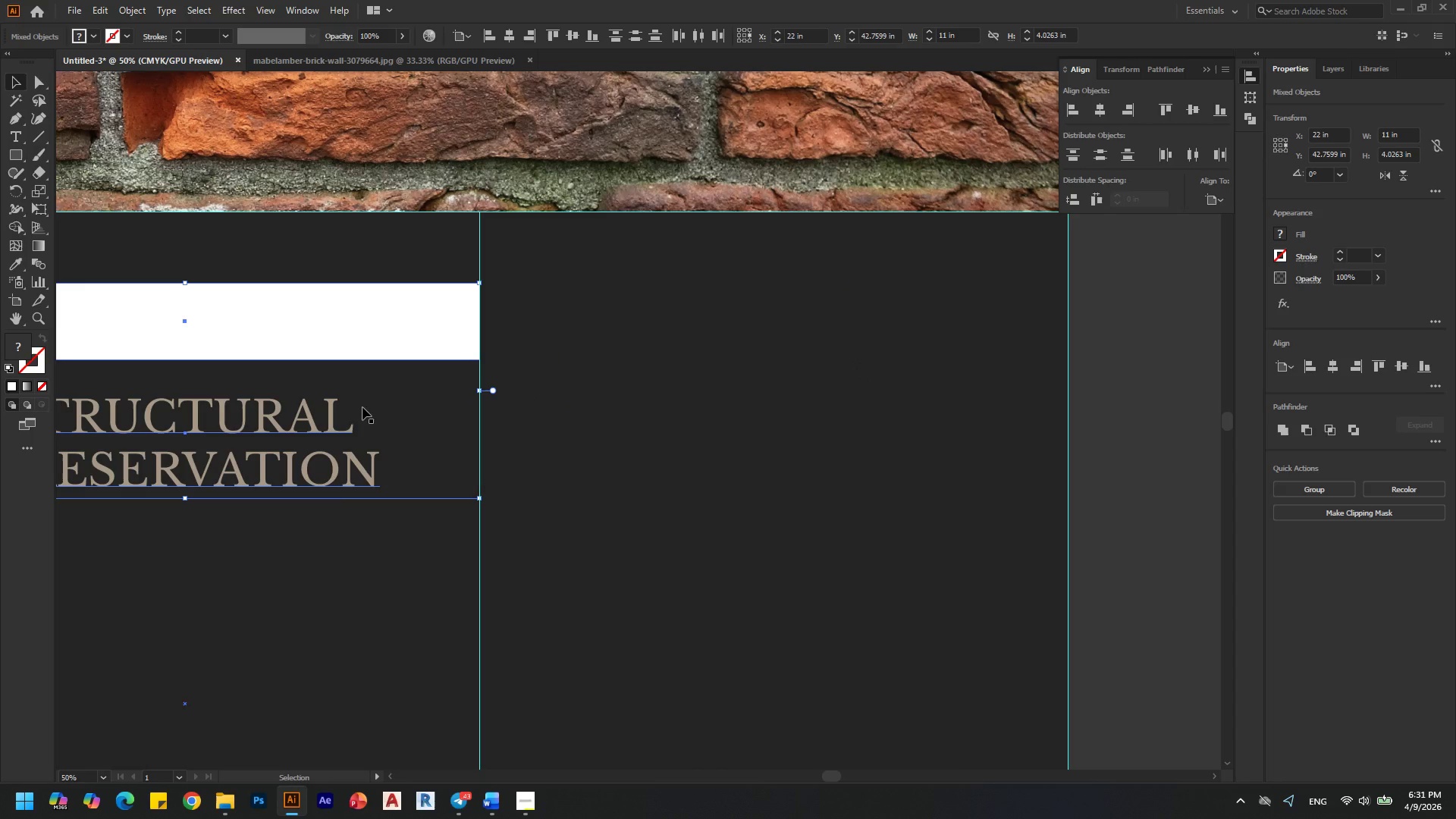 
hold_key(key=AltLeft, duration=3.23)
left_click_drag(start_coordinate=[291, 422], to_coordinate=[877, 440])
 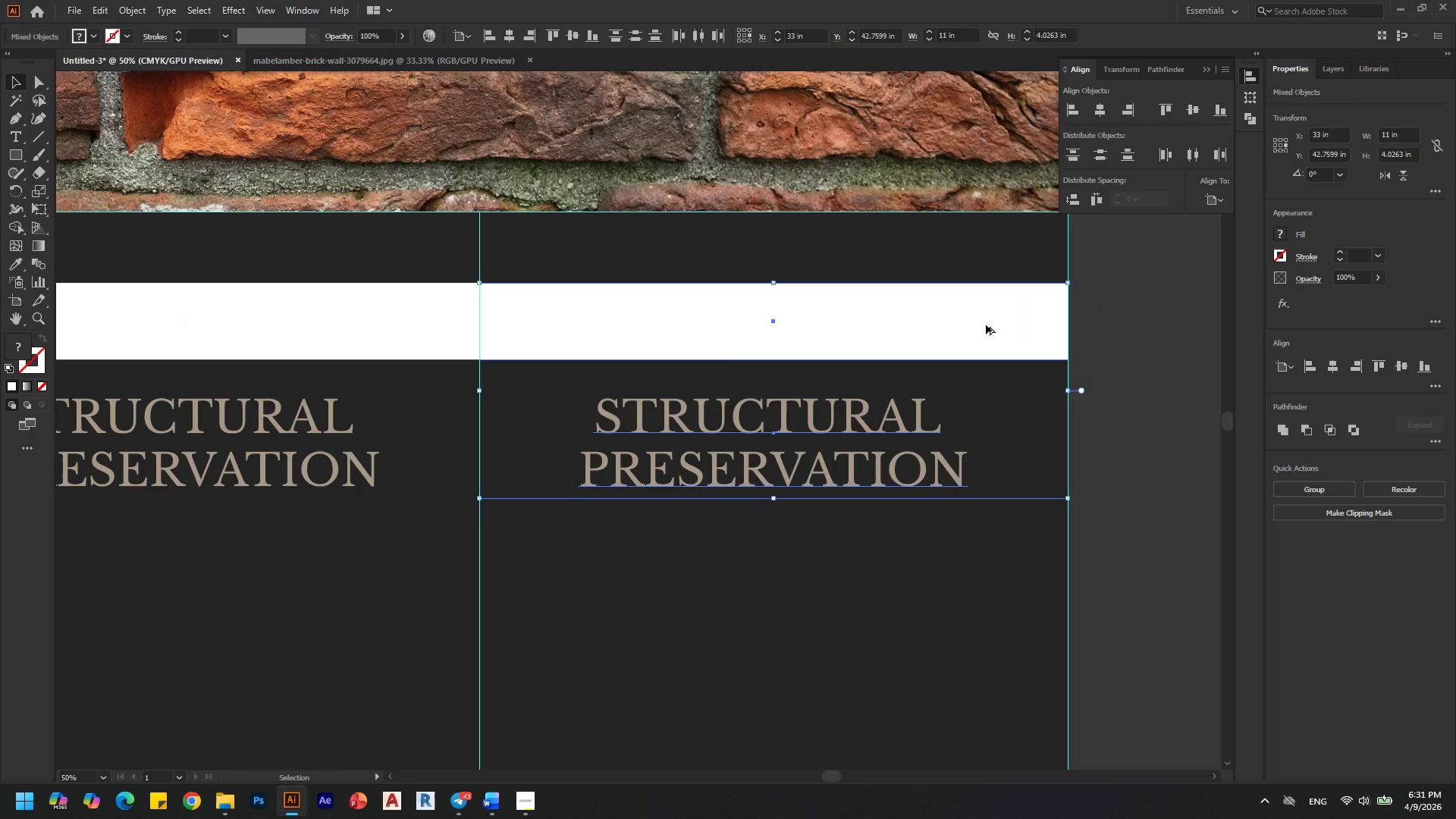 
hold_key(key=ShiftLeft, duration=1.5)
 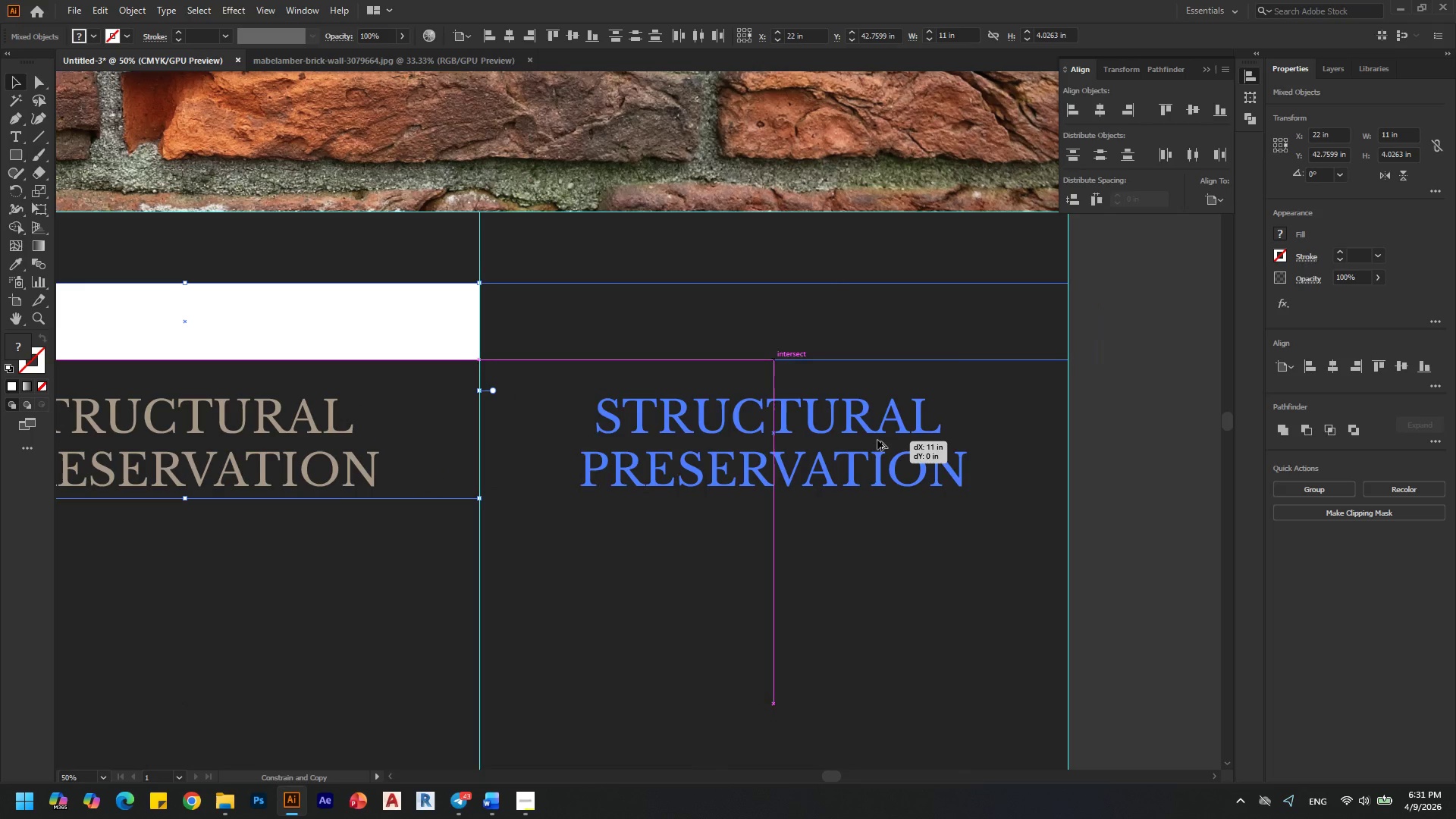 
hold_key(key=ShiftLeft, duration=1.25)
 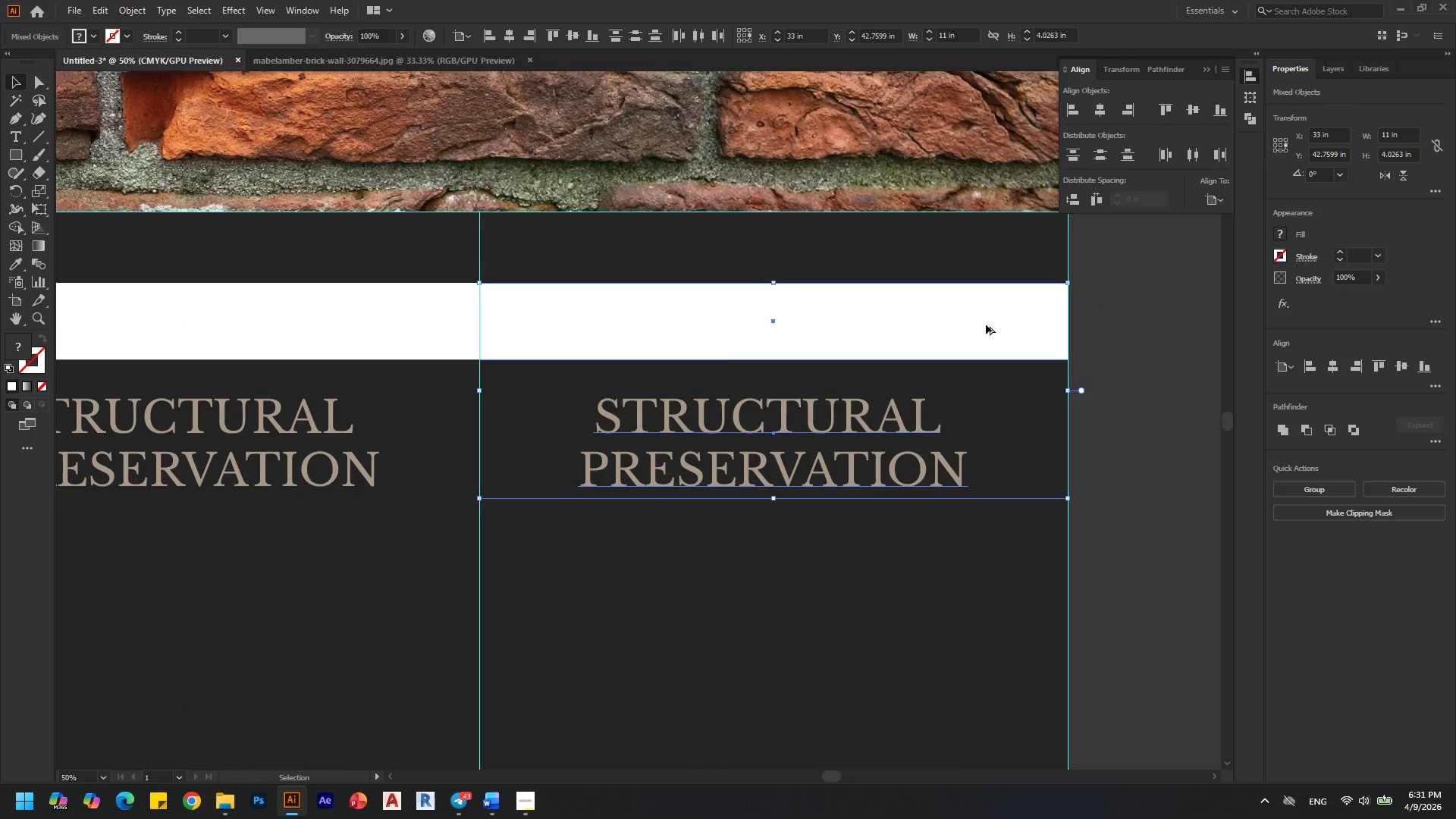 
hold_key(key=AltLeft, duration=0.33)
 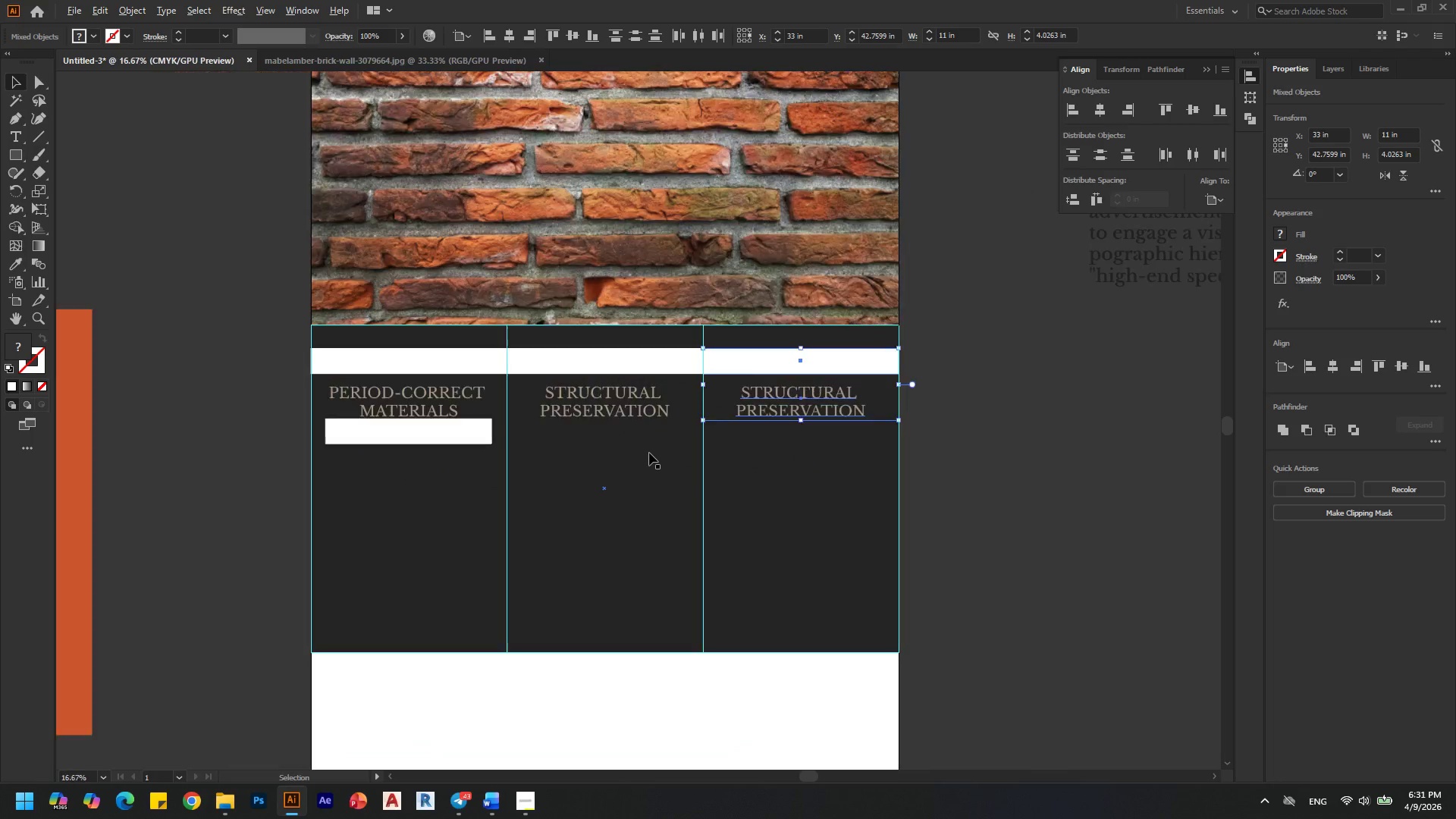 
key(Alt+AltLeft)
 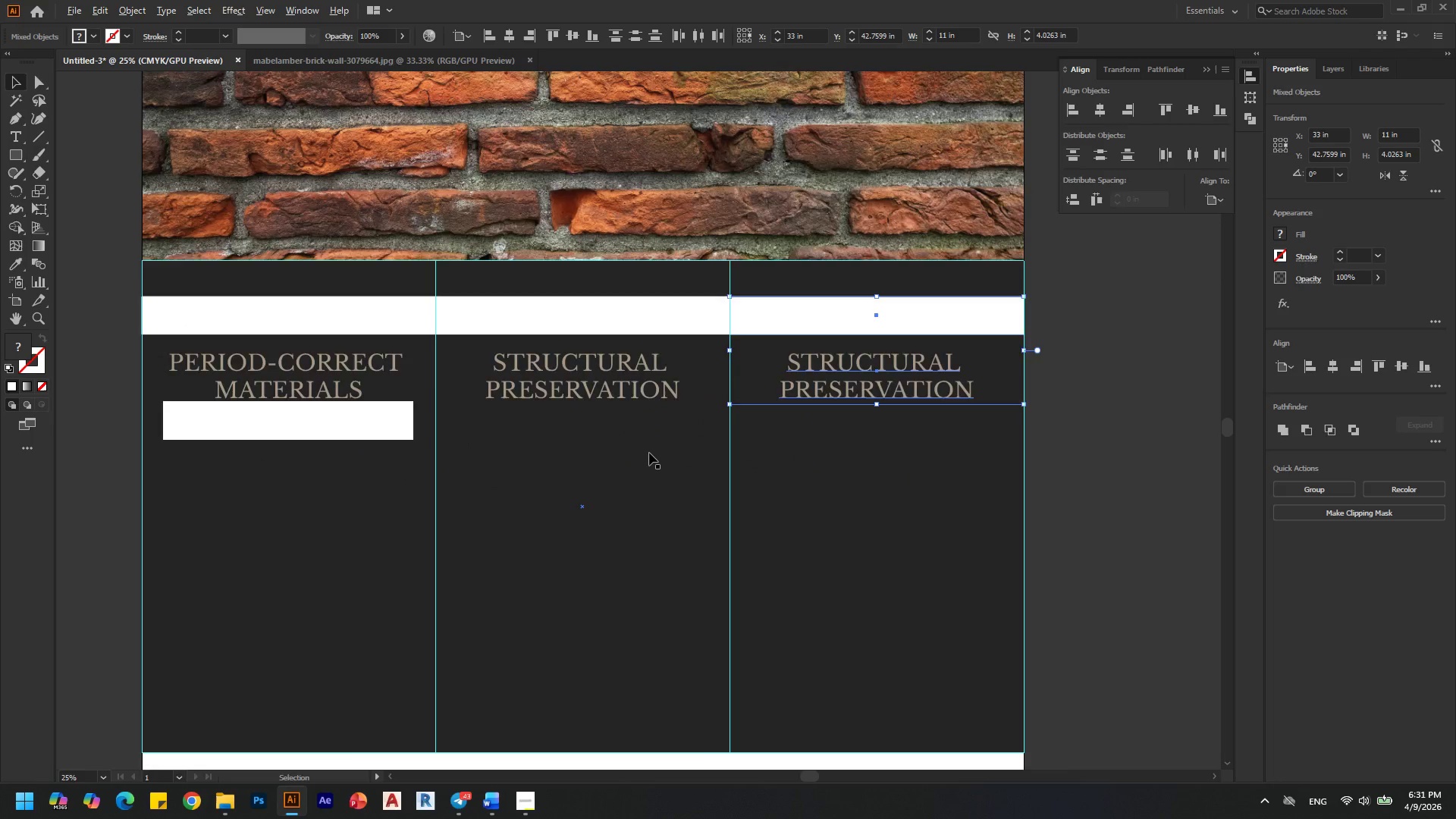 
scroll: coordinate [980, 309], scroll_direction: none, amount: 0.0
 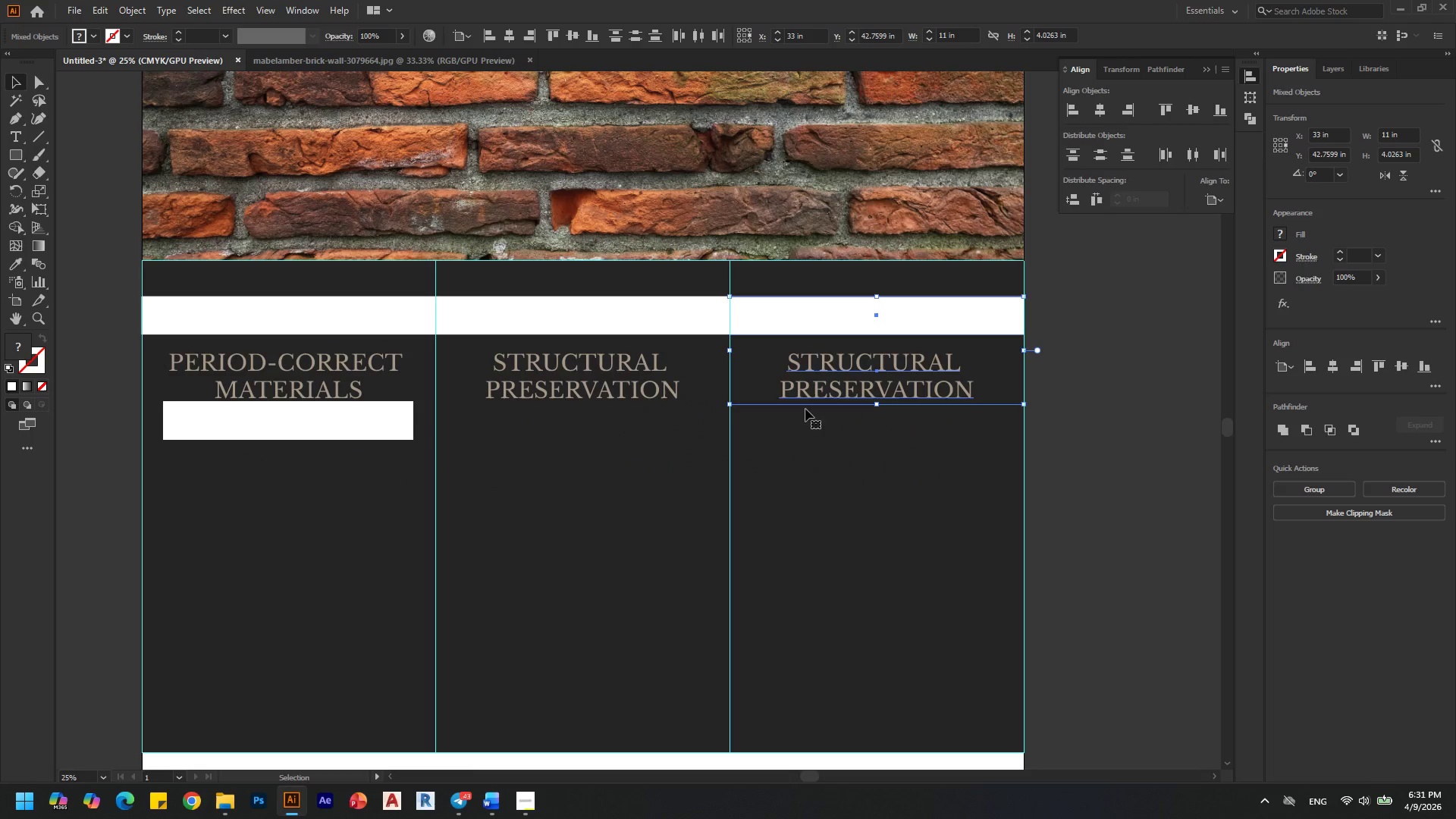 
left_click([985, 438])
 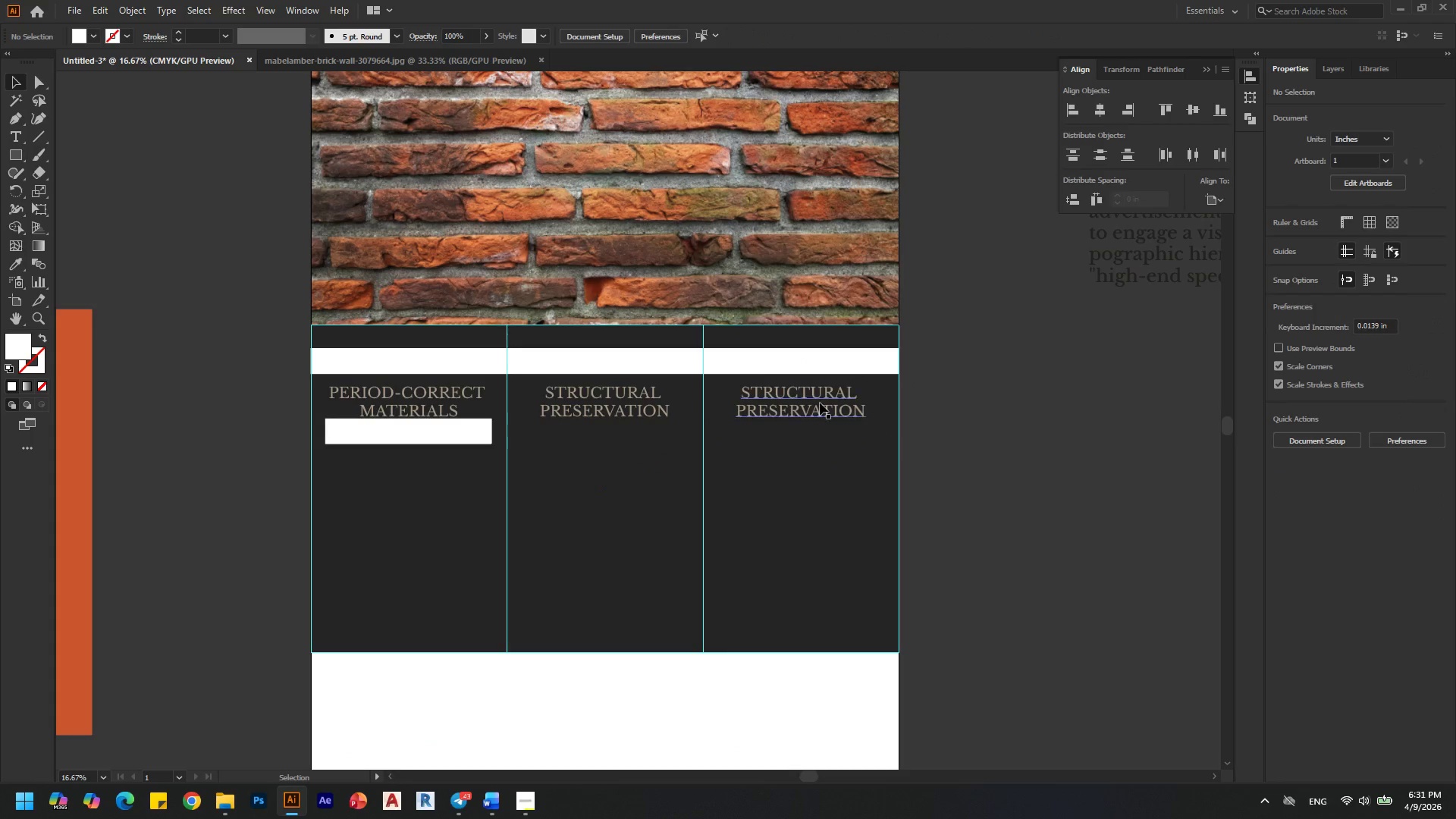 
scroll: coordinate [649, 453], scroll_direction: down, amount: 1.0
 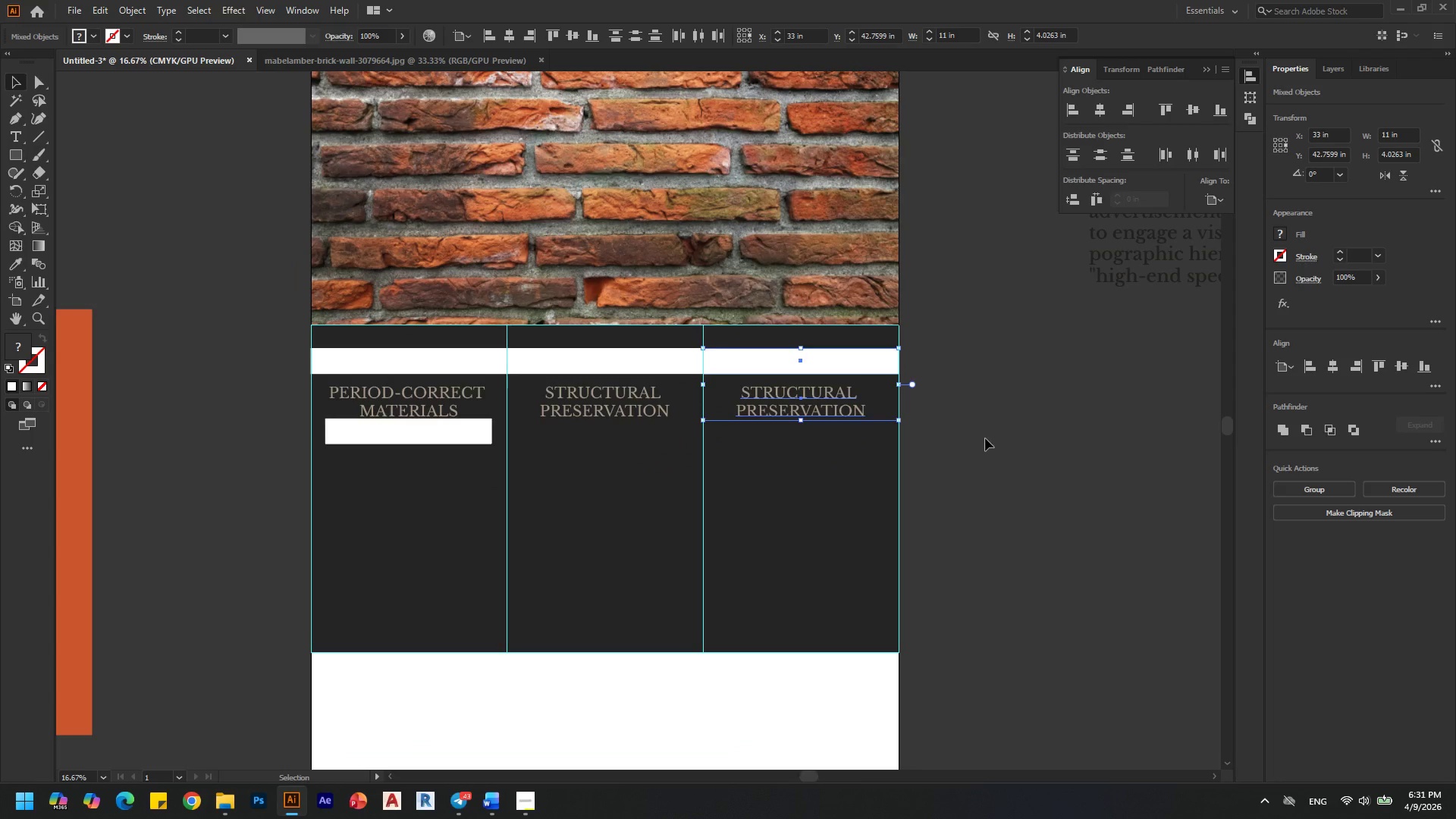 
key(Alt+AltLeft)
 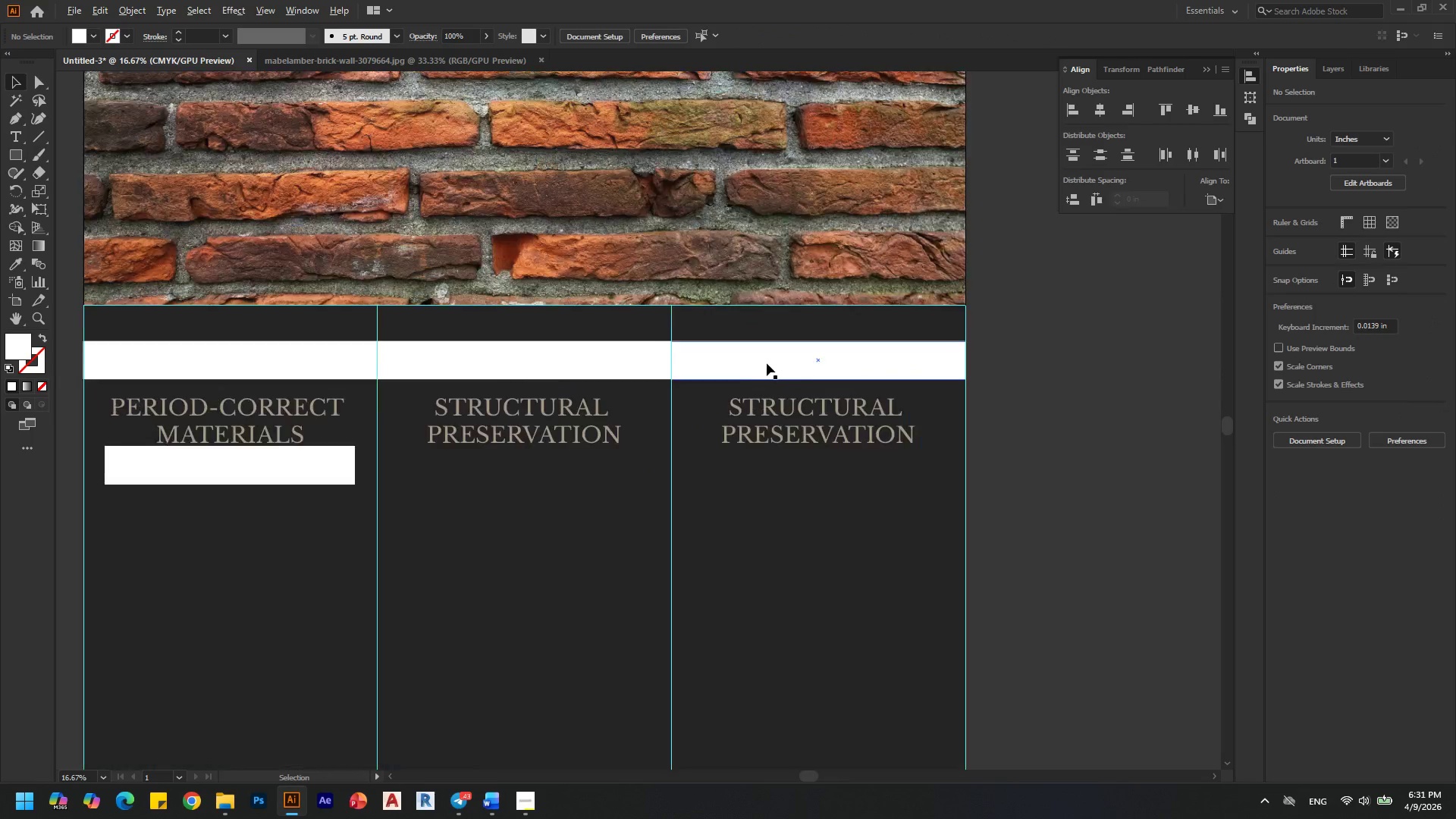 
scroll: coordinate [766, 363], scroll_direction: none, amount: 0.0
 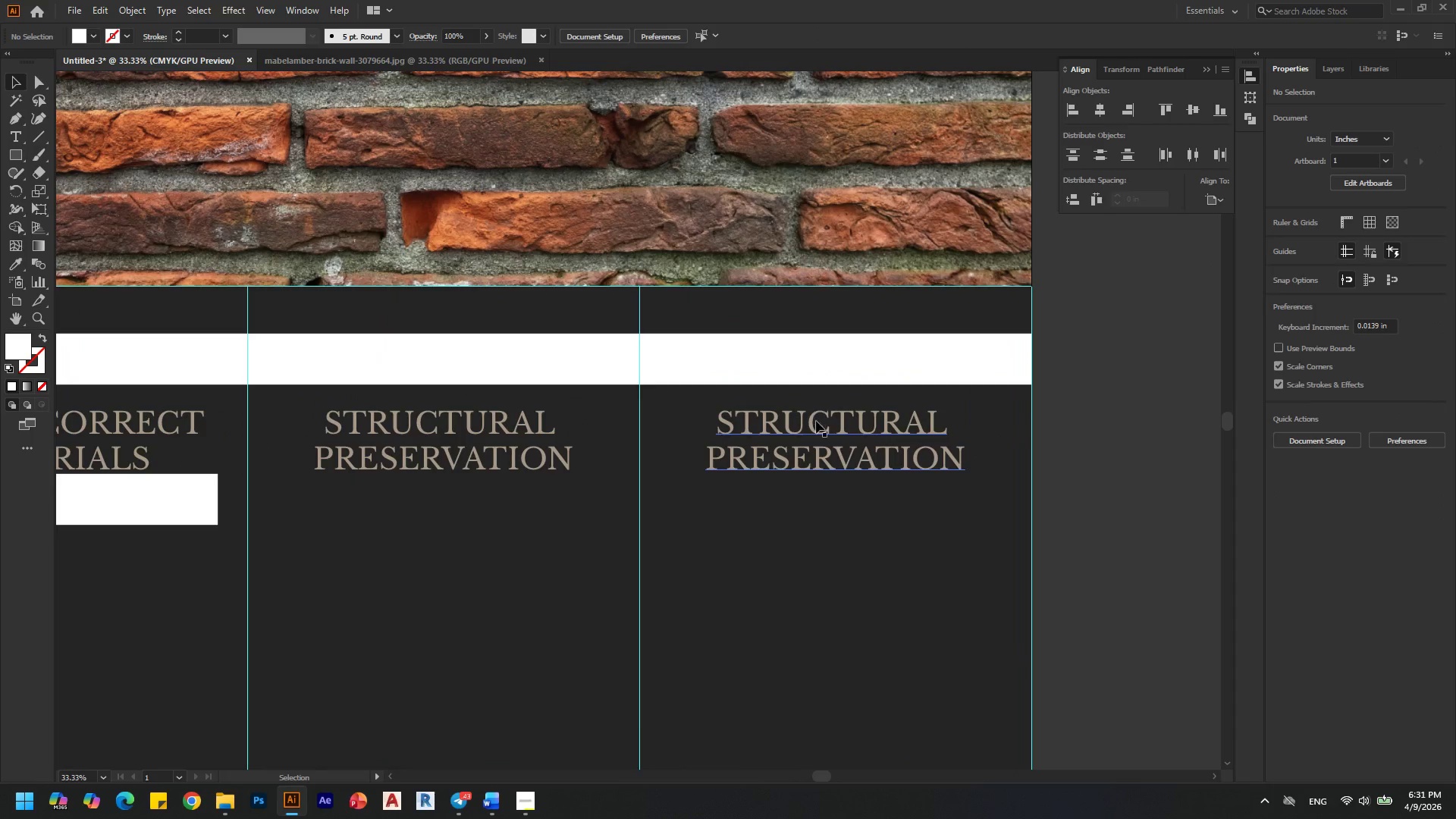 
double_click([816, 421])
 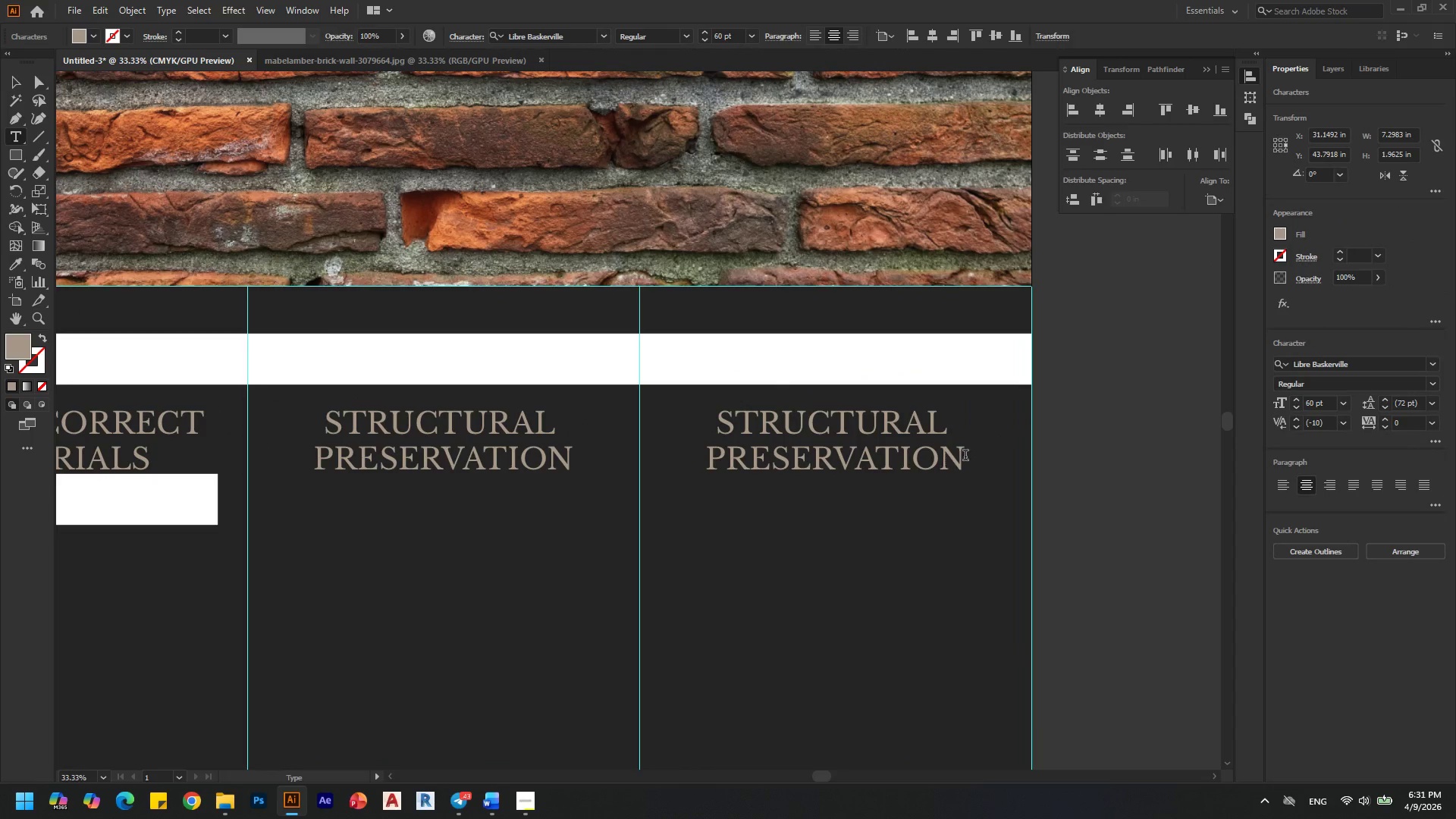 
left_click_drag(start_coordinate=[965, 457], to_coordinate=[717, 400])
 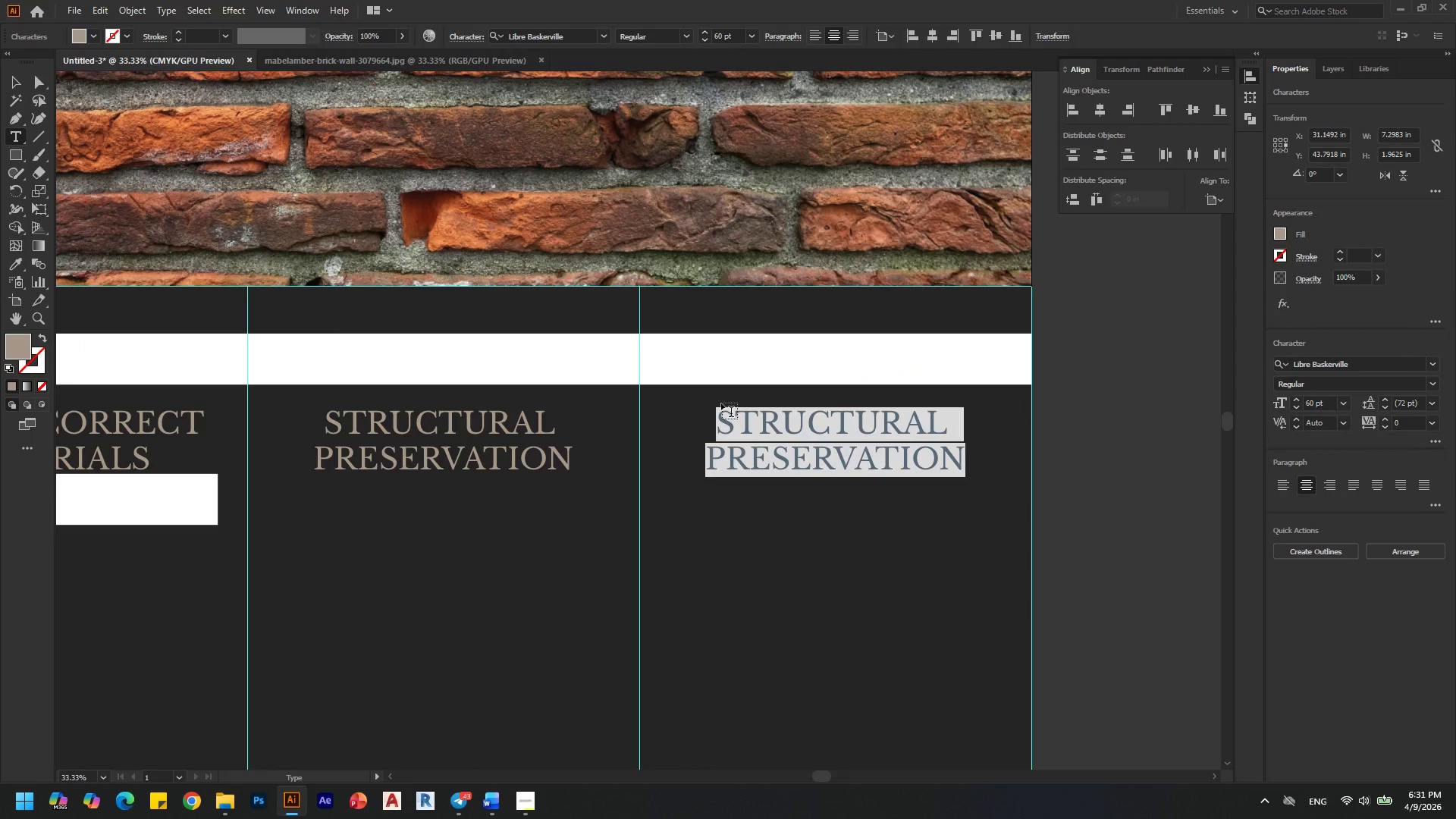 
hold_key(key=AltLeft, duration=0.86)
scroll: coordinate [544, 533], scroll_direction: down, amount: 4.0
 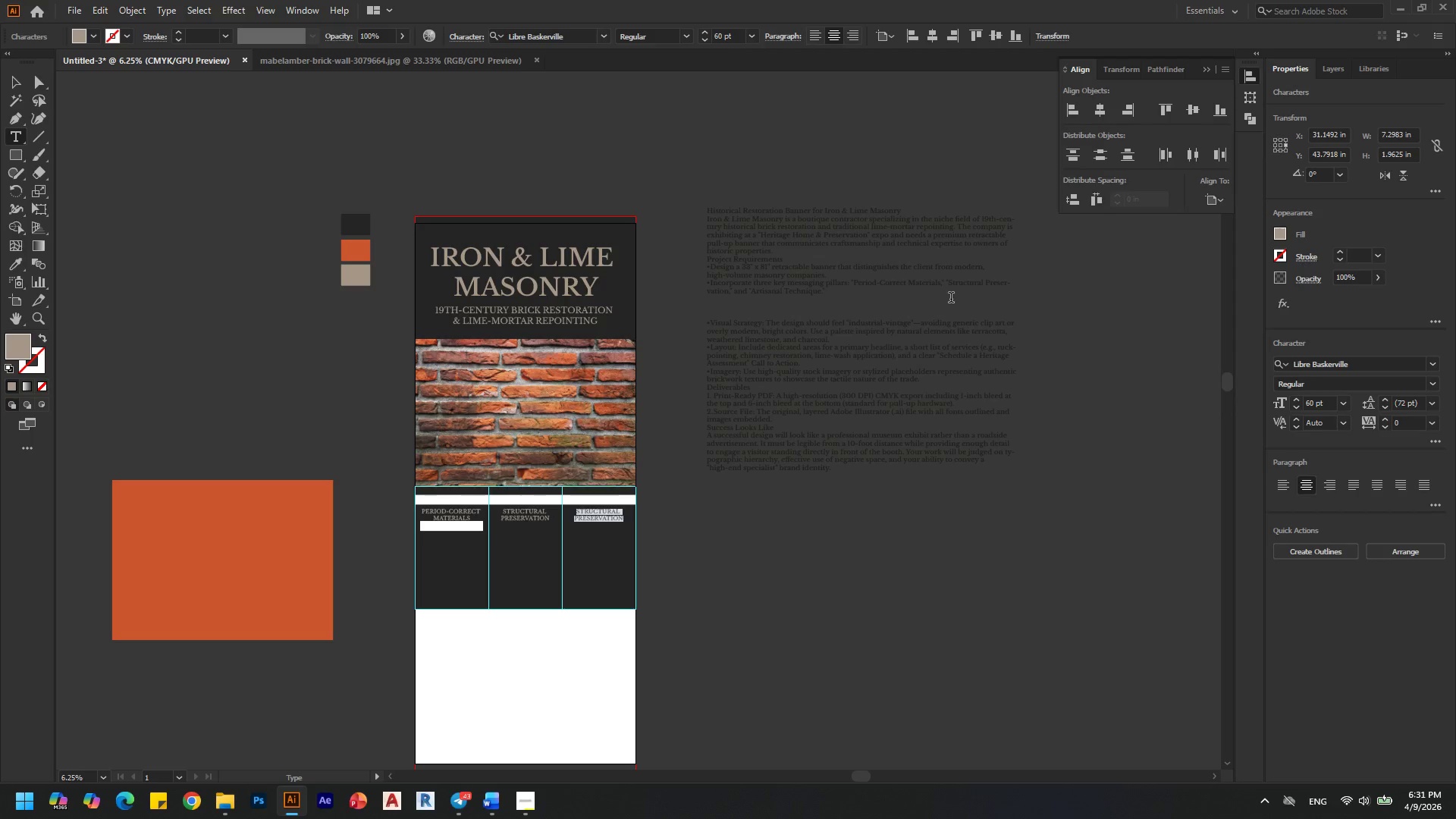 
left_click([951, 295])
 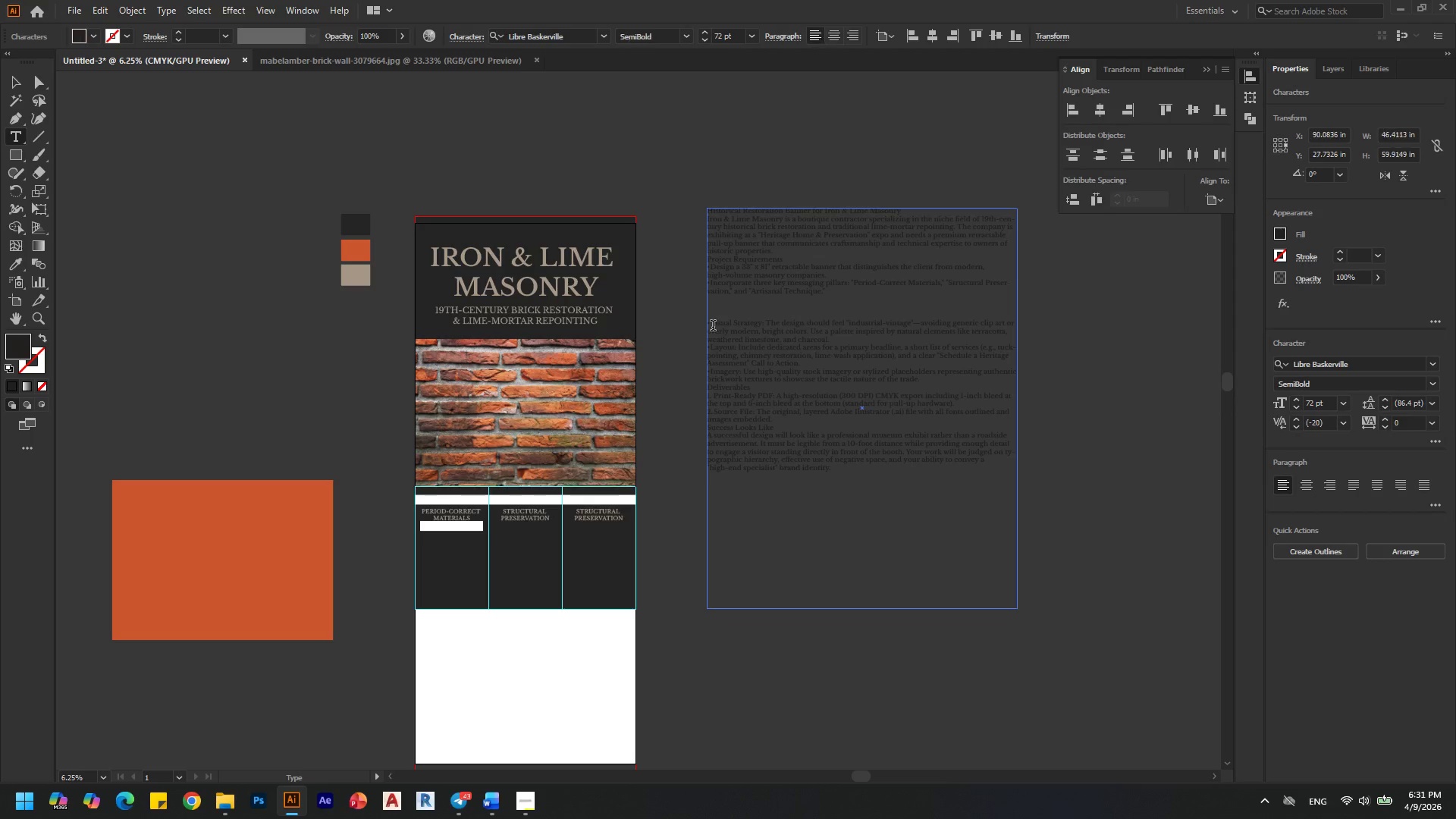 
hold_key(key=AltLeft, duration=0.48)
 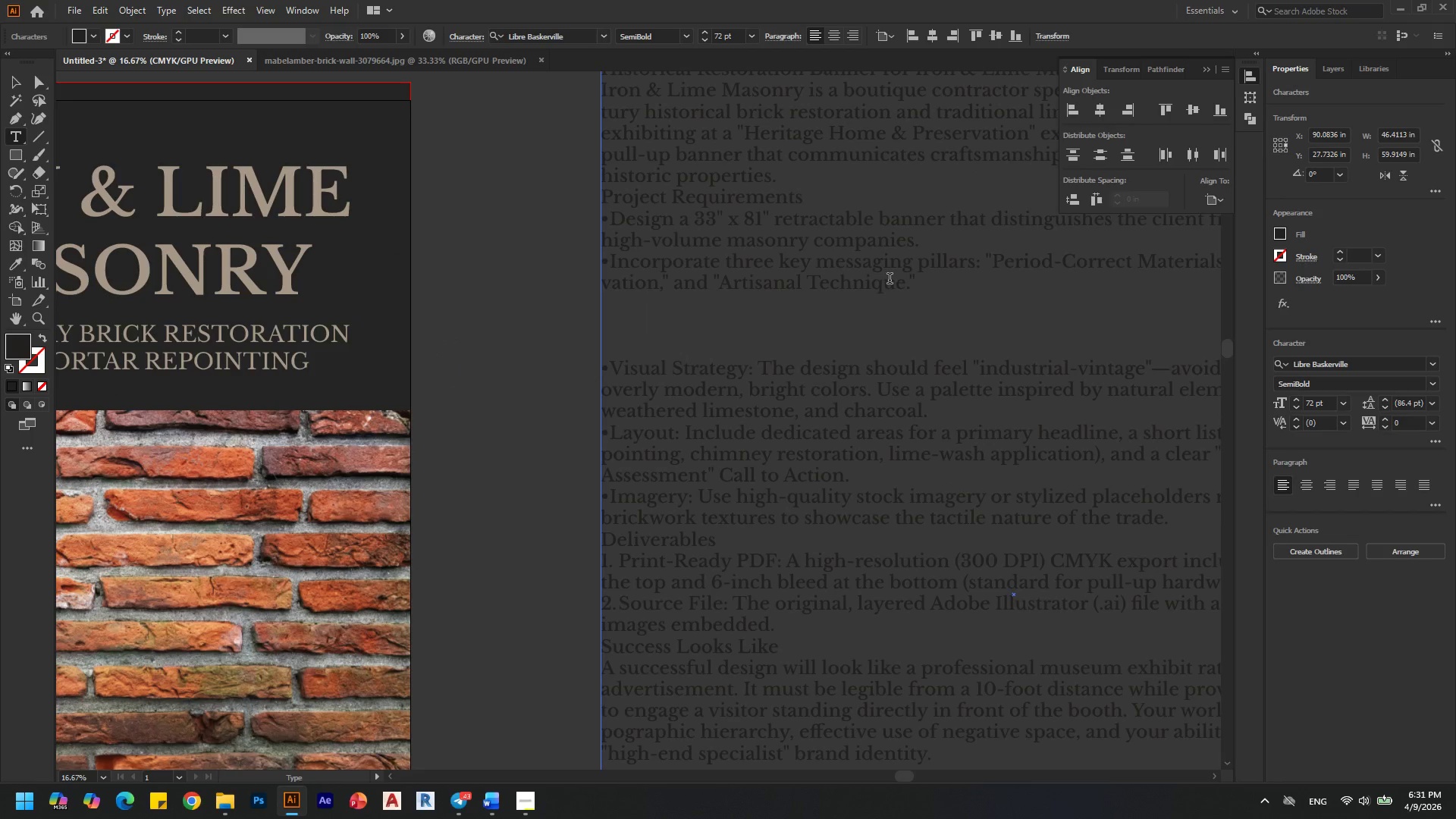 
left_click([867, 278])
 